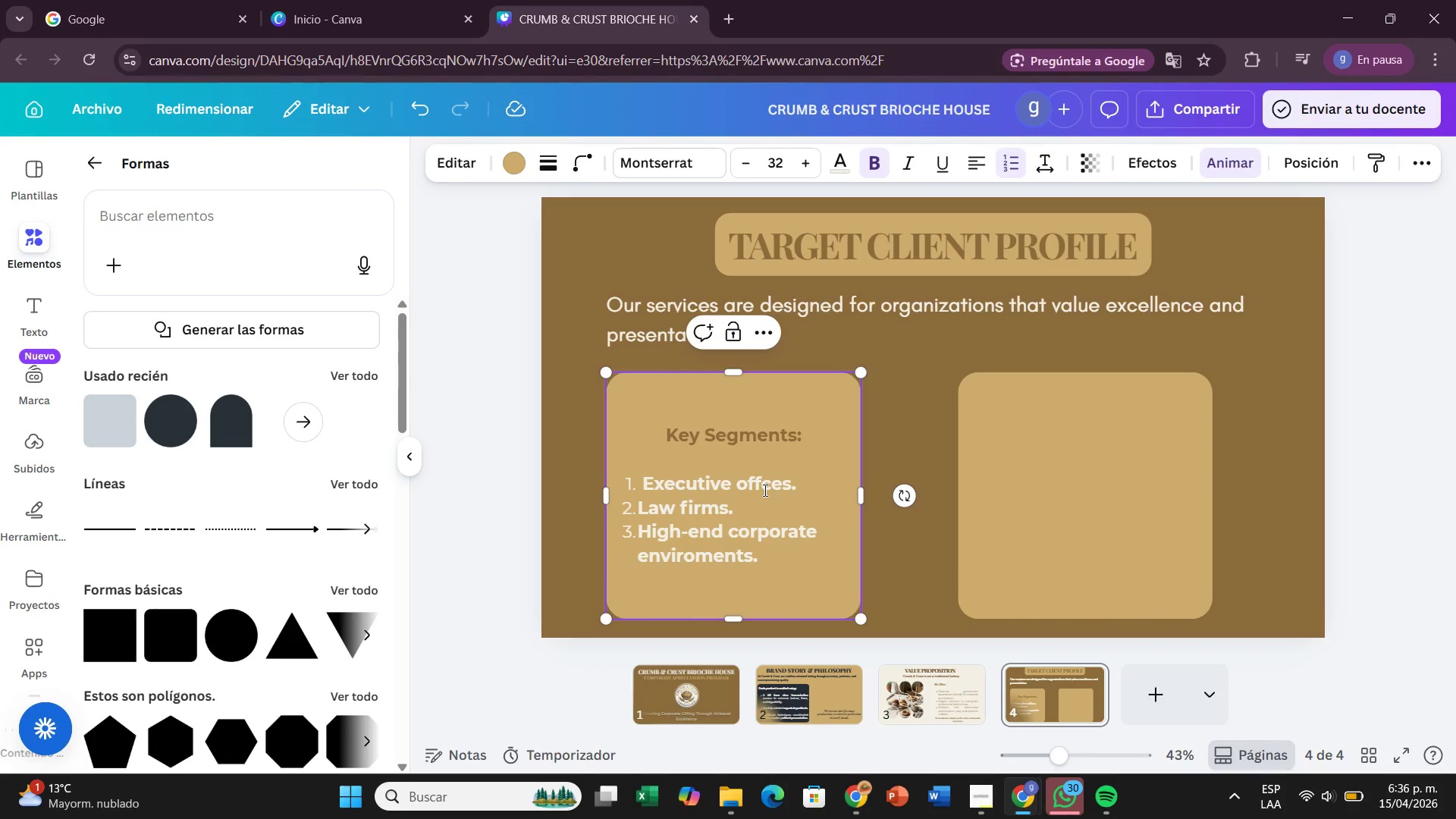 
left_click([764, 490])
 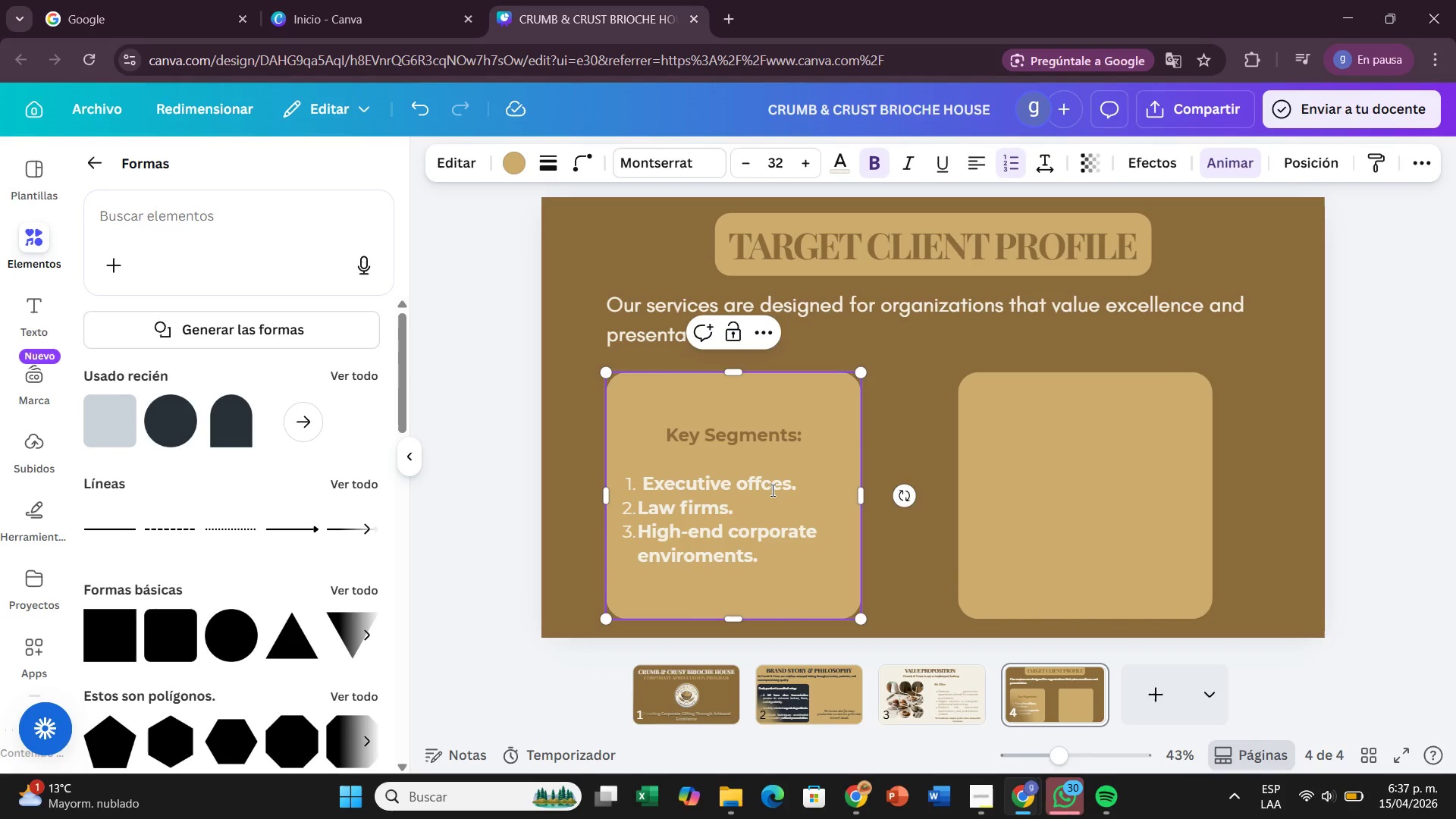 
key(I)
 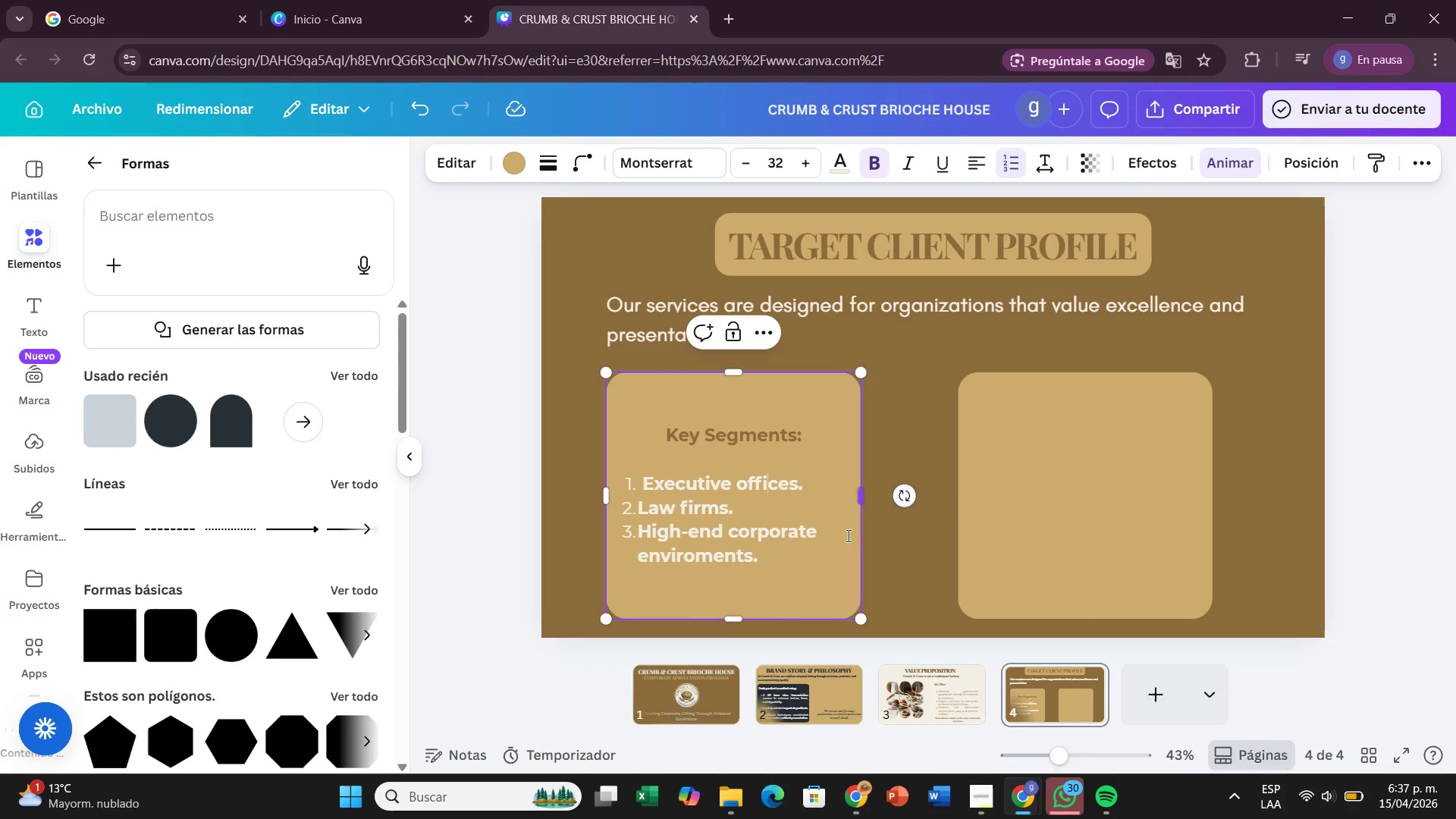 
left_click([818, 535])
 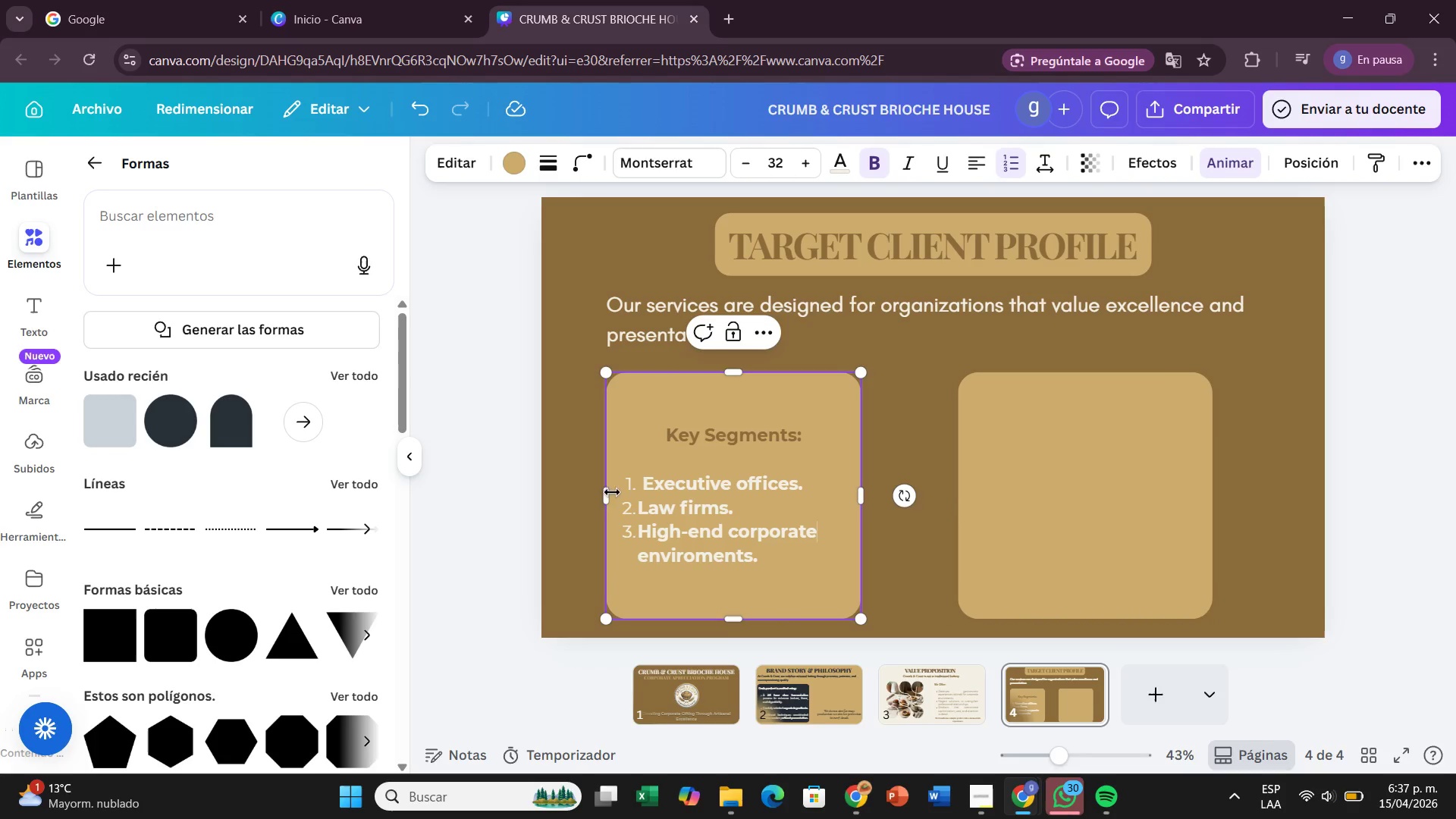 
wait(5.61)
 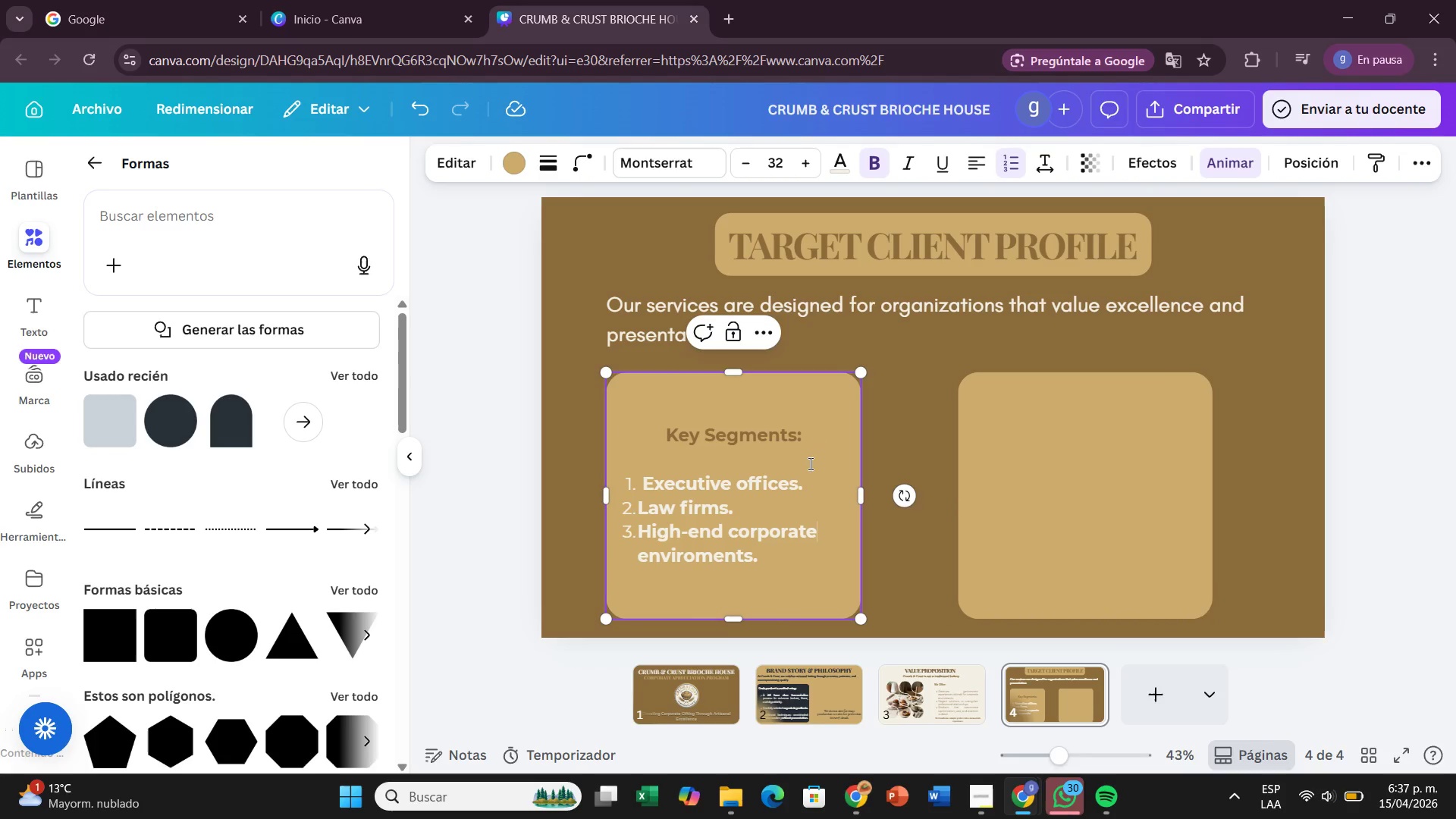 
left_click([620, 482])
 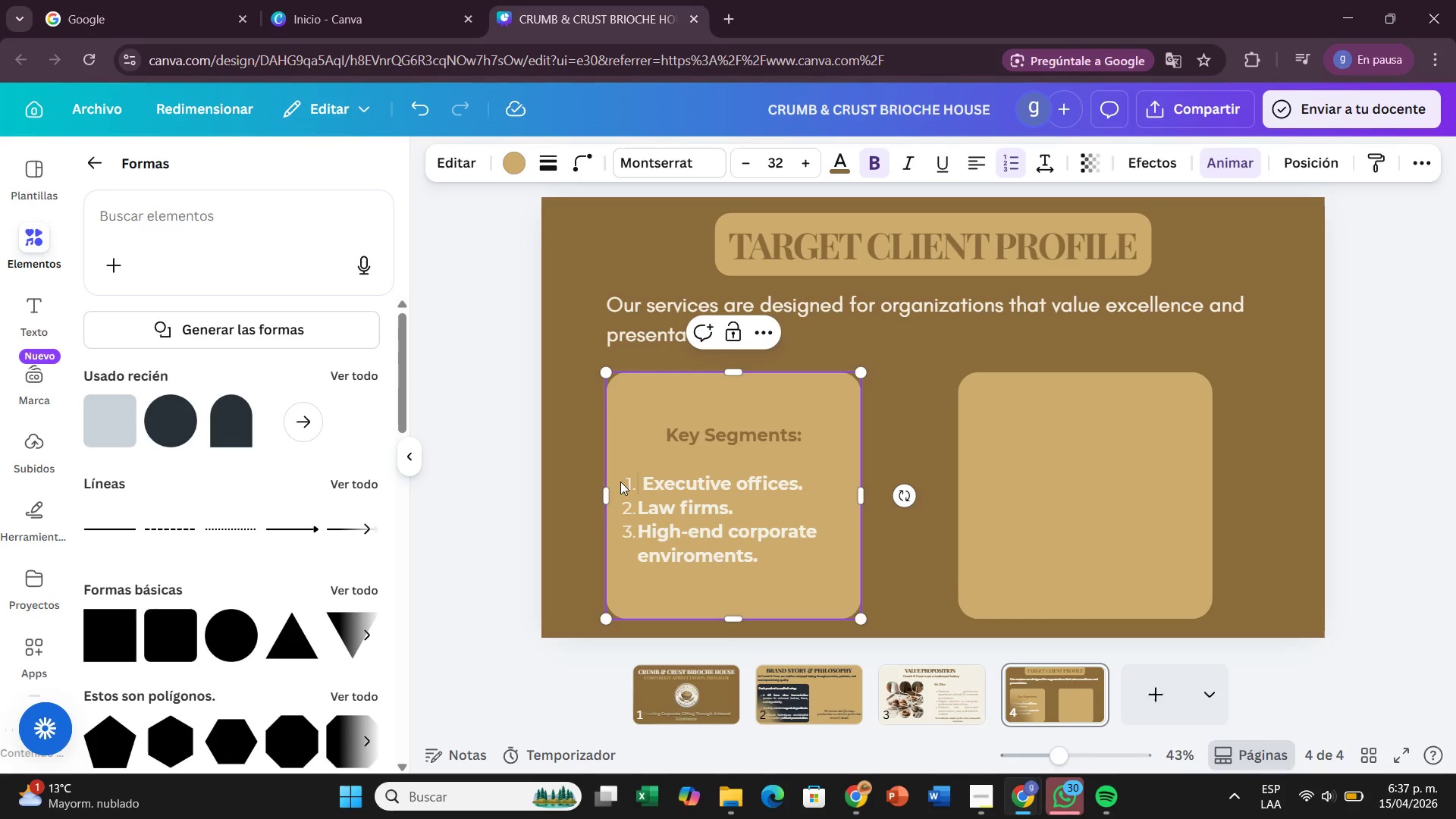 
left_click_drag(start_coordinate=[620, 482], to_coordinate=[778, 563])
 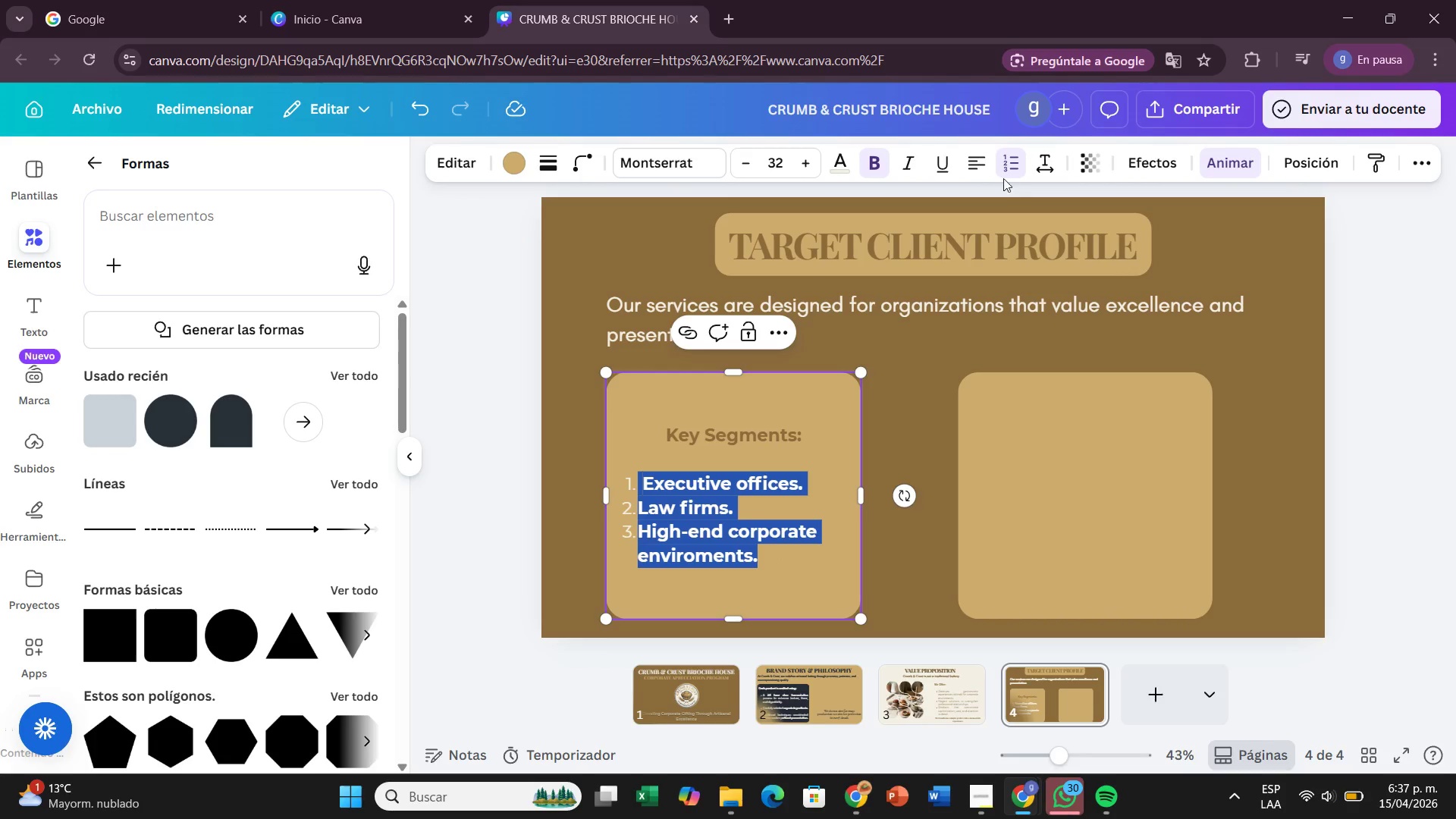 
left_click([1000, 168])
 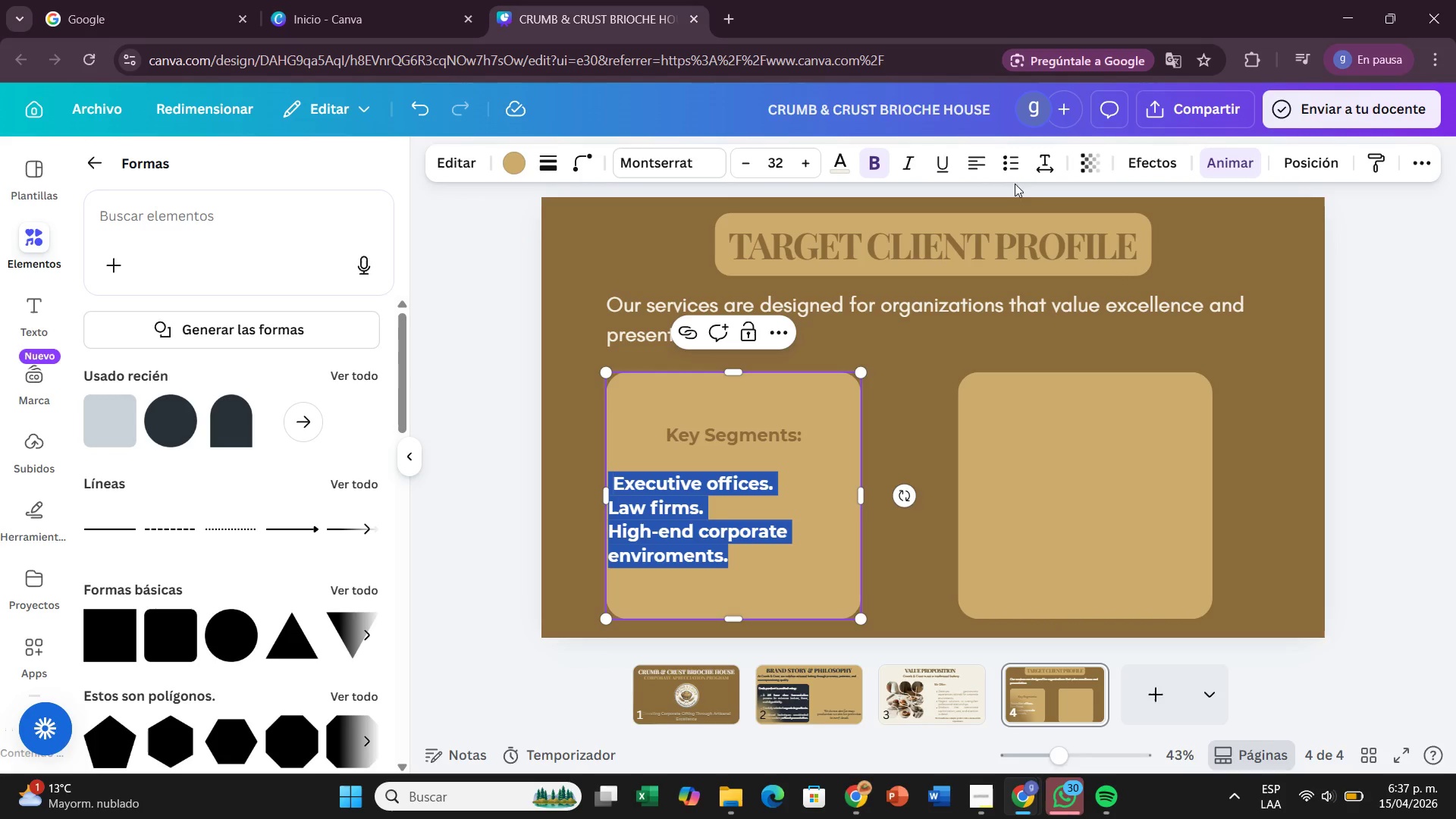 
left_click([1013, 171])
 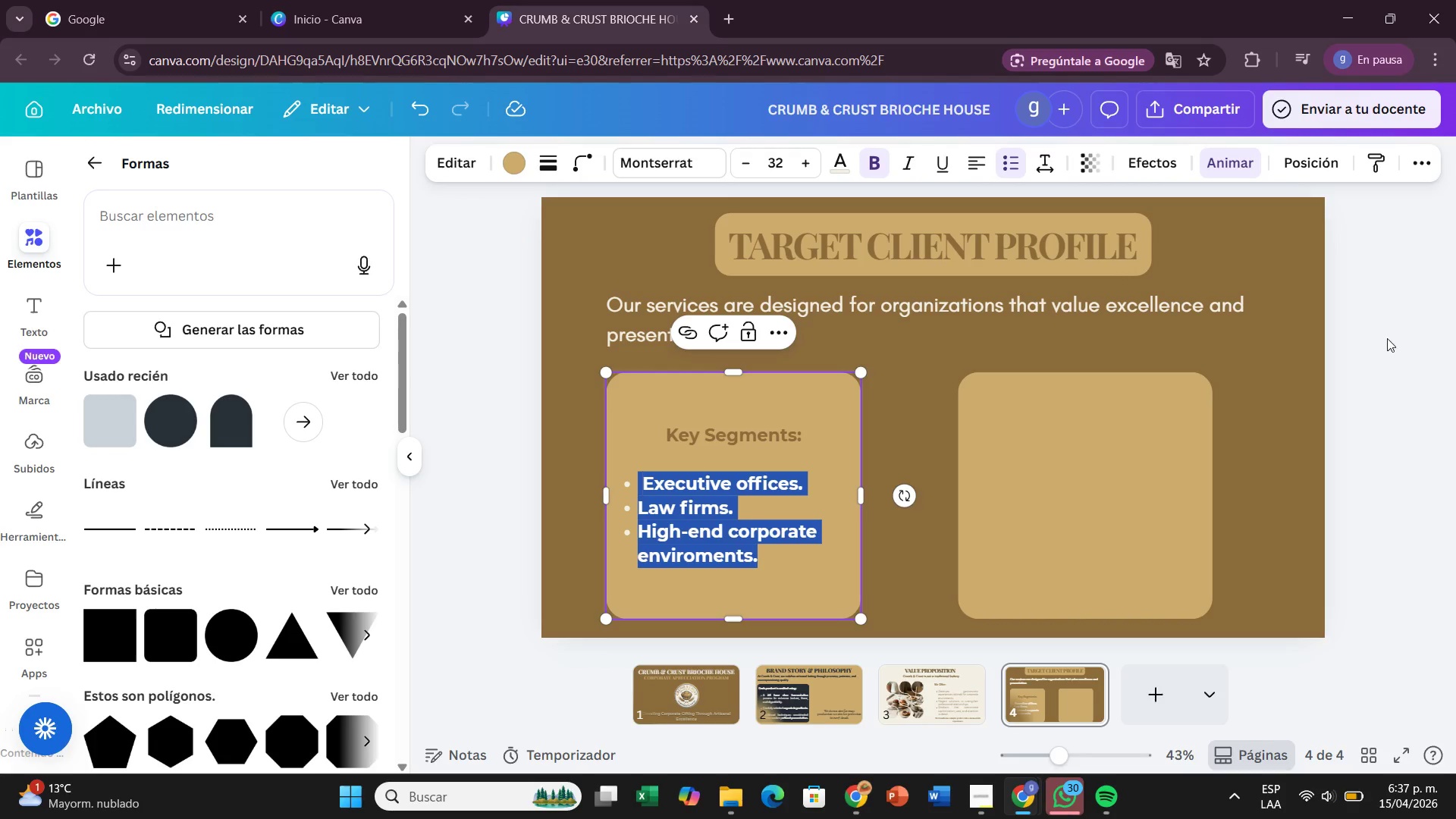 
left_click([1387, 342])
 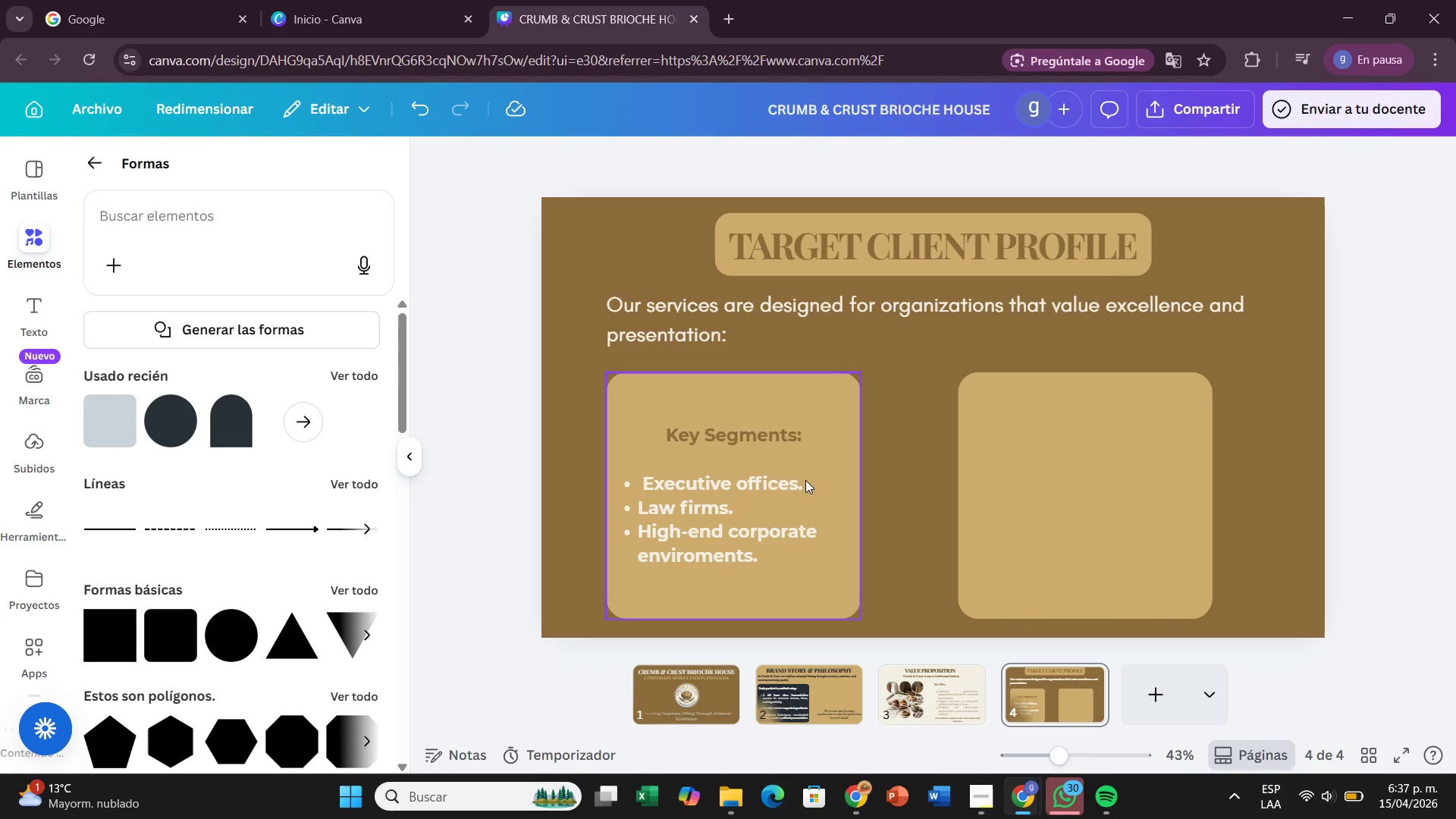 
double_click([806, 480])
 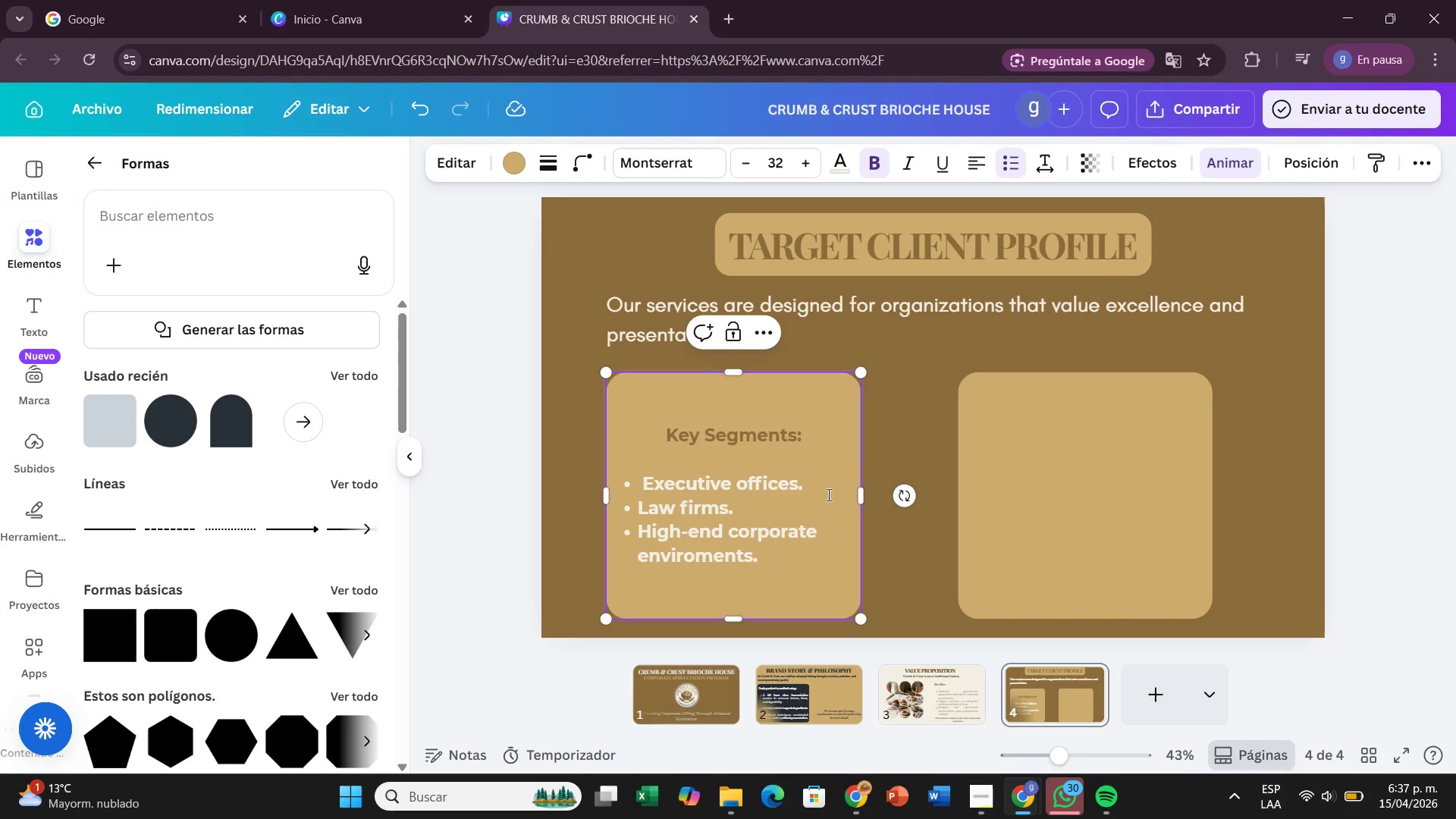 
key(Enter)
 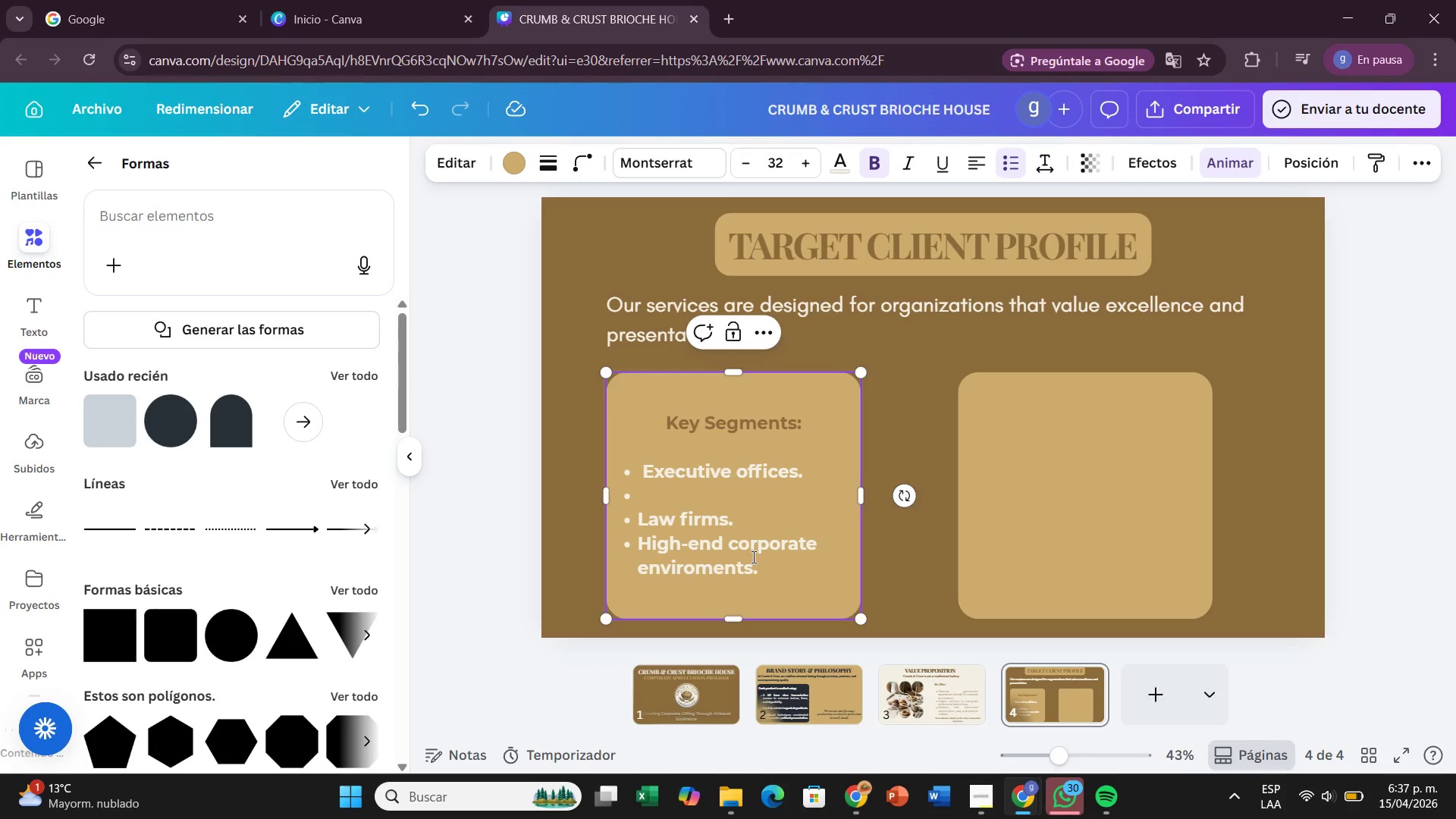 
key(Backspace)
 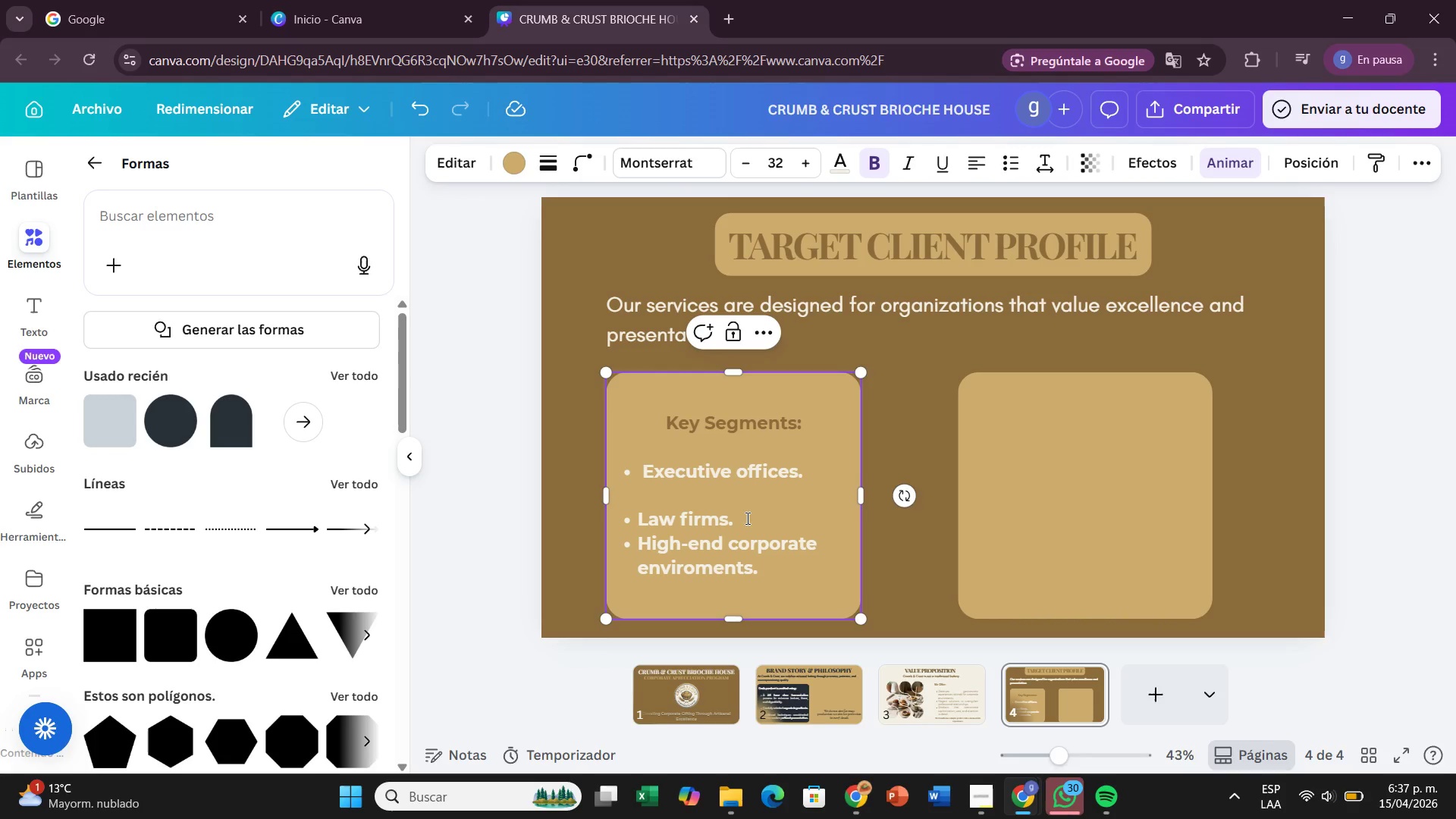 
left_click([746, 516])
 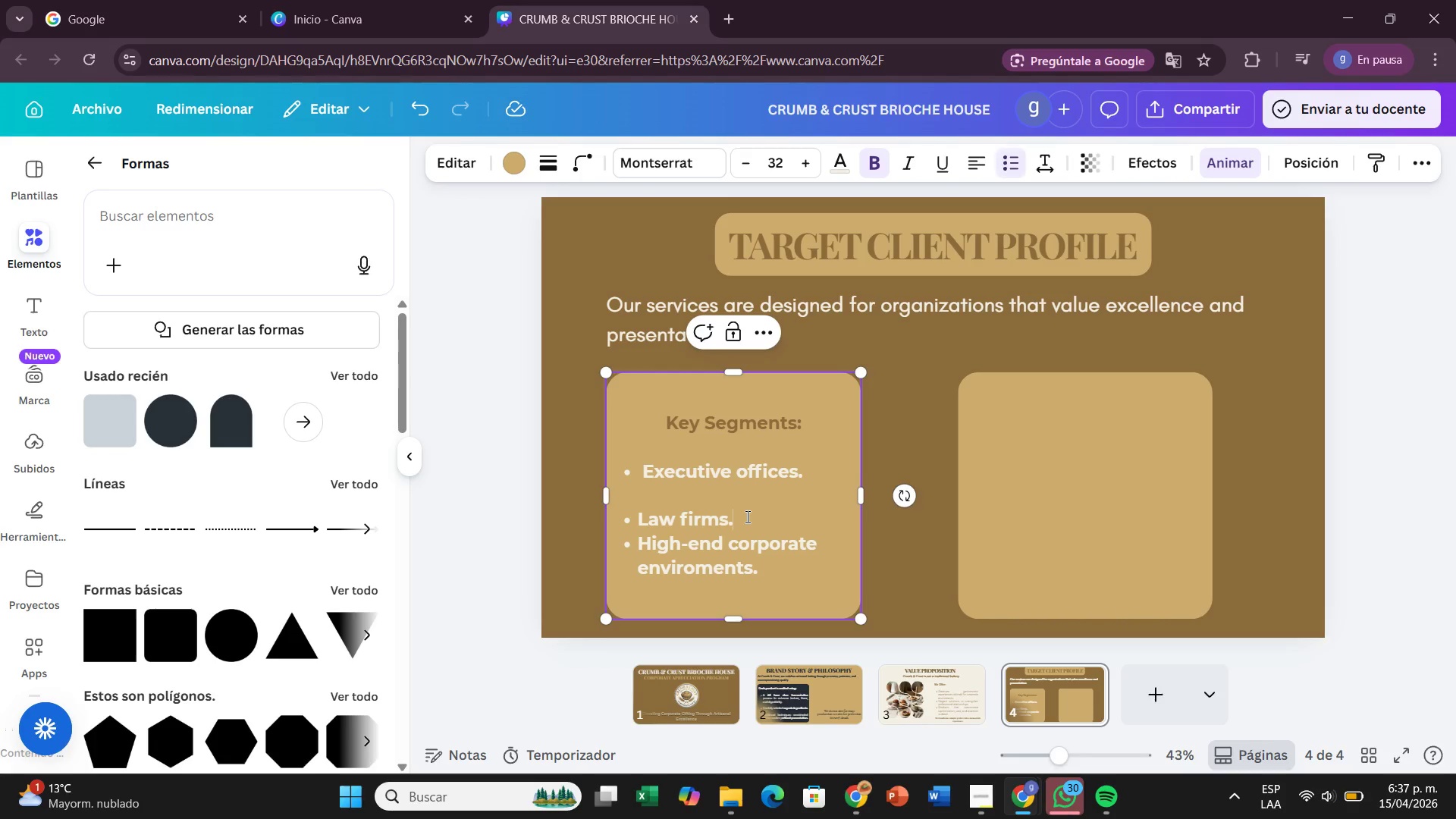 
key(Enter)
 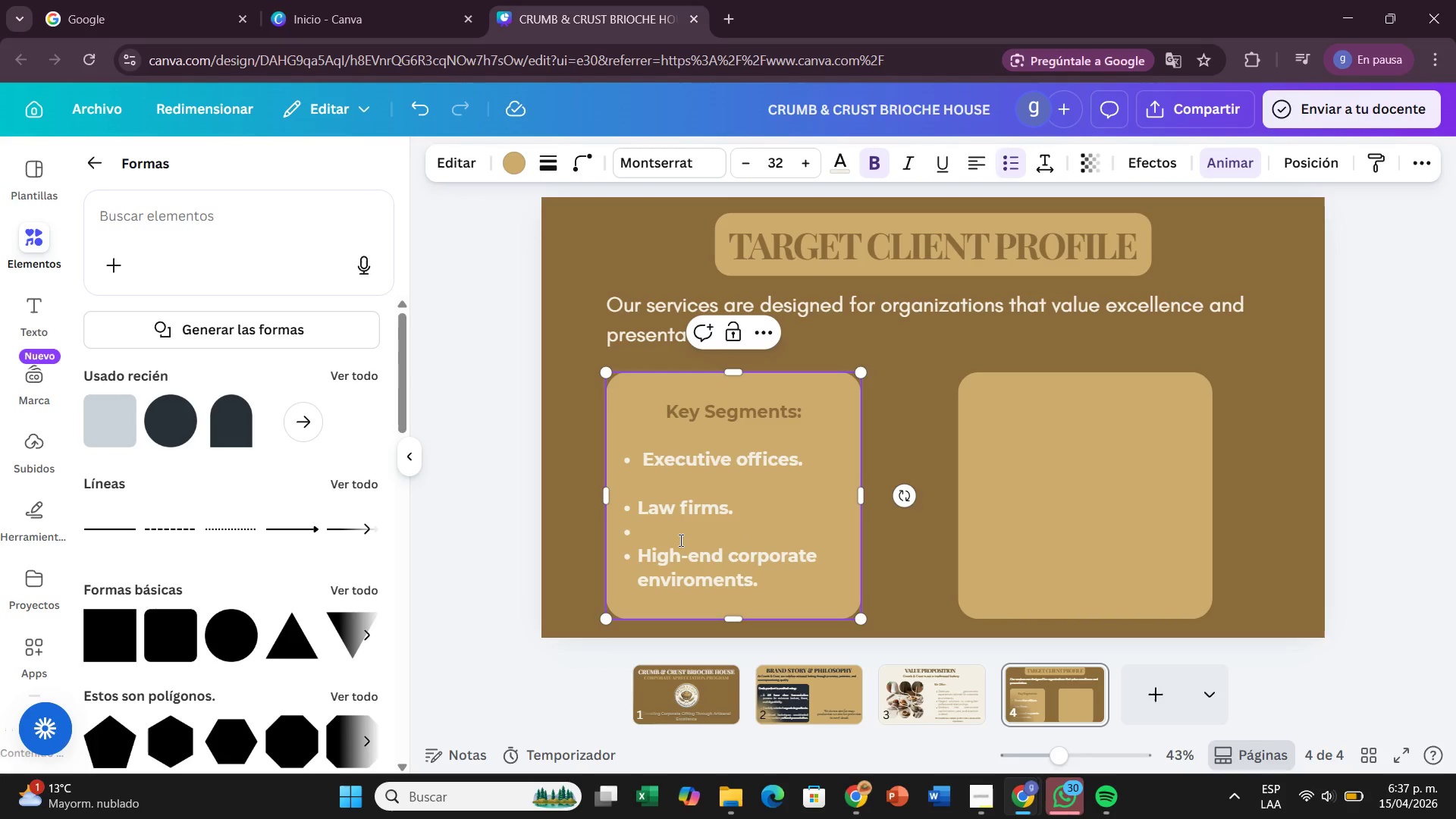 
key(Backspace)
 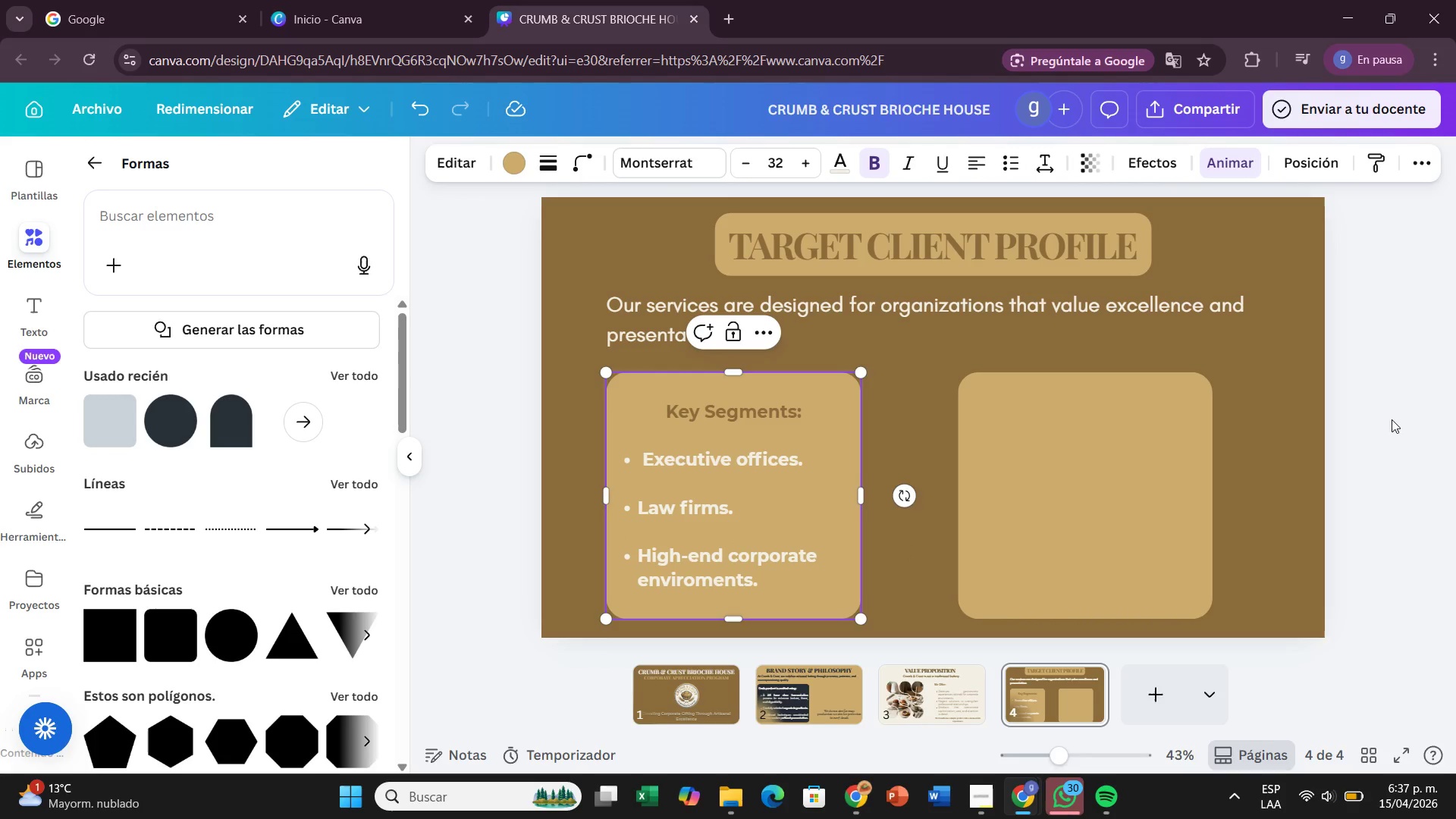 
left_click([1402, 396])
 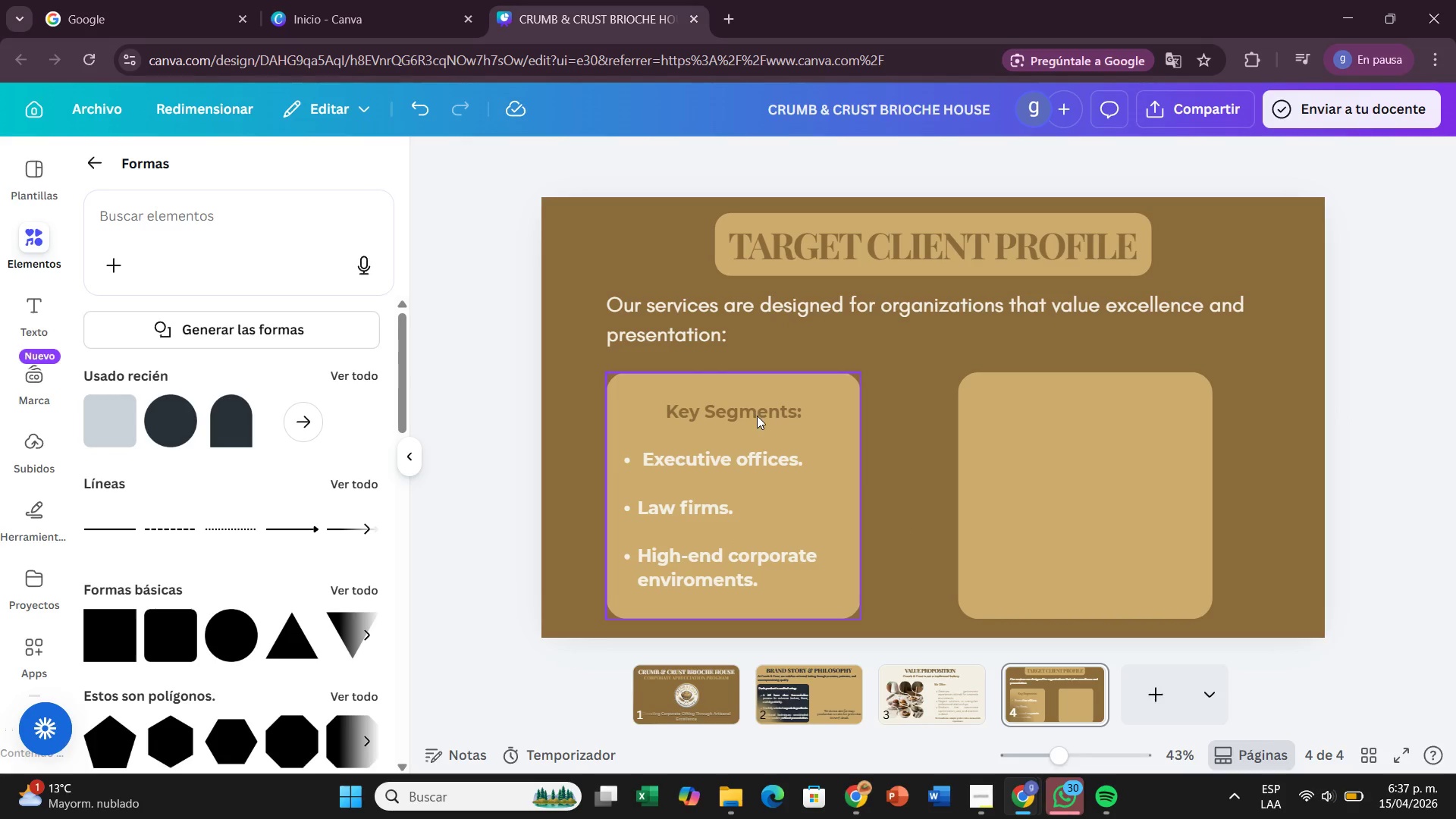 
left_click([758, 413])
 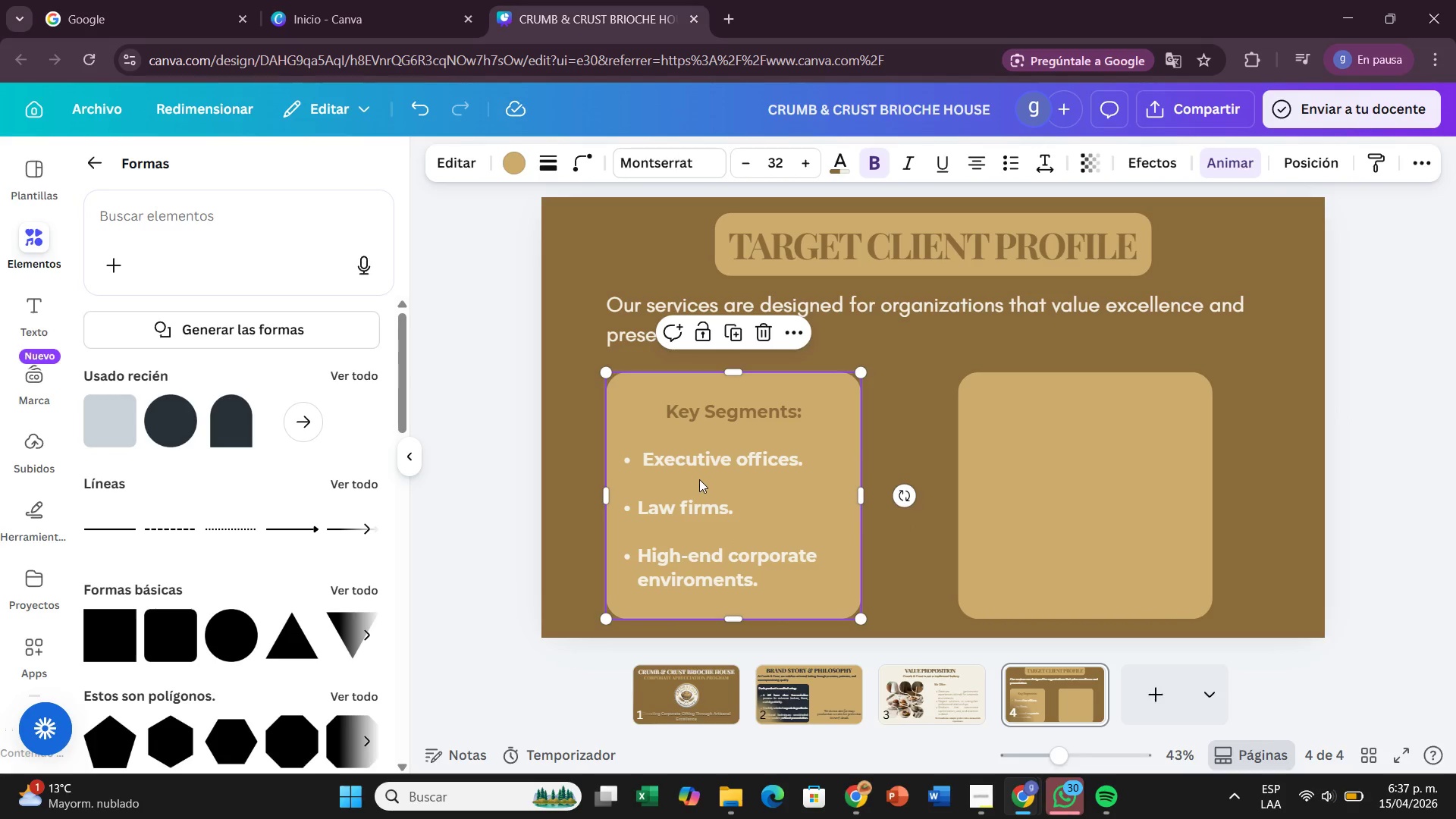 
left_click([688, 475])
 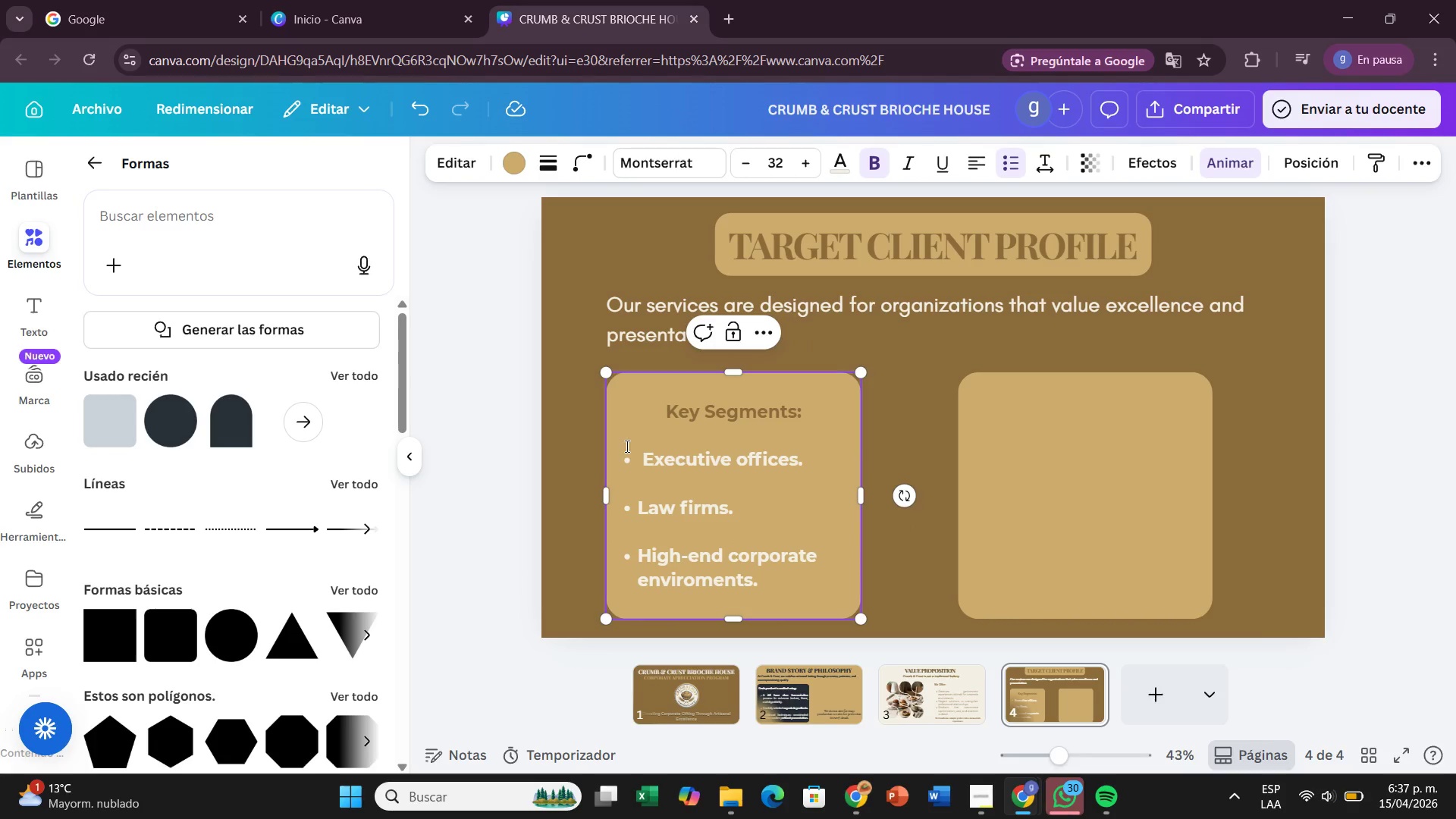 
left_click_drag(start_coordinate=[626, 450], to_coordinate=[795, 576])
 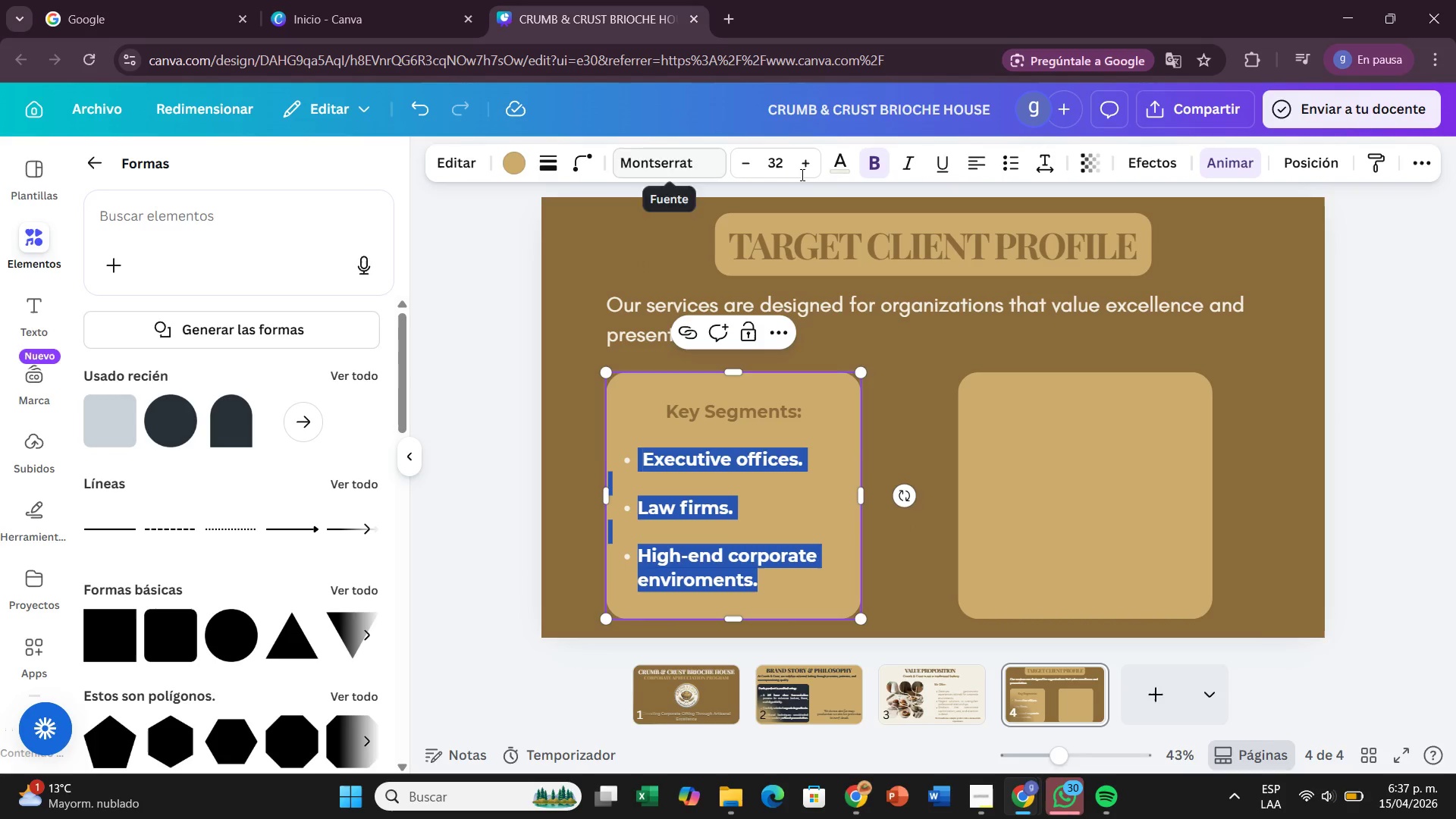 
left_click([844, 165])
 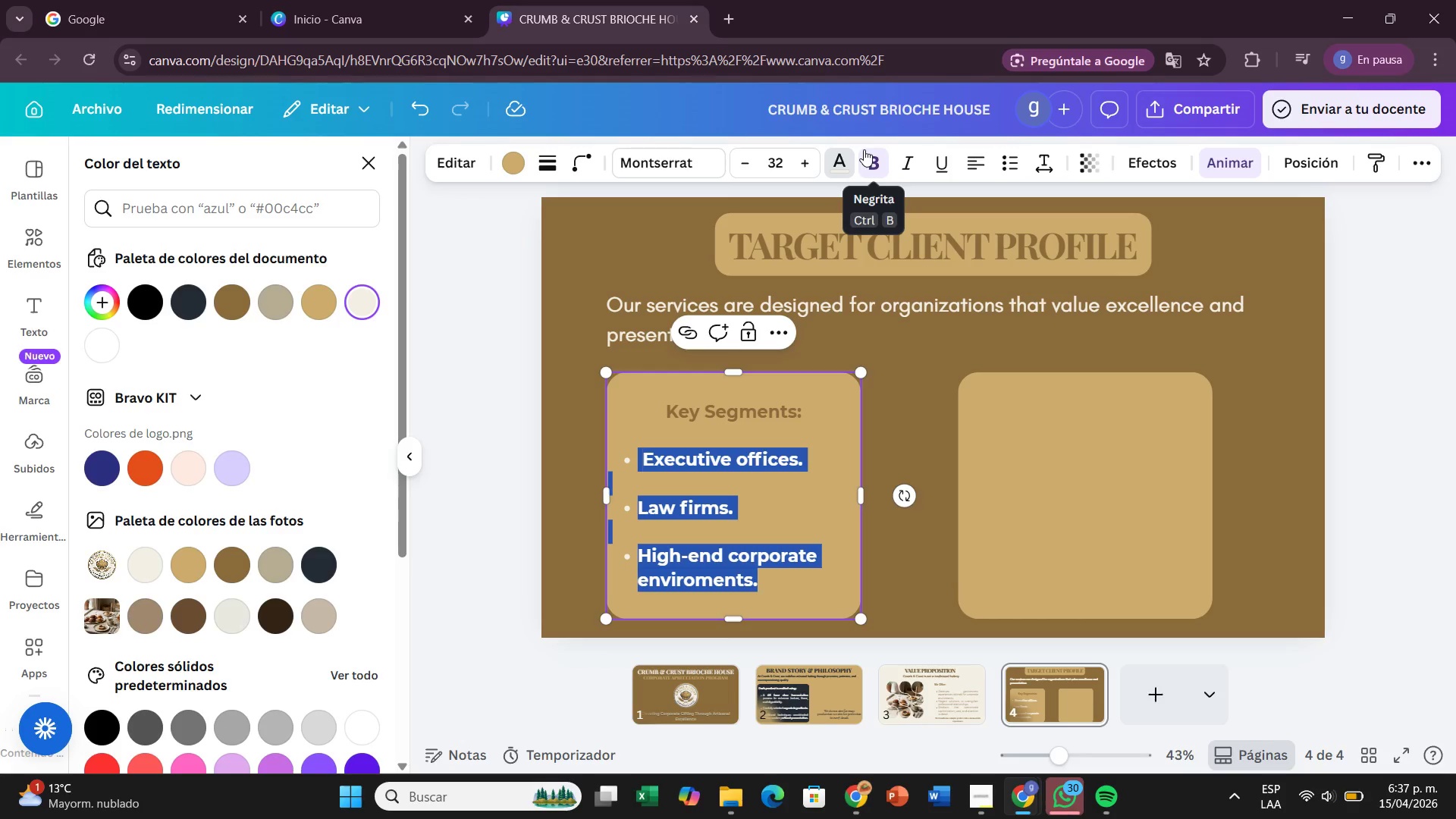 
left_click([864, 149])
 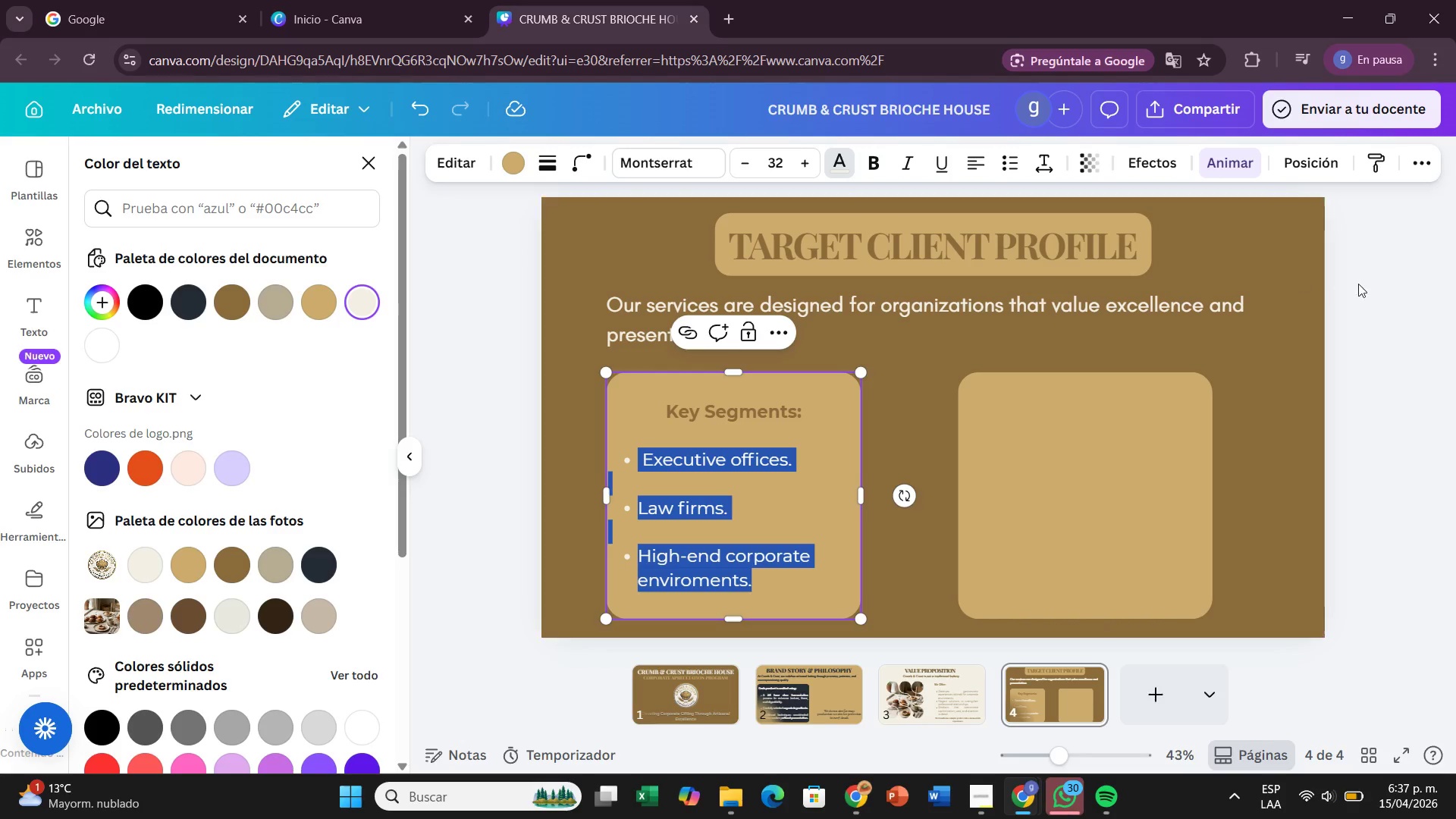 
left_click([1380, 292])
 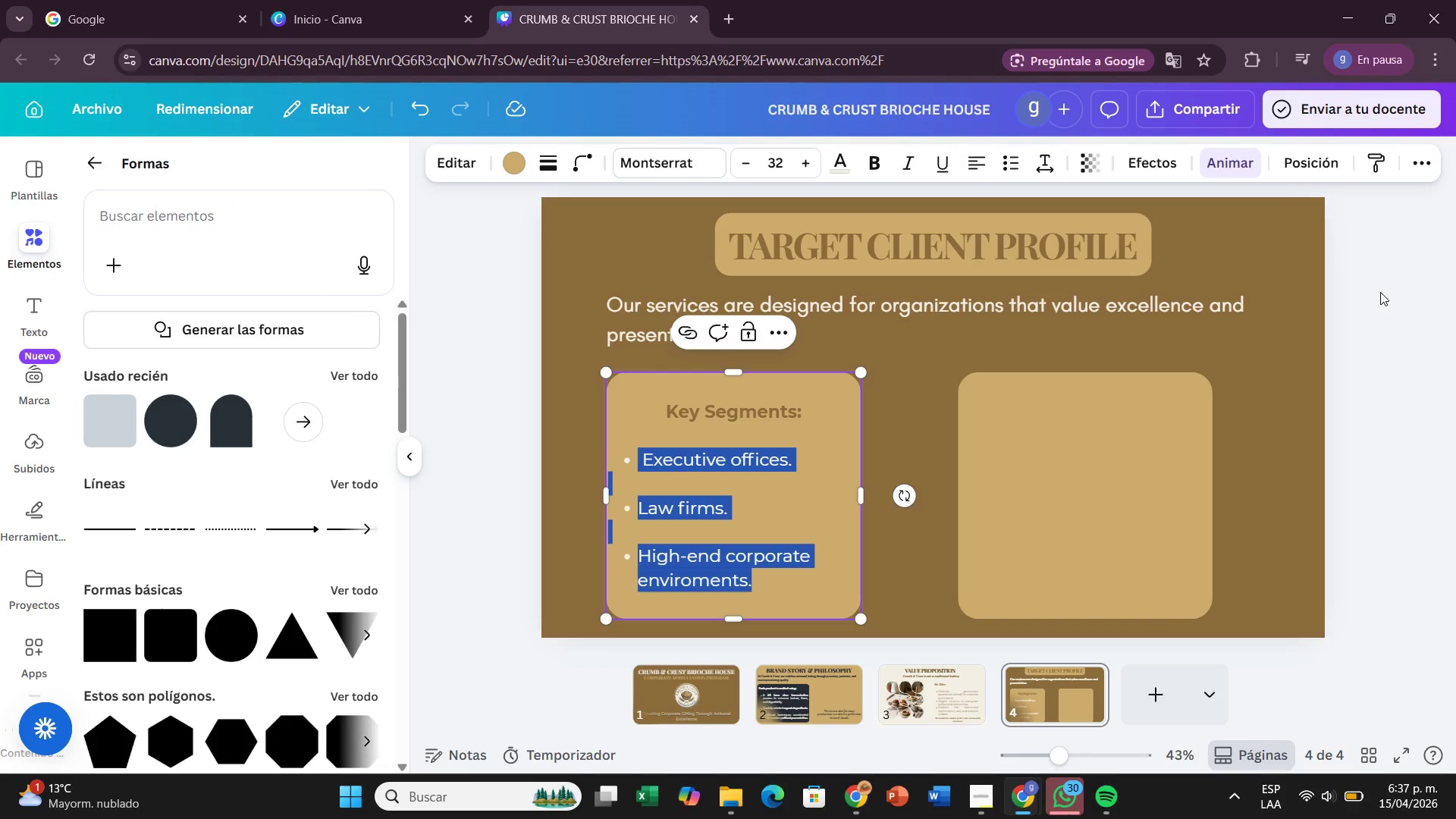 
left_click([1380, 292])
 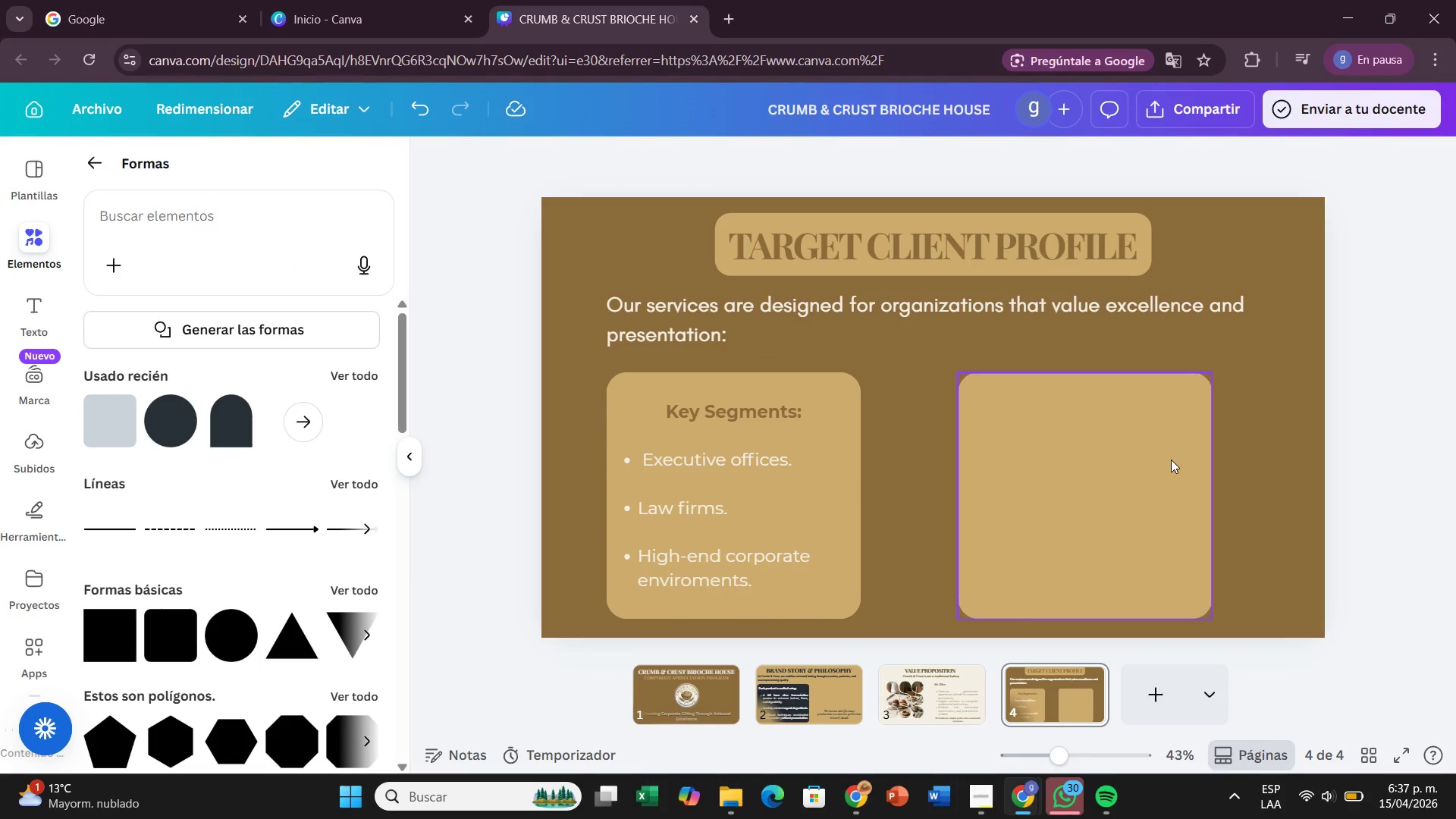 
wait(9.56)
 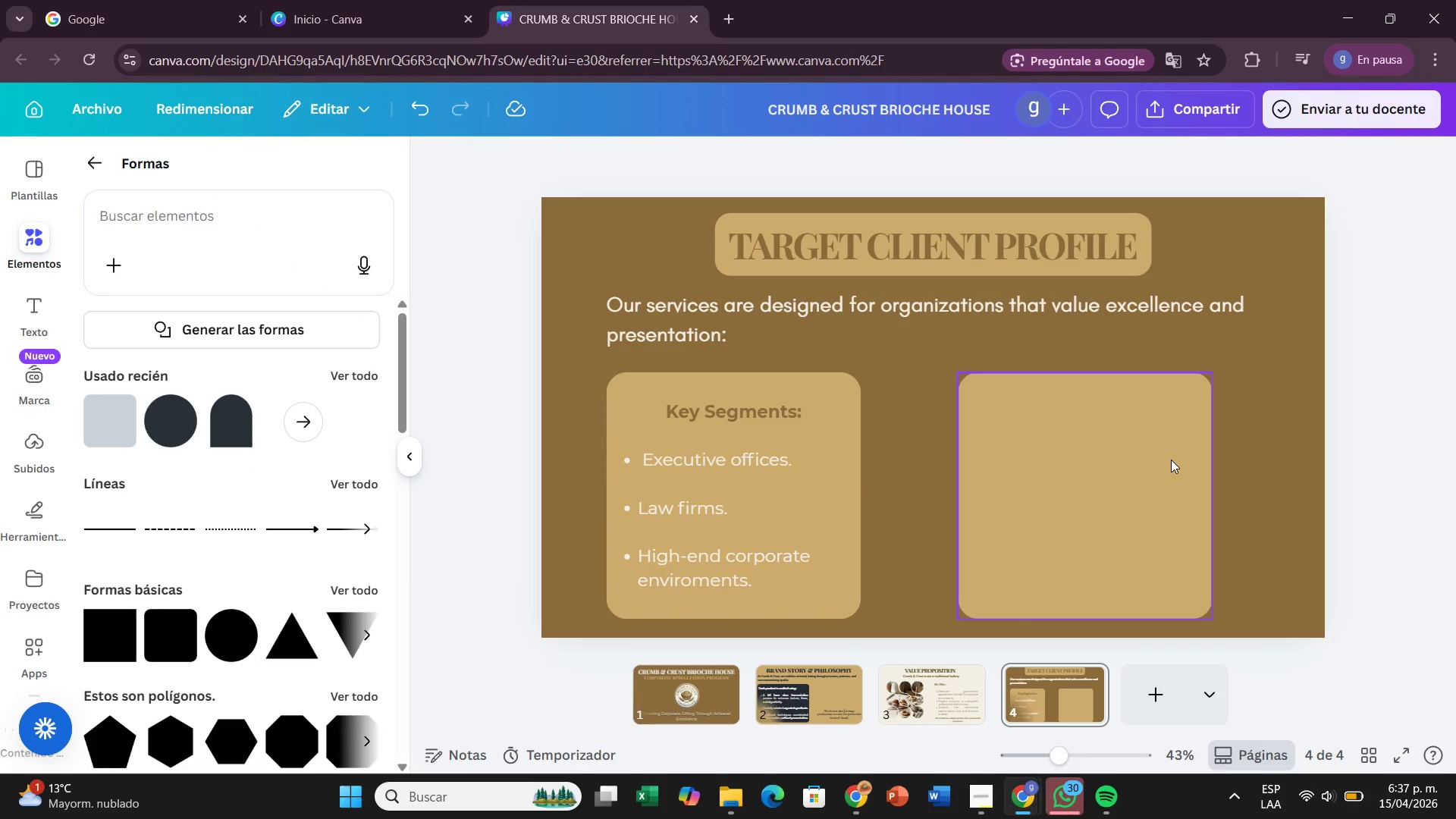 
left_click([1075, 459])
 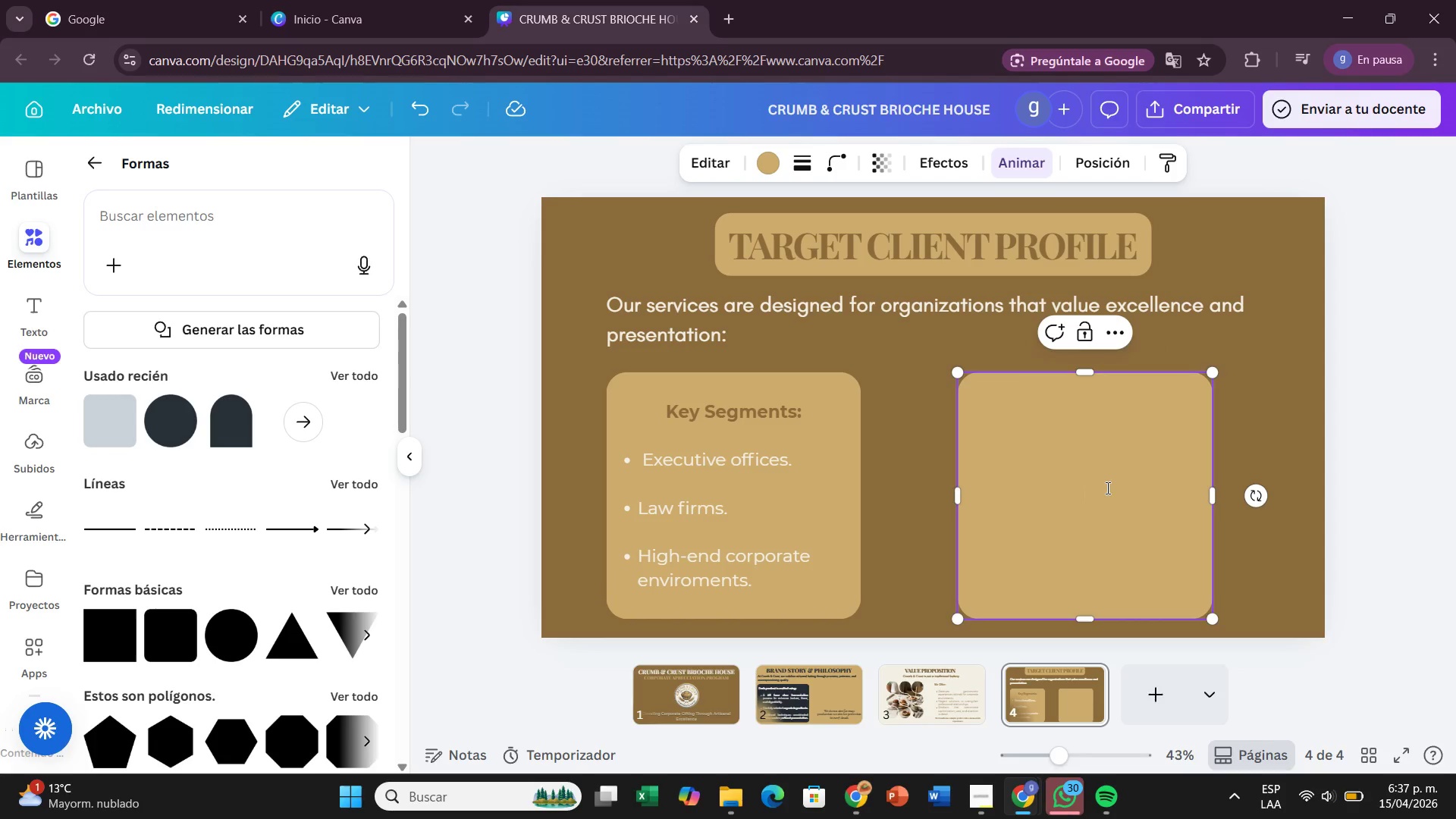 
type(Primart)
key(Backspace)
type(y n)
key(Backspace)
type(Needs>)
 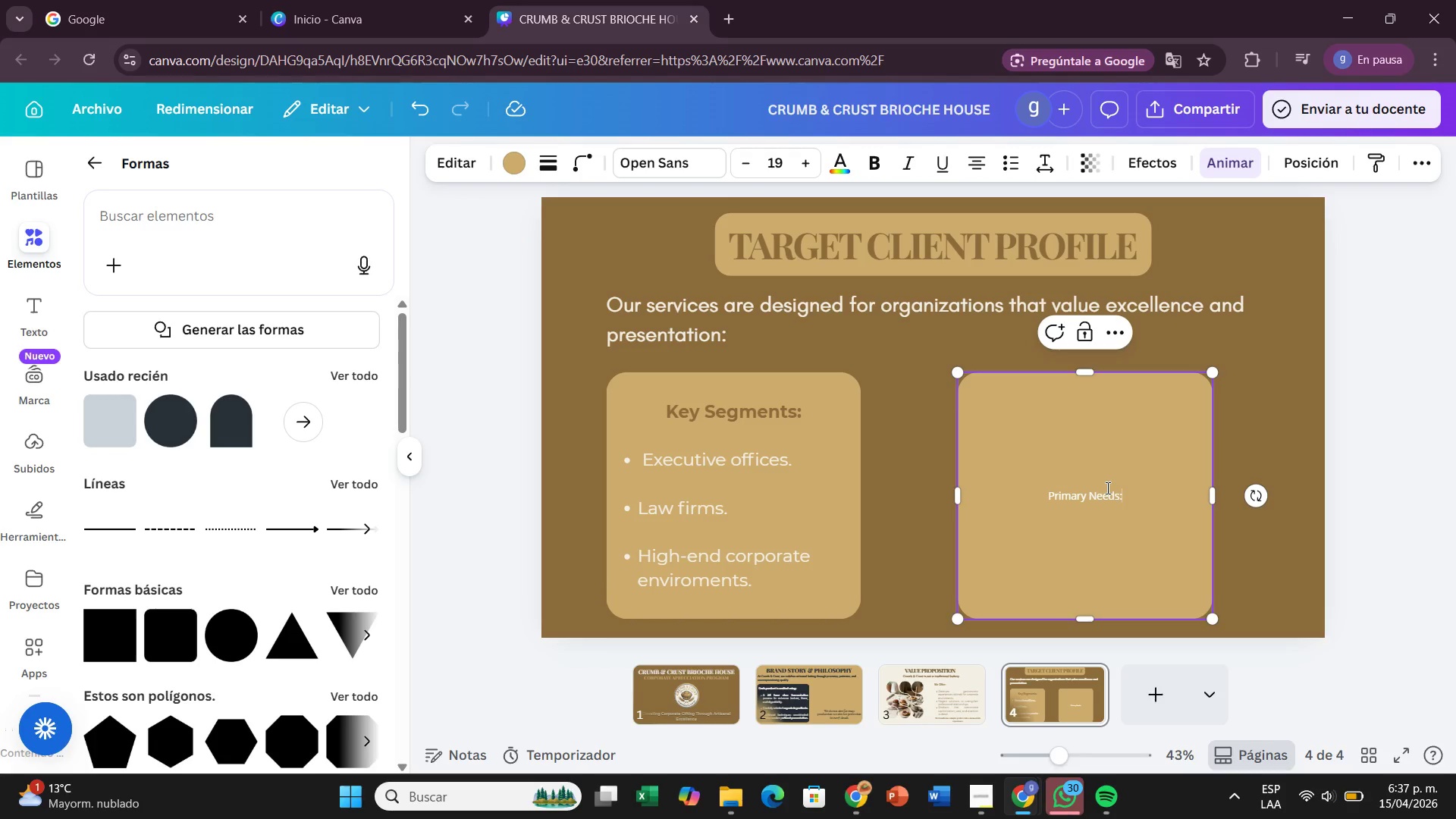 
key(Enter)
 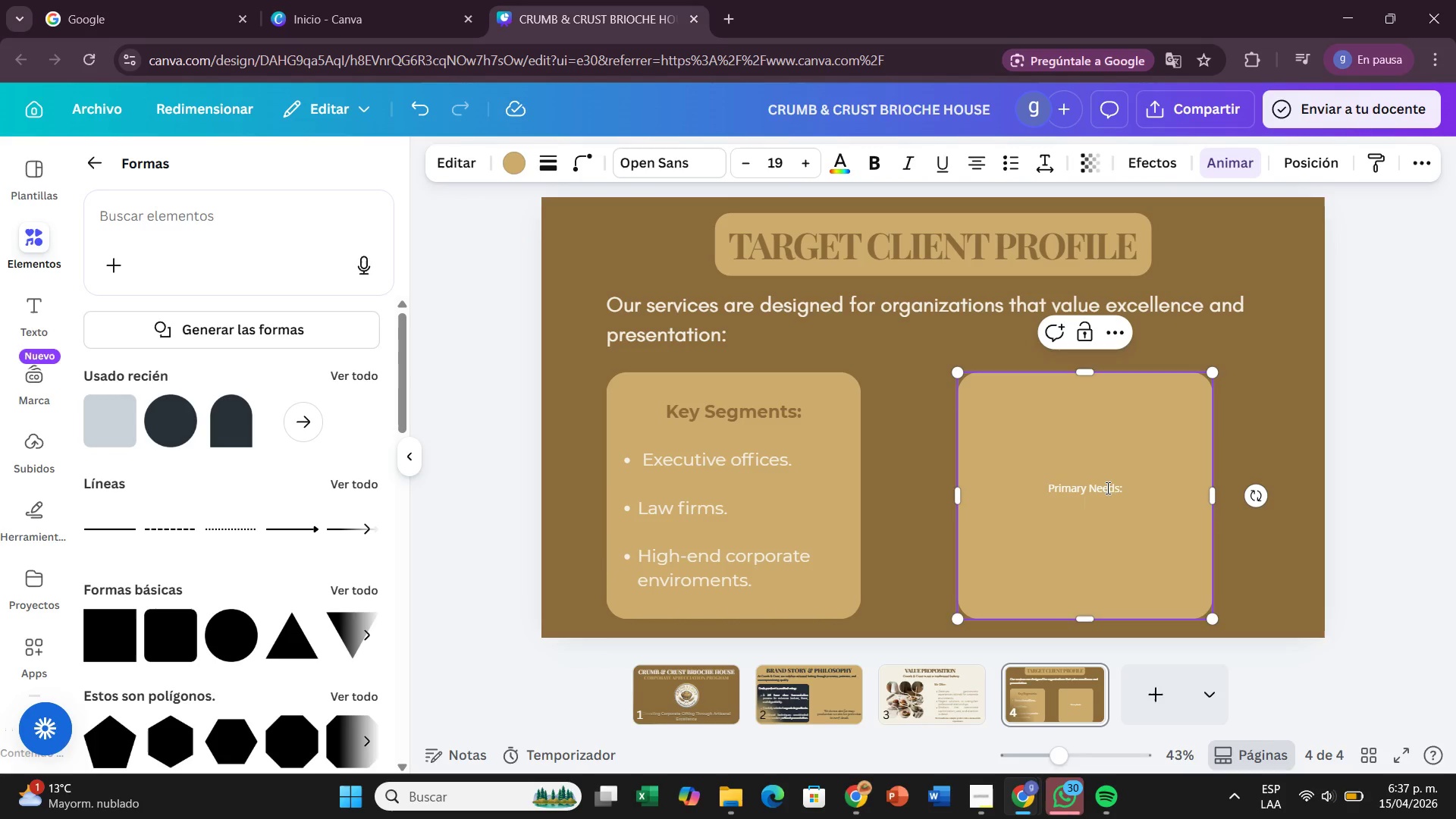 
key(Enter)
 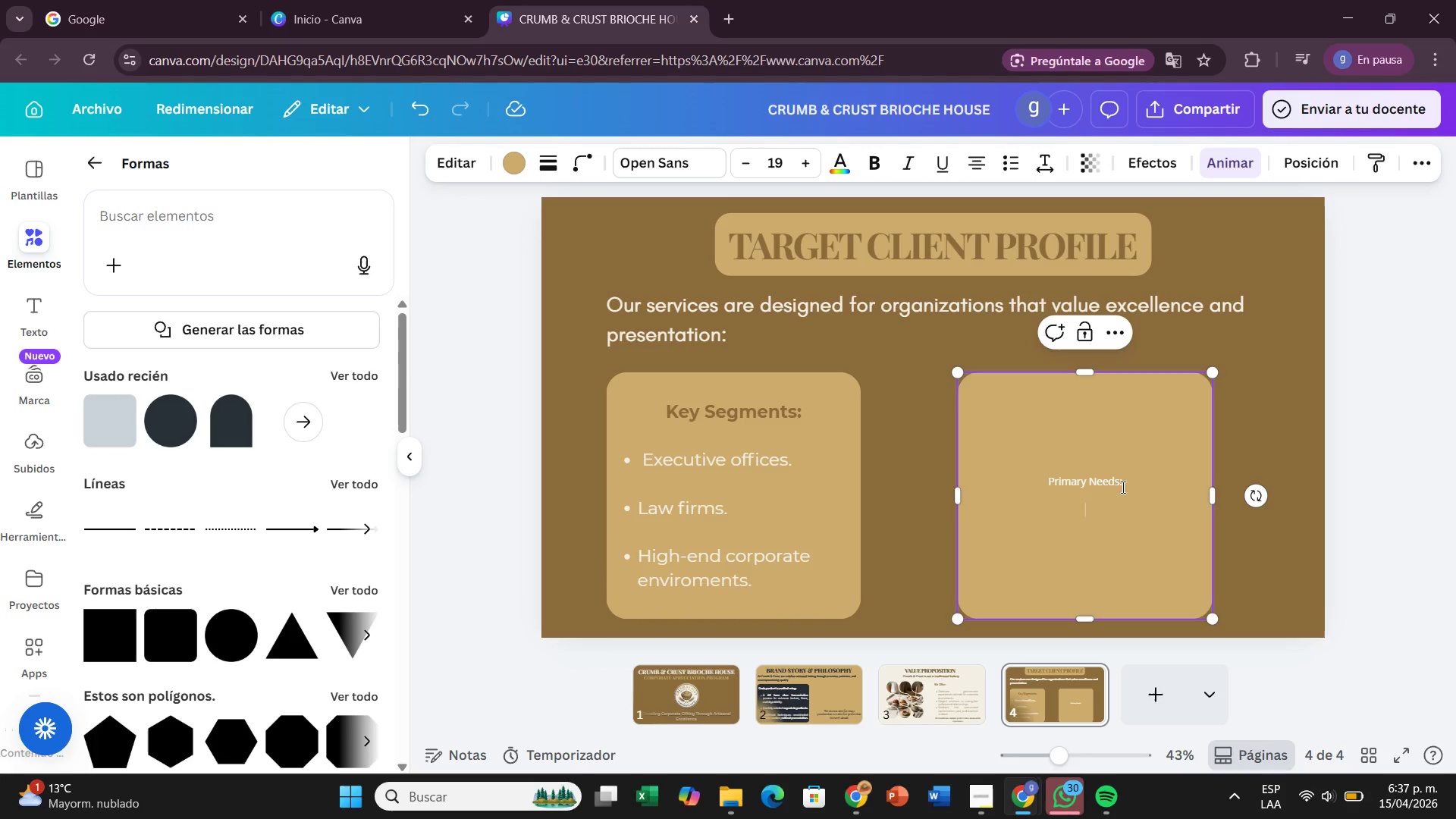 
left_click_drag(start_coordinate=[1134, 475], to_coordinate=[998, 475])
 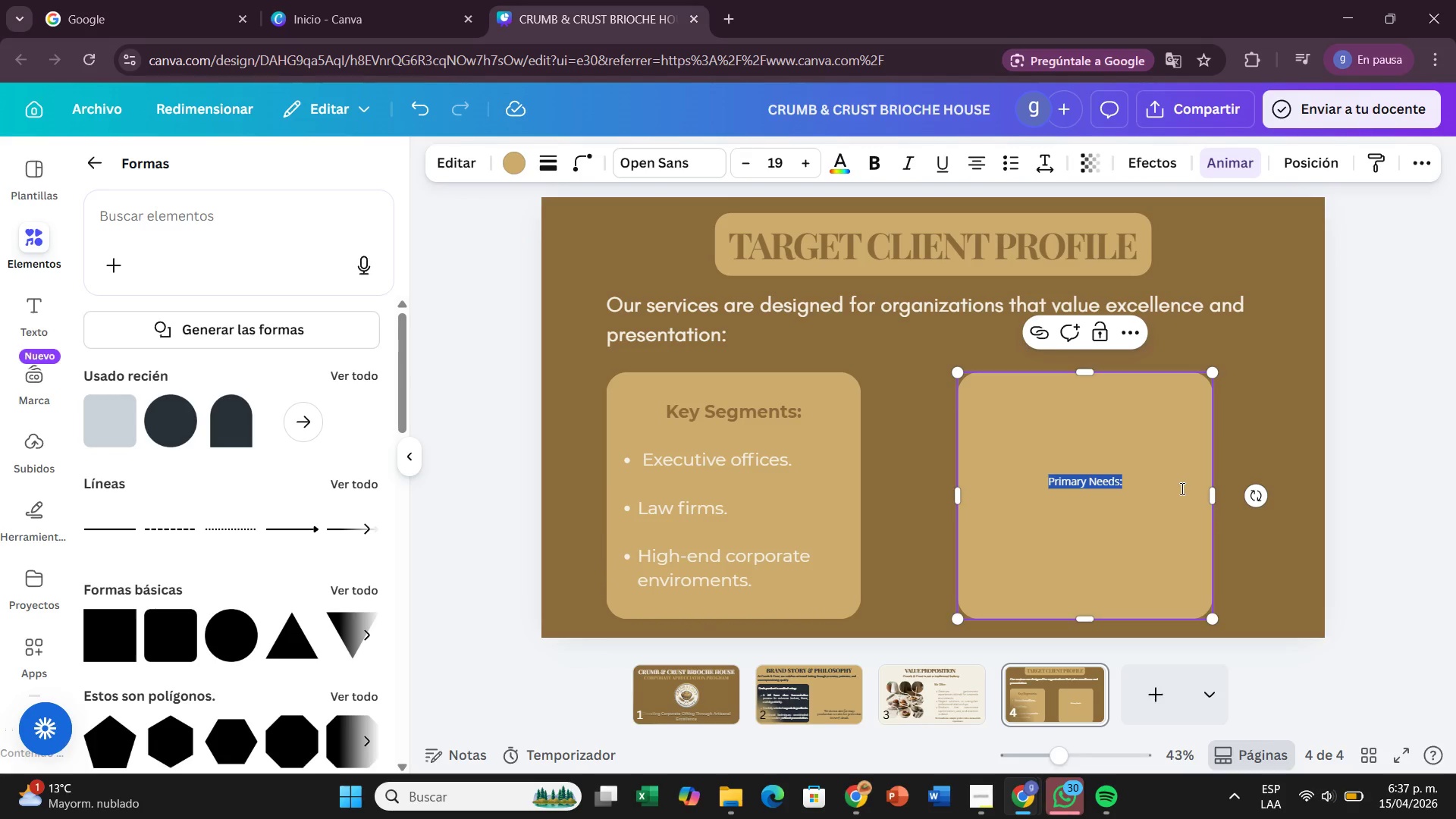 
left_click([1183, 487])
 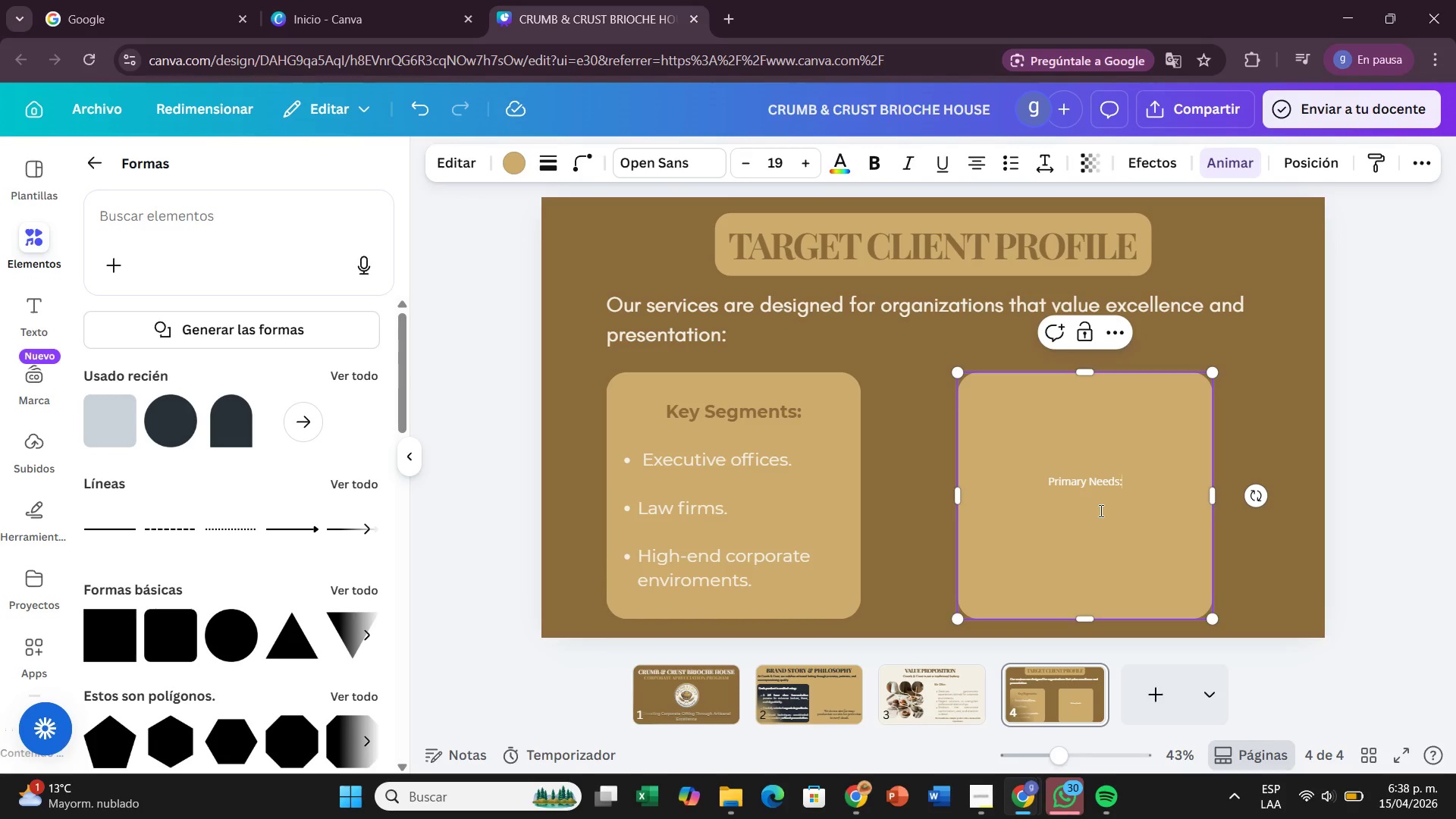 
key(Enter)
 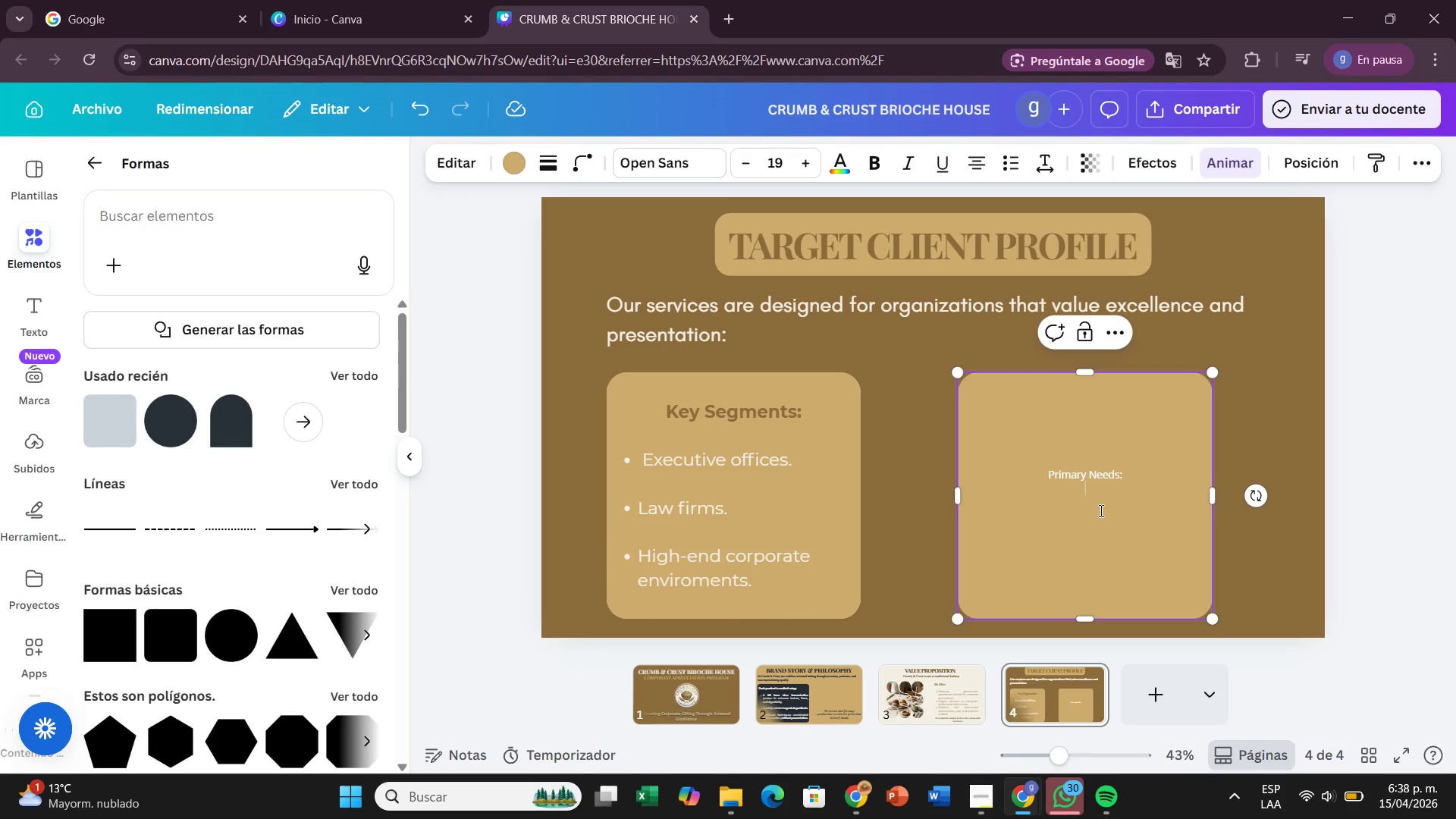 
key(Enter)
 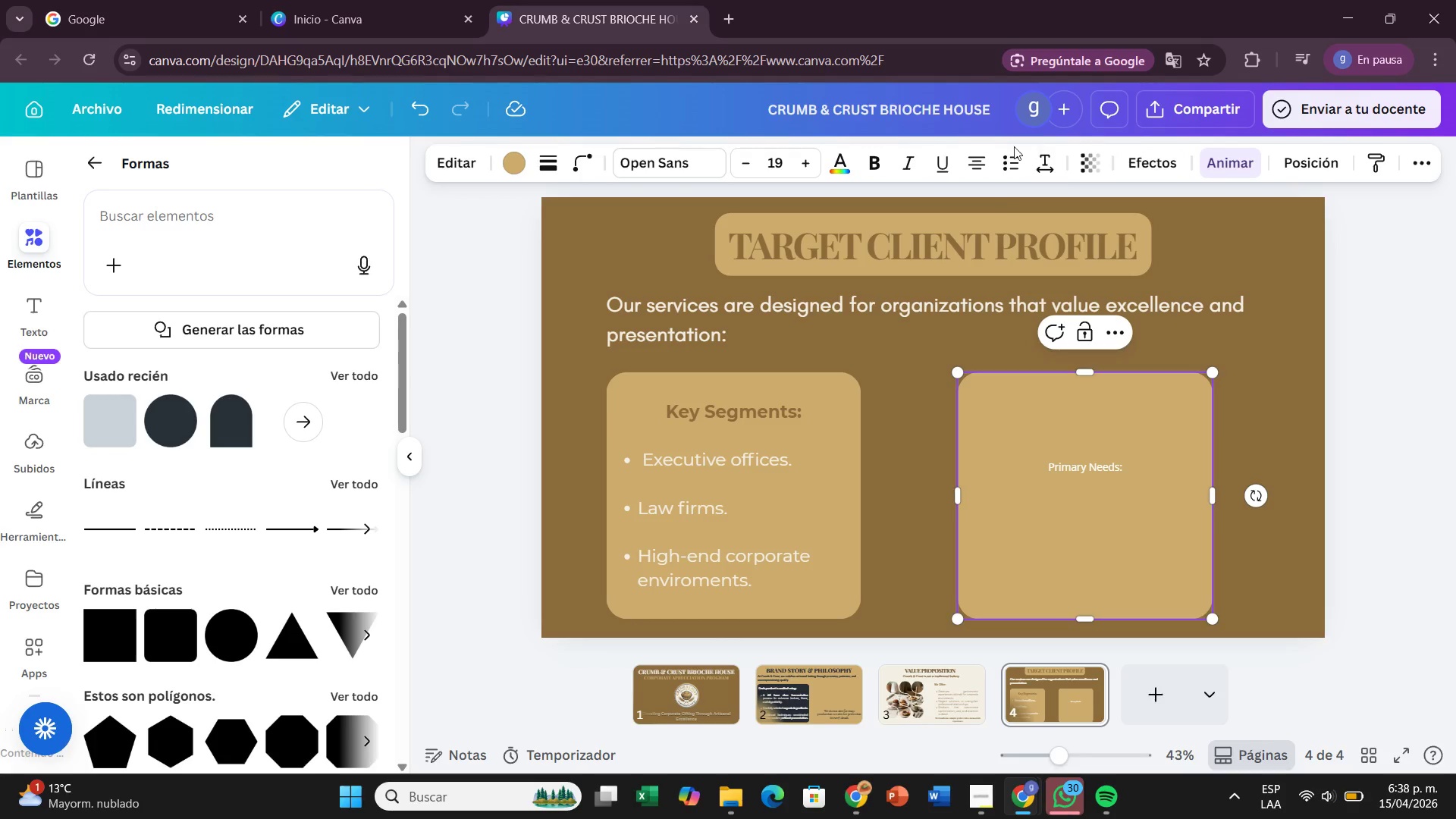 
left_click([1000, 161])
 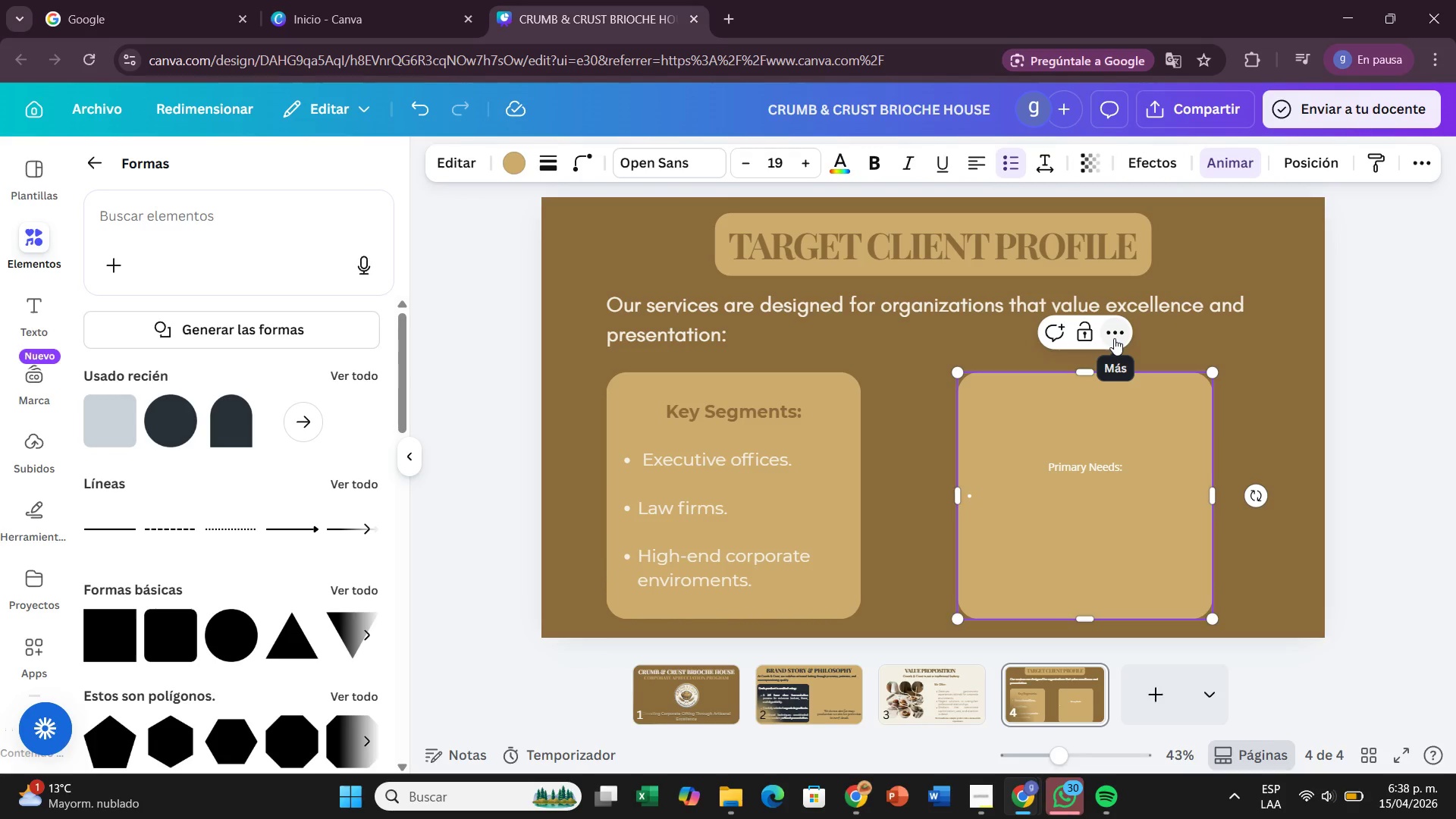 
type( Impressing g)
key(Backspace)
type(high-value clients)
 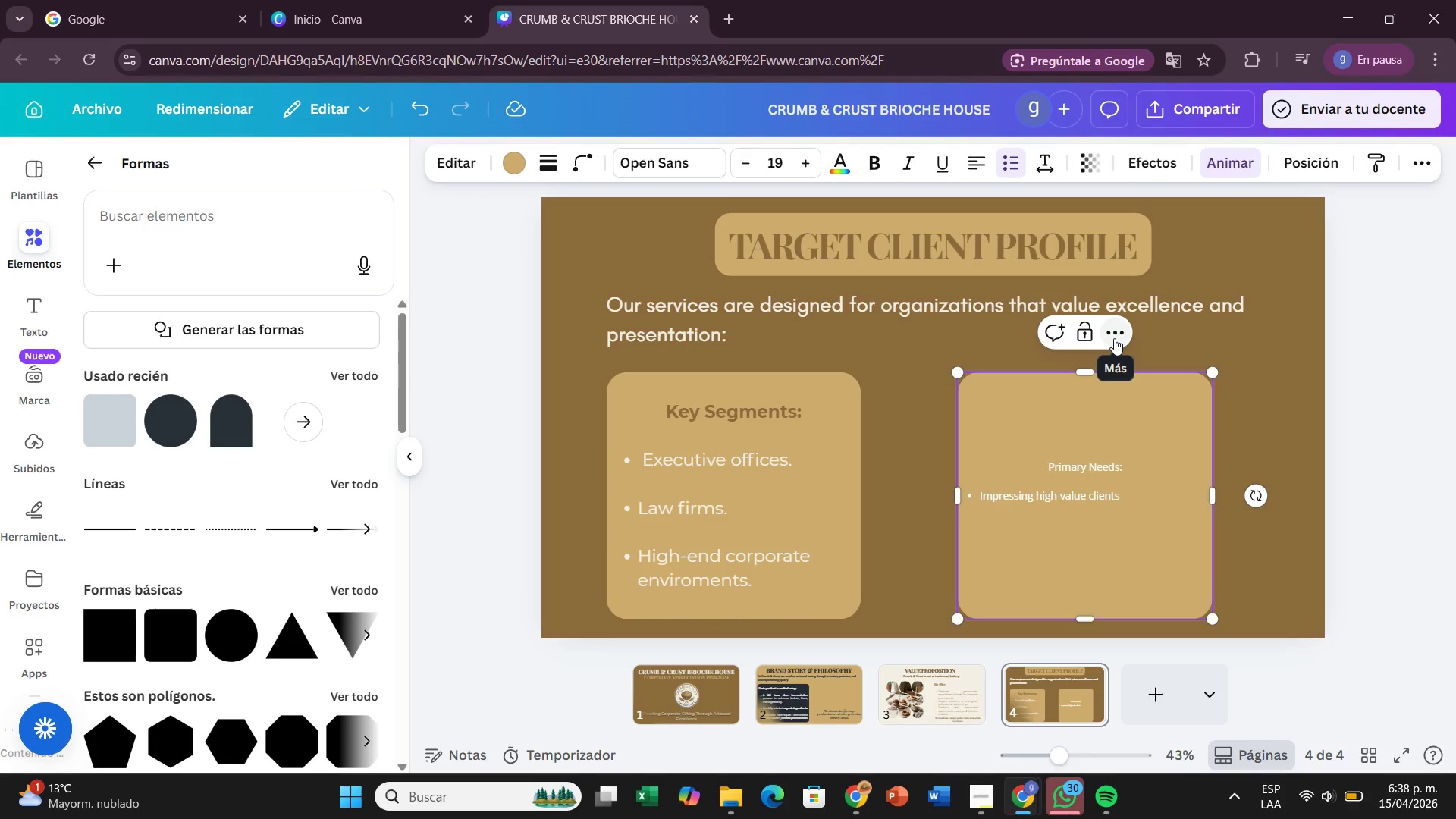 
key(Enter)
 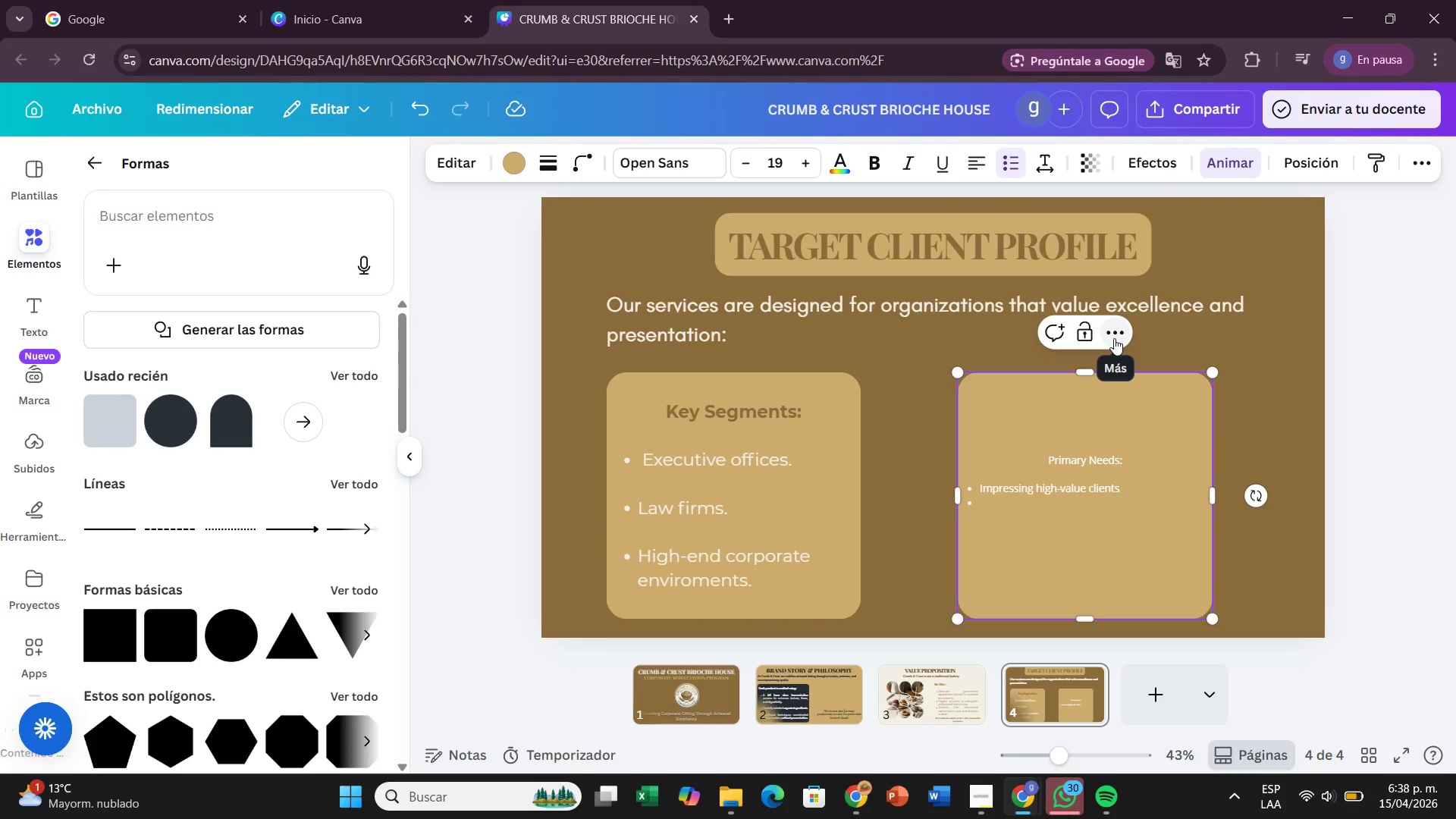 
type(Recognizing internsl teams)
 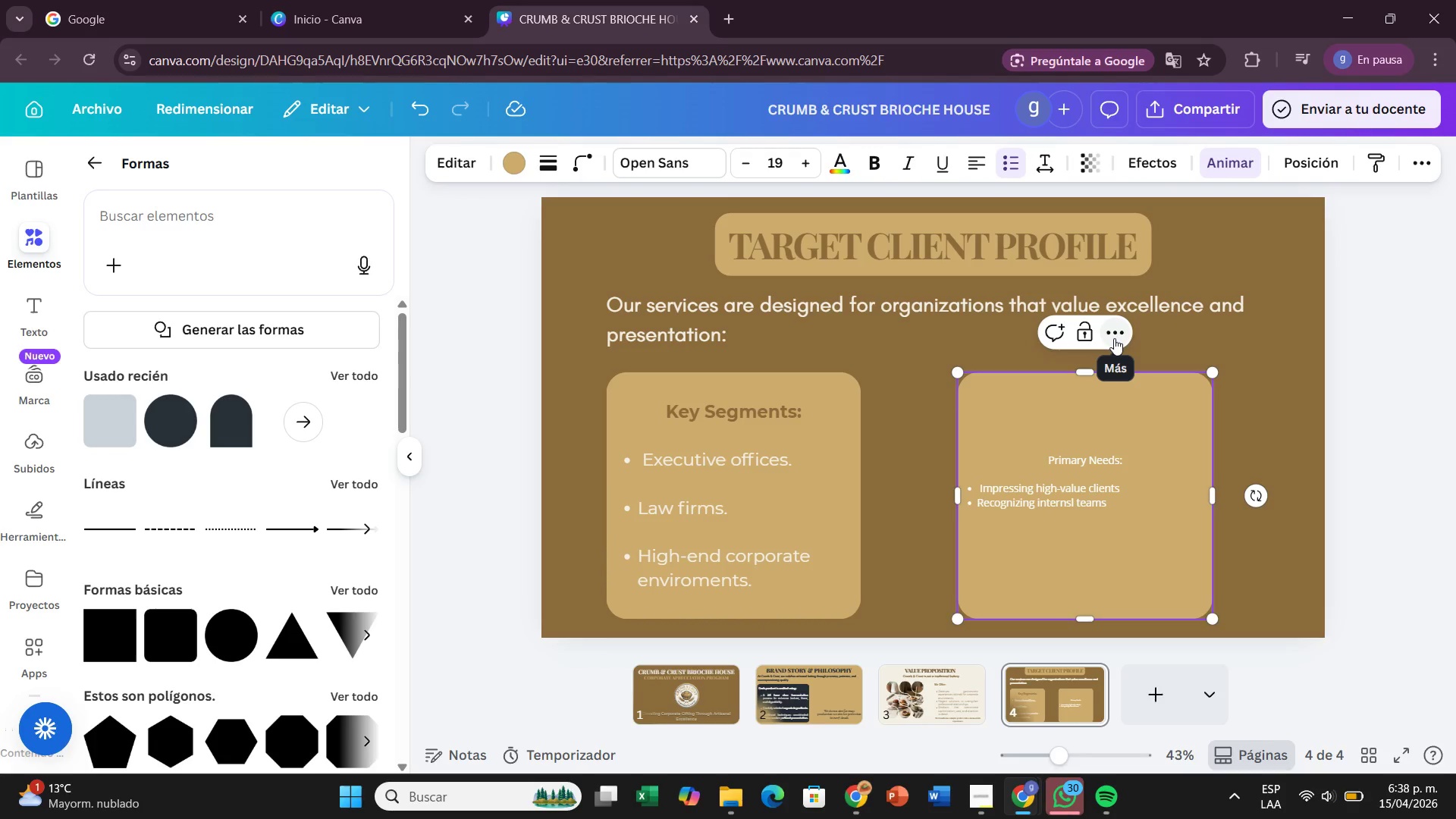 
key(Enter)
 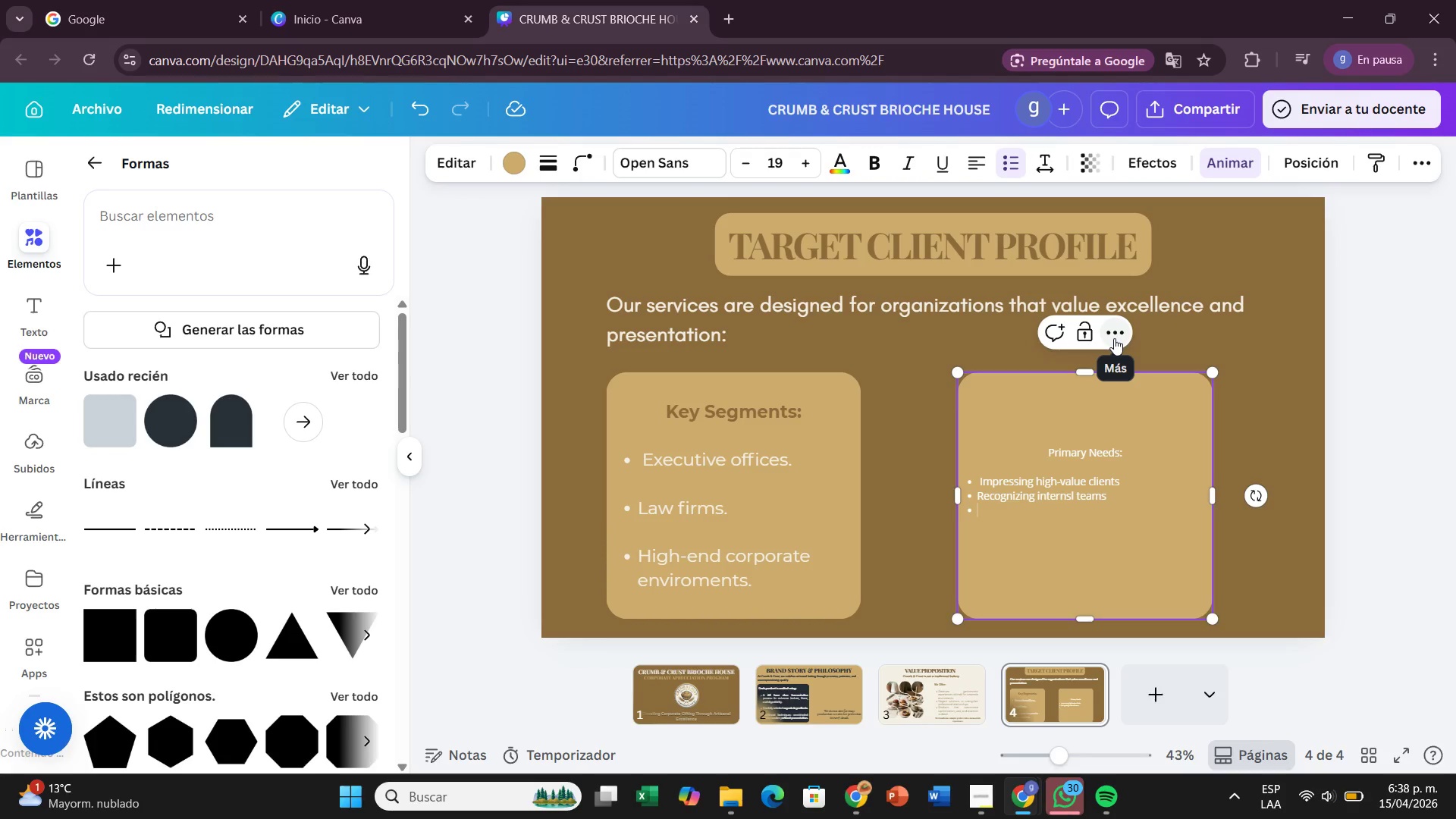 
type(Creating elevate moments within the workplace.)
 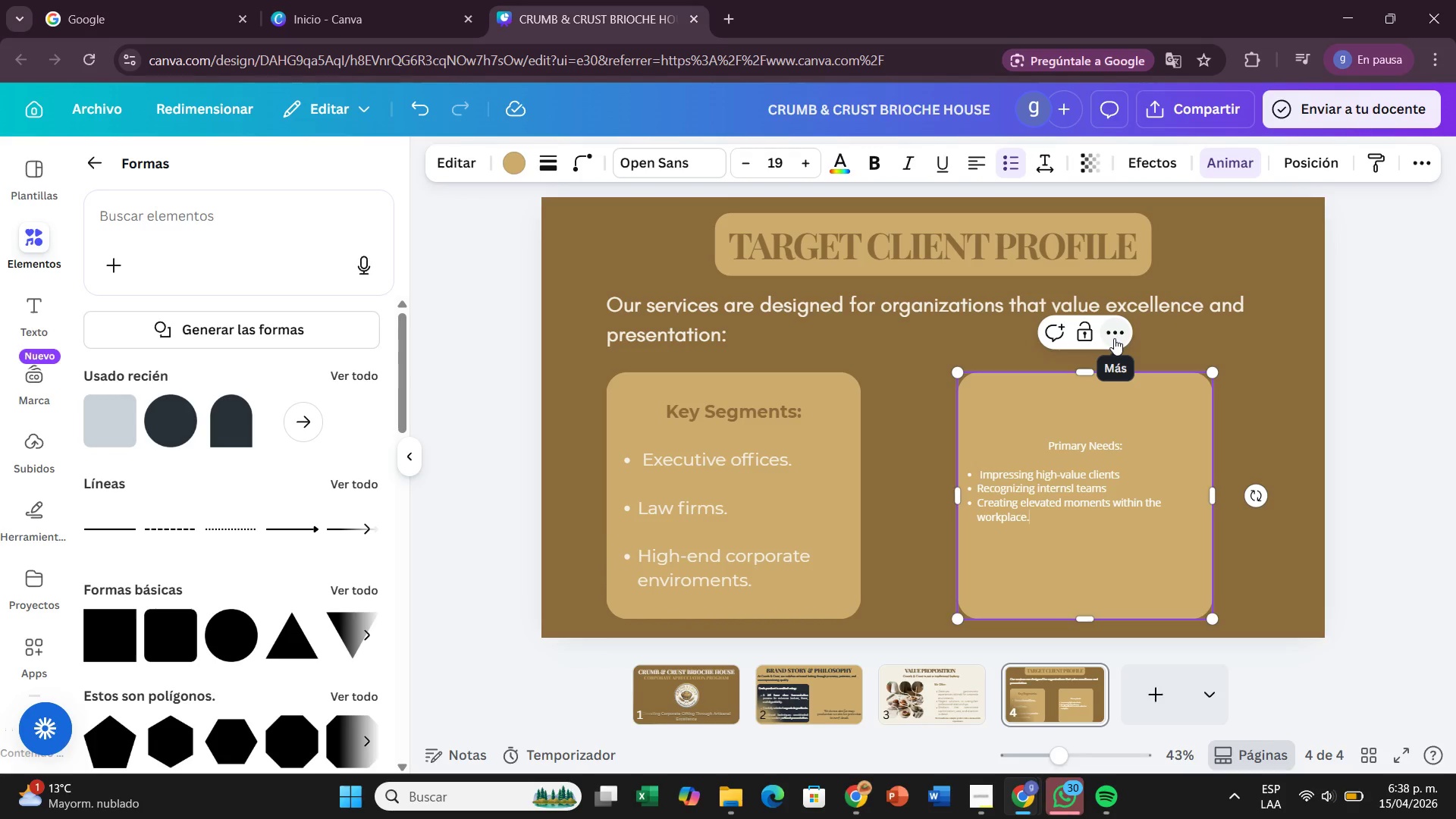 
key(ArrowUp)
 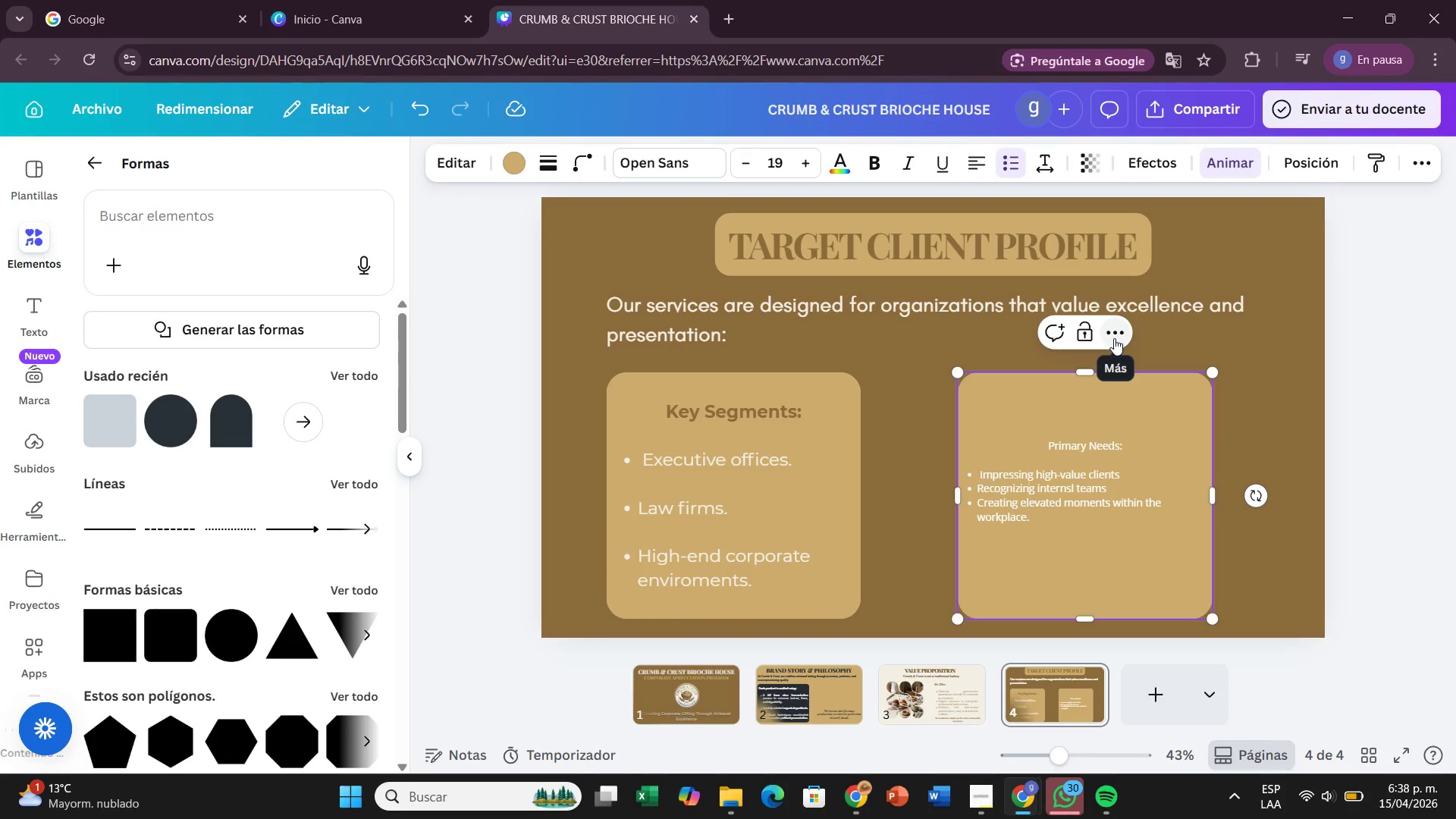 
key(ArrowUp)
 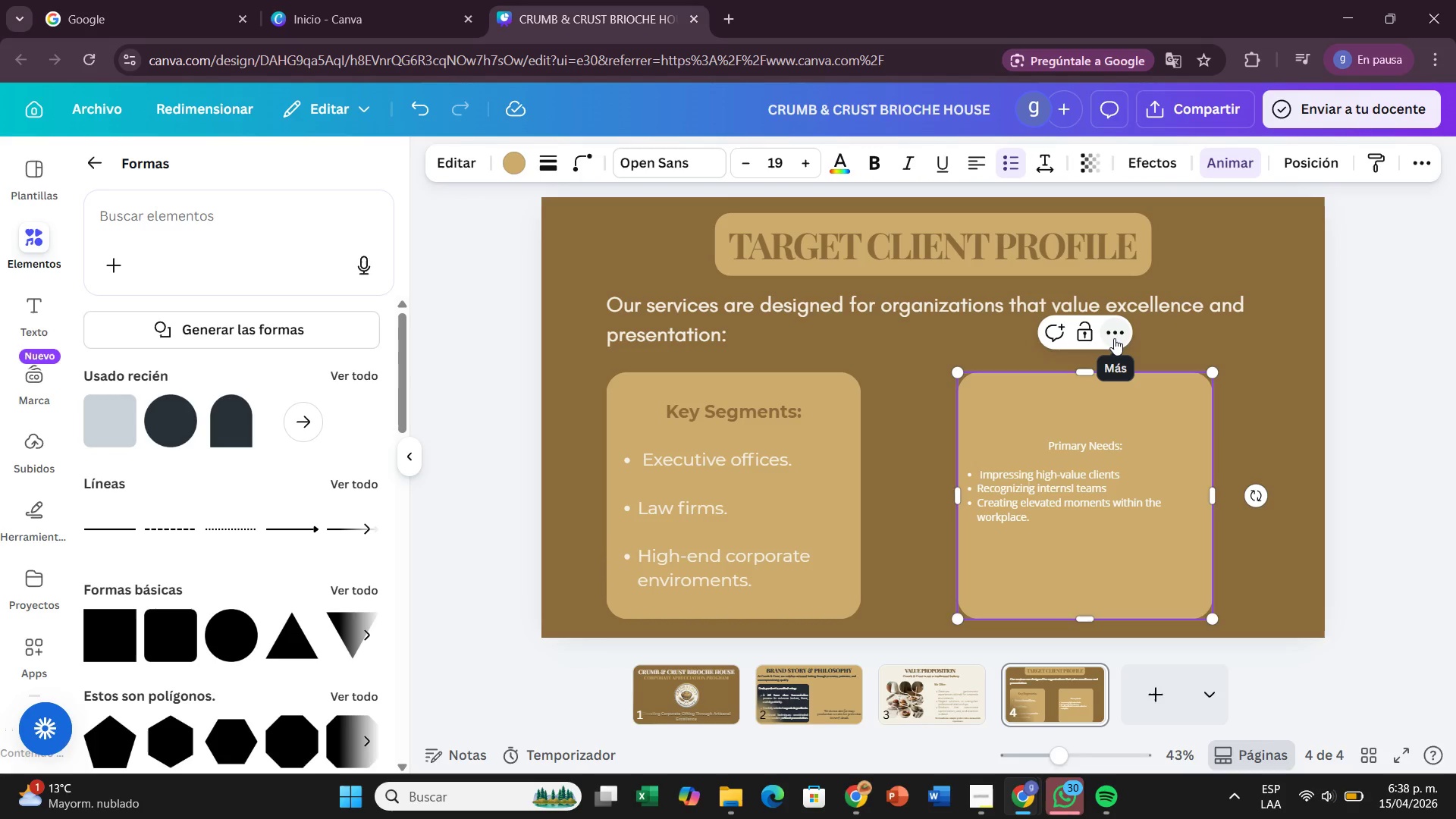 
hold_key(key=ArrowRight, duration=0.58)
 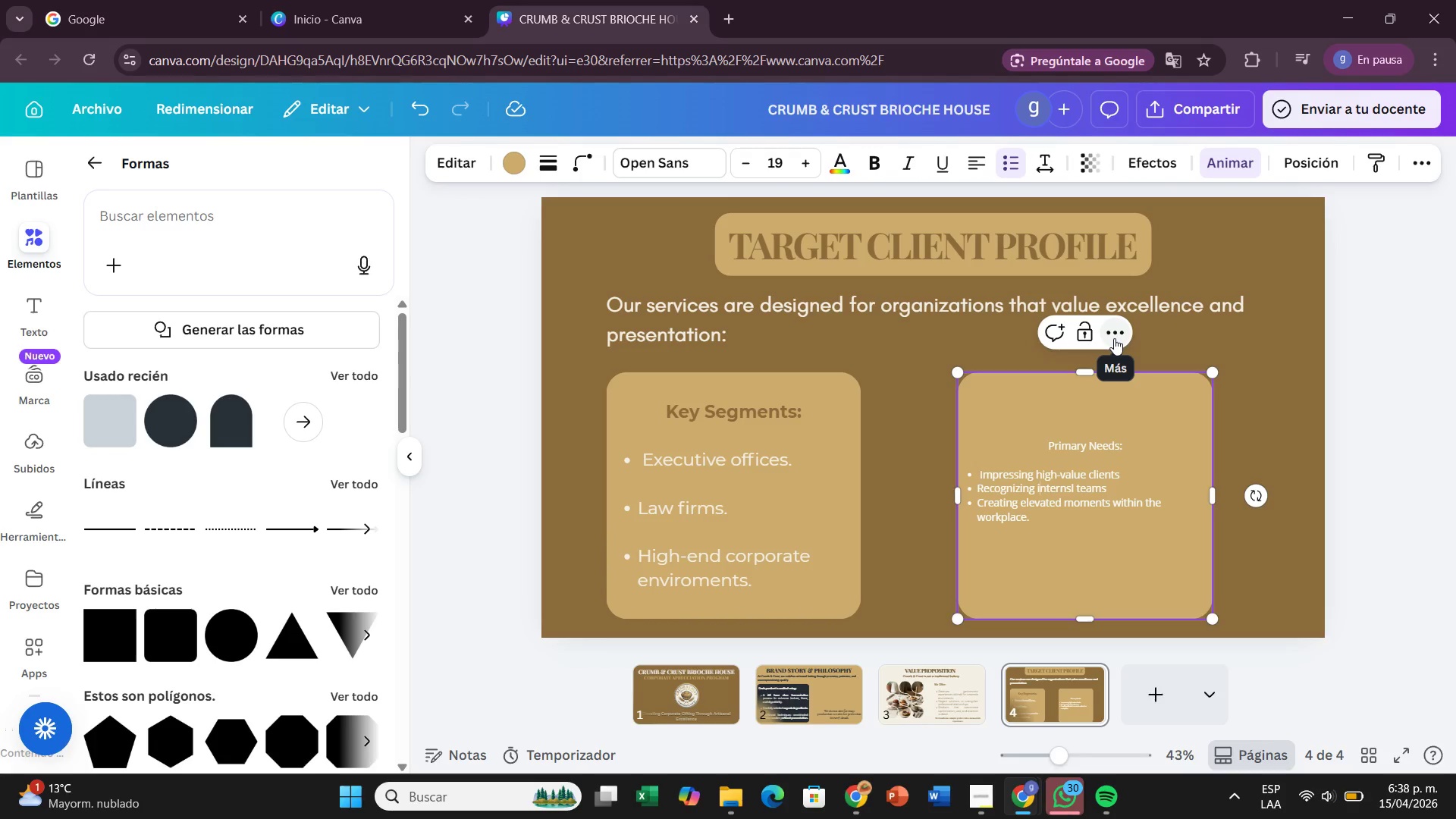 
key(ArrowRight)
 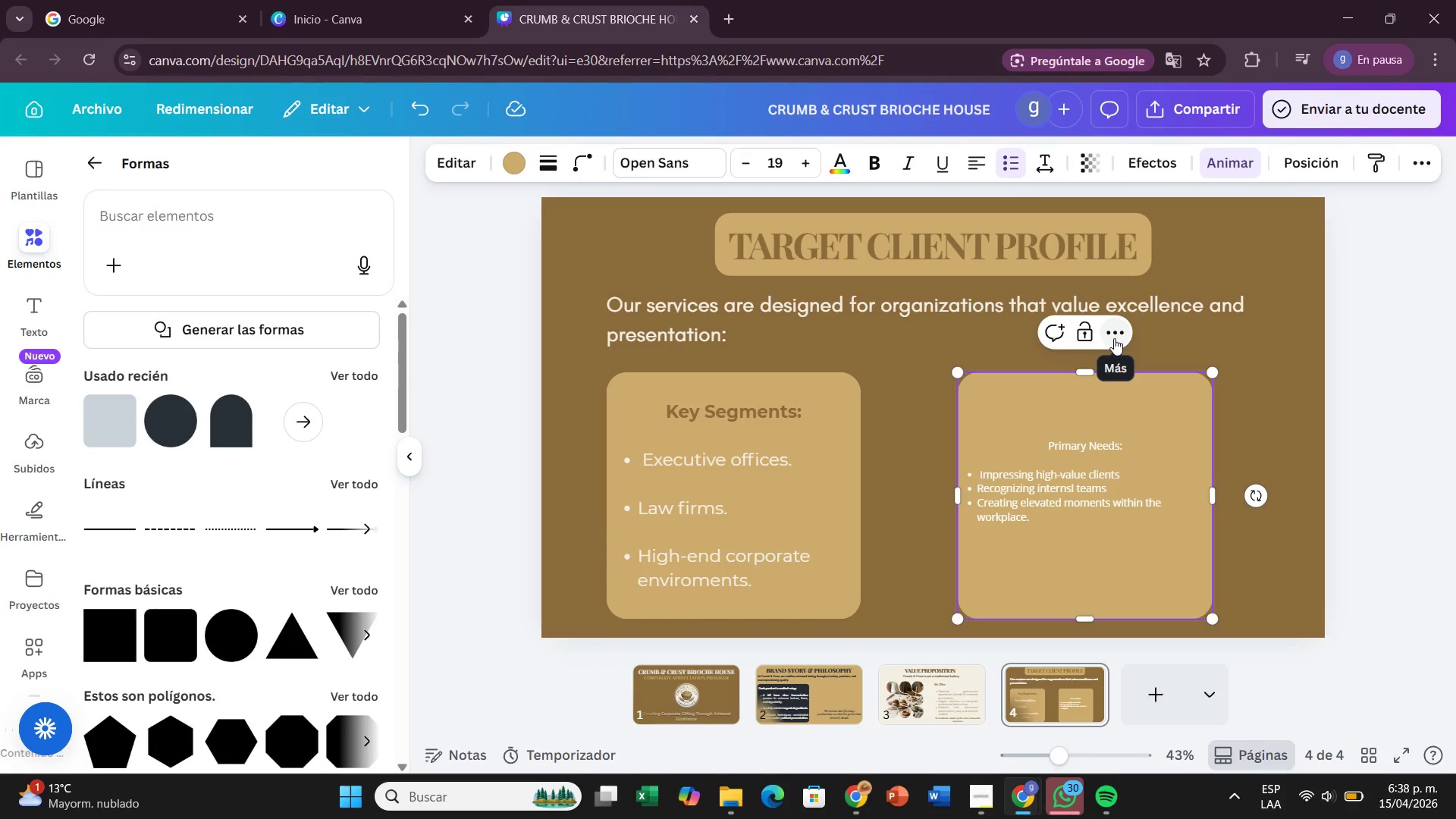 
key(ArrowRight)
 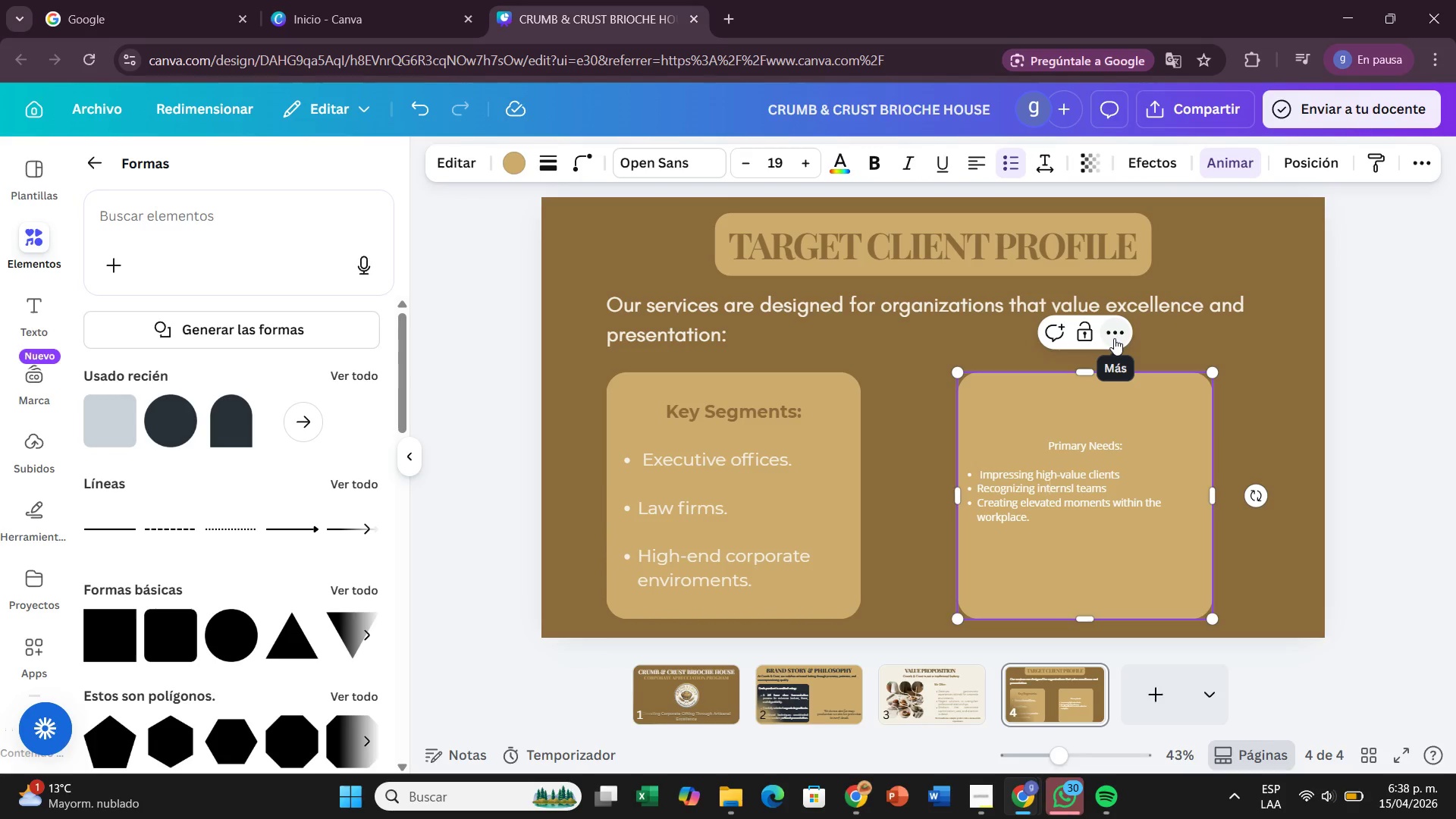 
key(ArrowRight)
 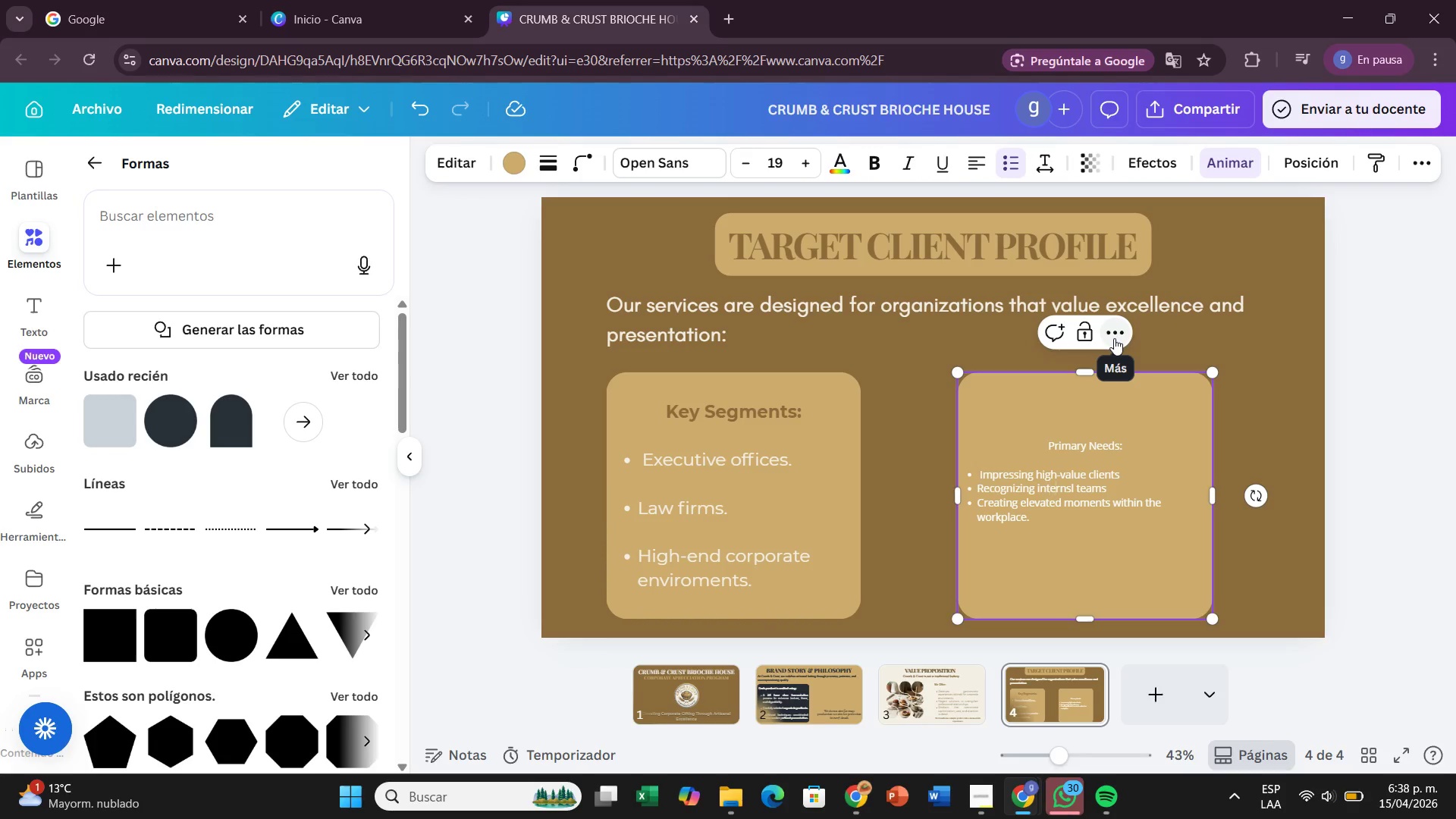 
key(ArrowRight)
 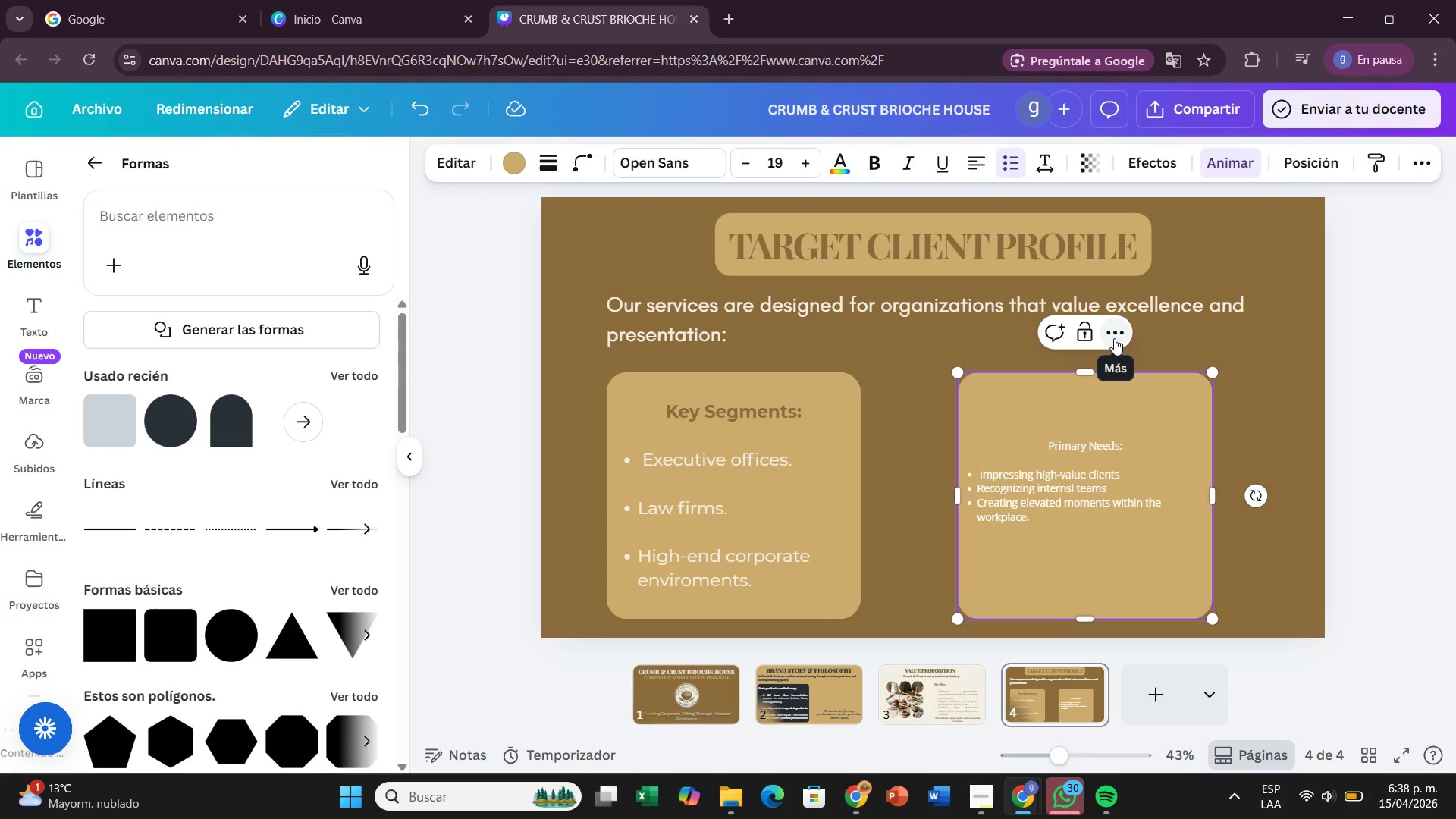 
key(ArrowRight)
 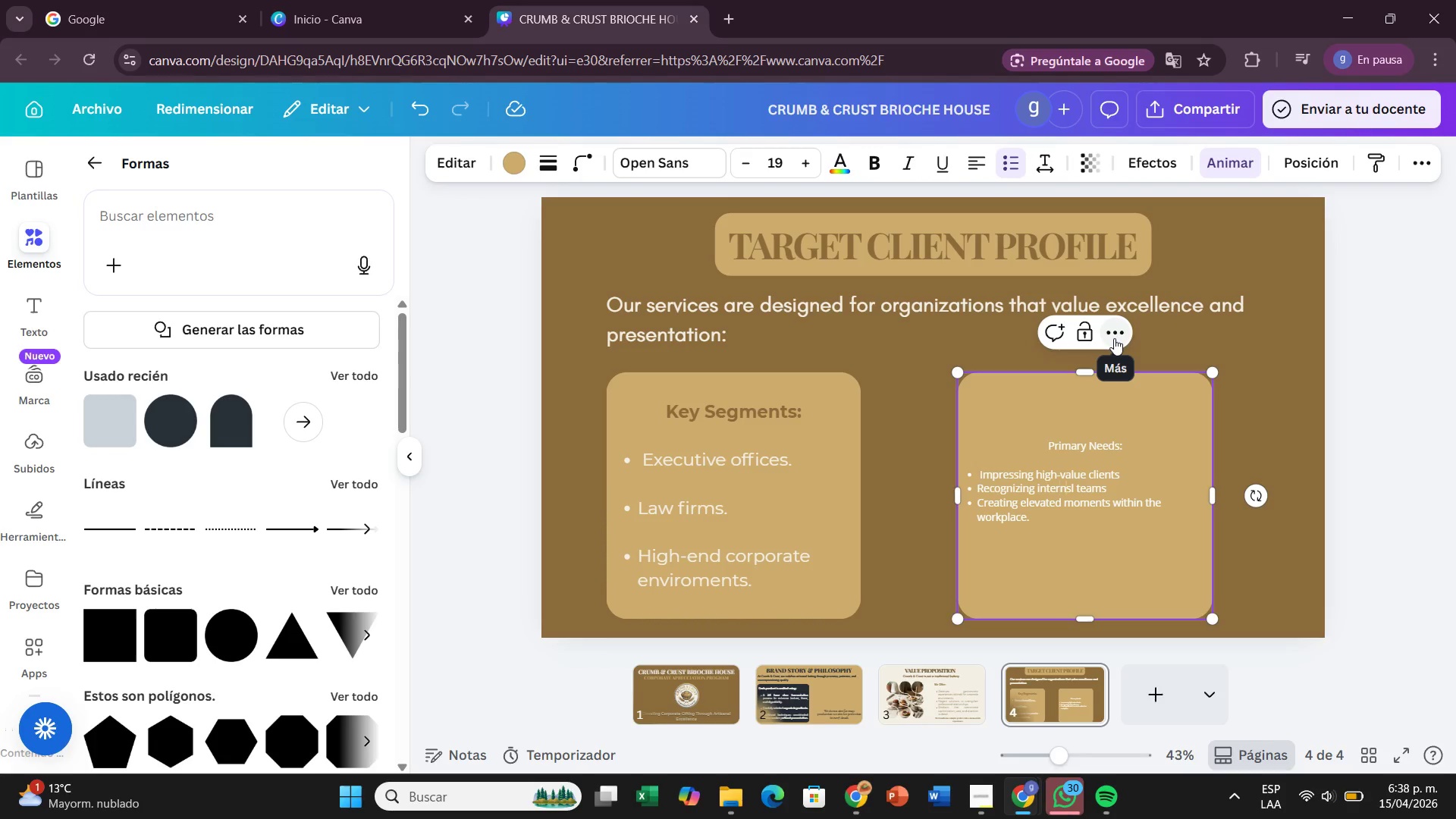 
key(ArrowRight)
 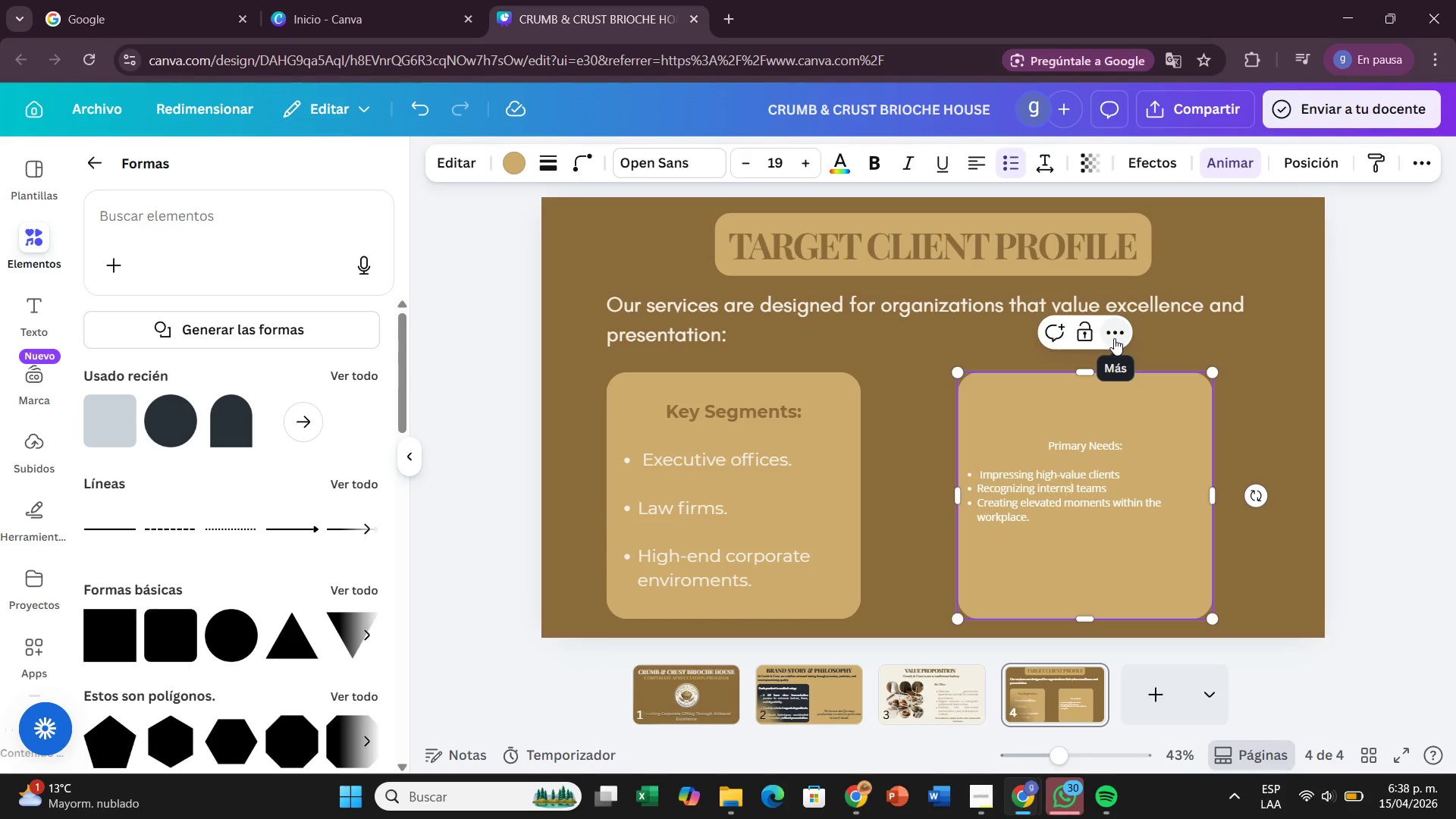 
key(ArrowRight)
 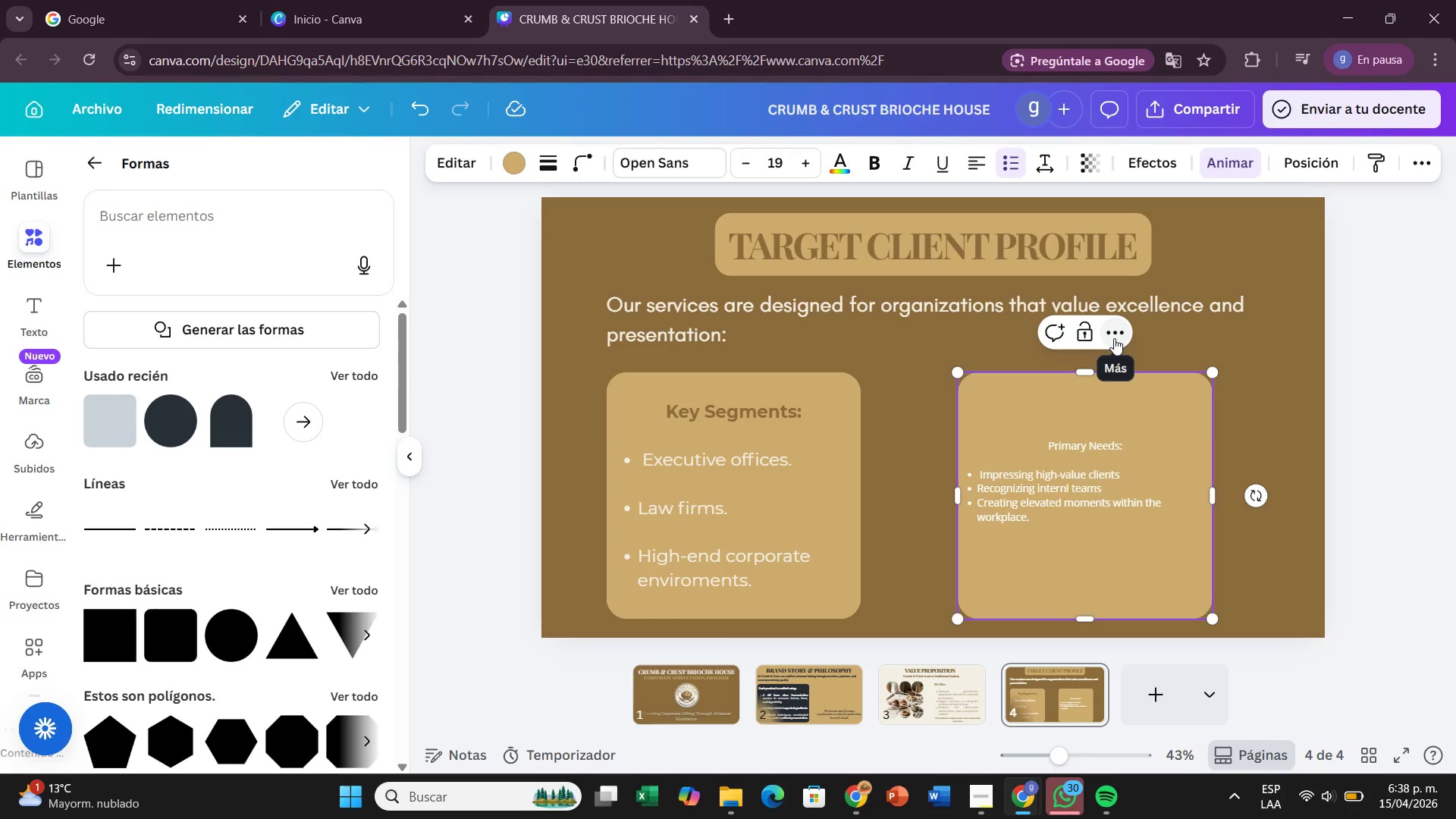 
key(Backspace)
 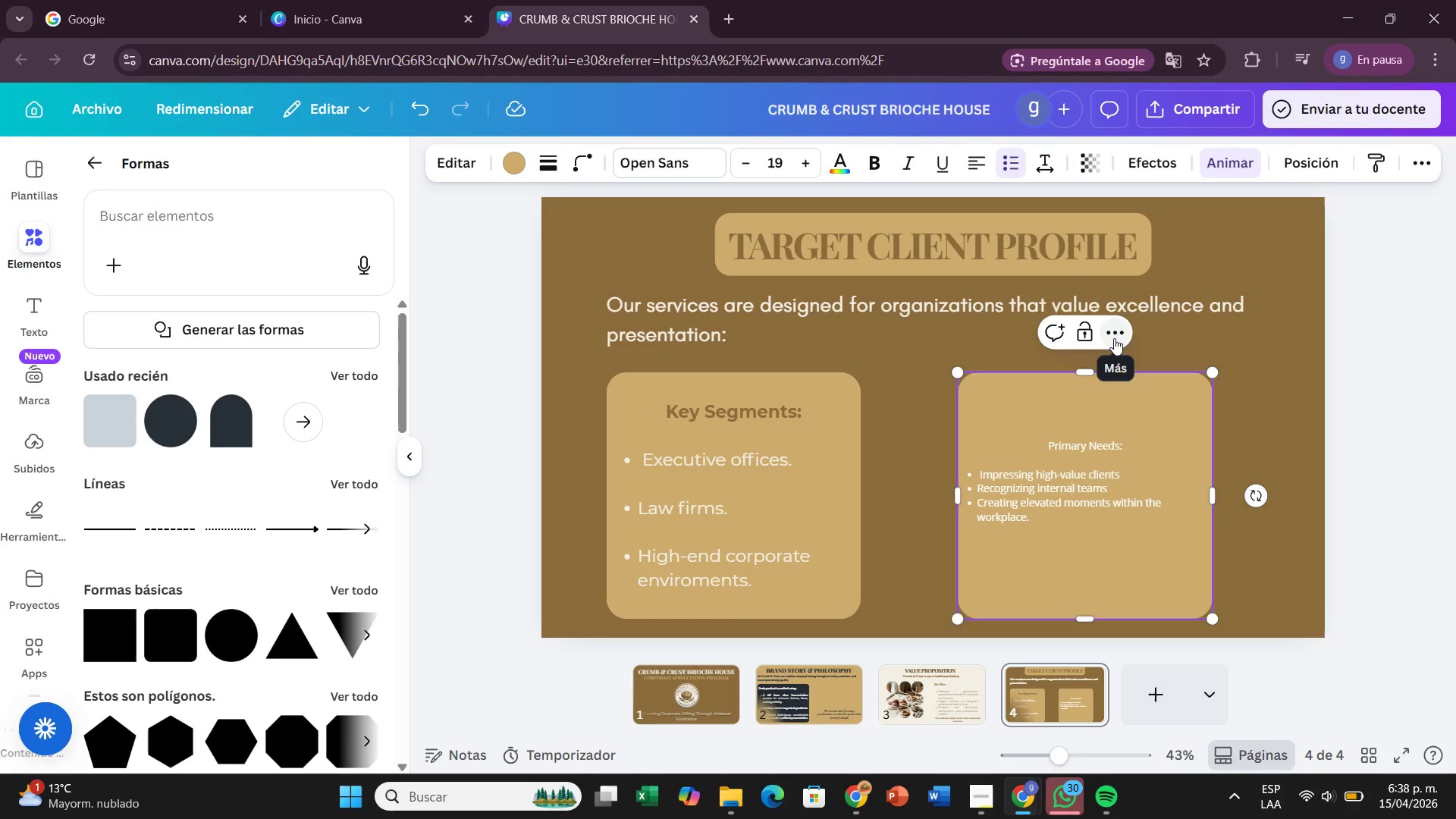 
key(A)
 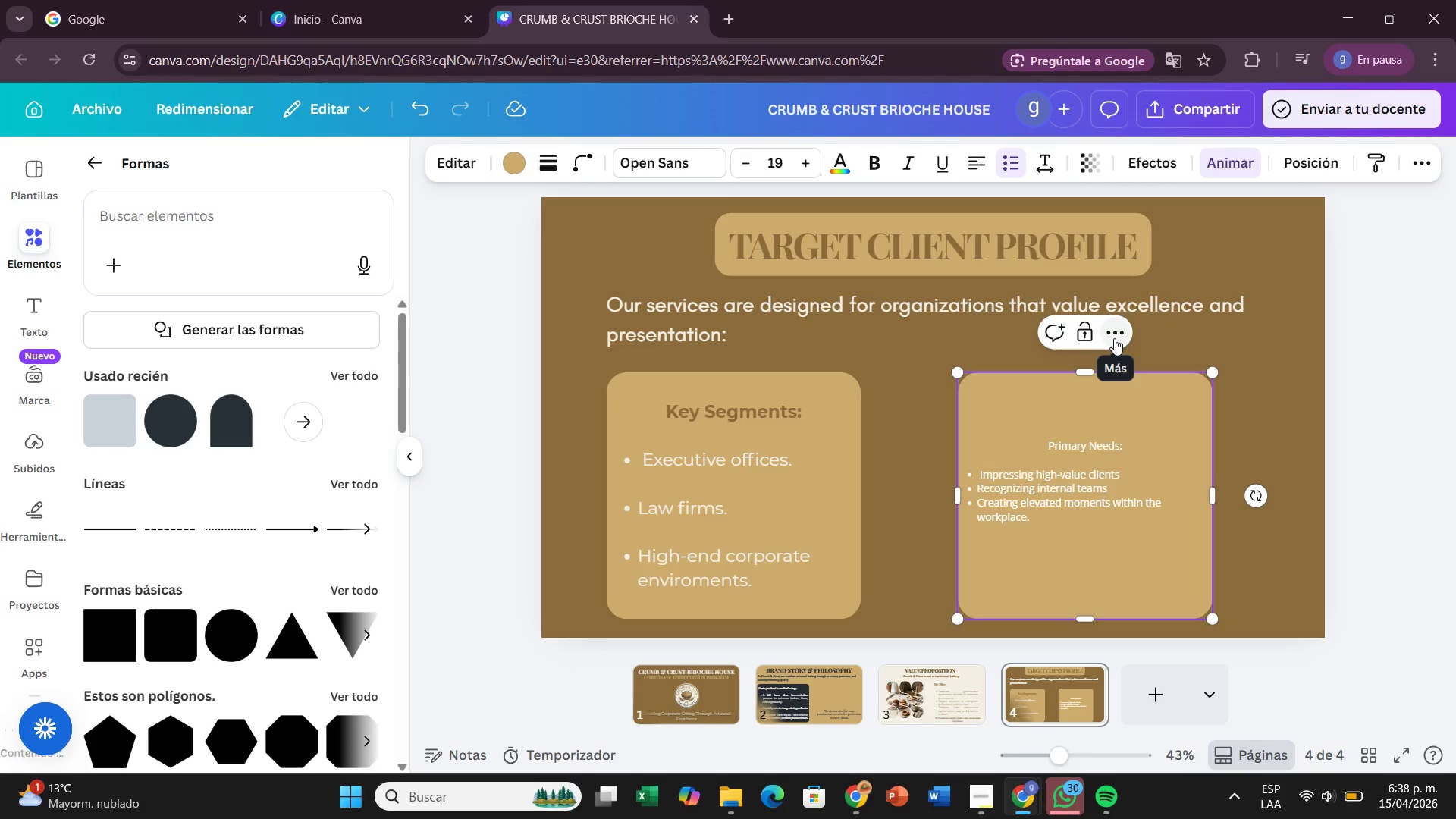 
key(ArrowRight)
 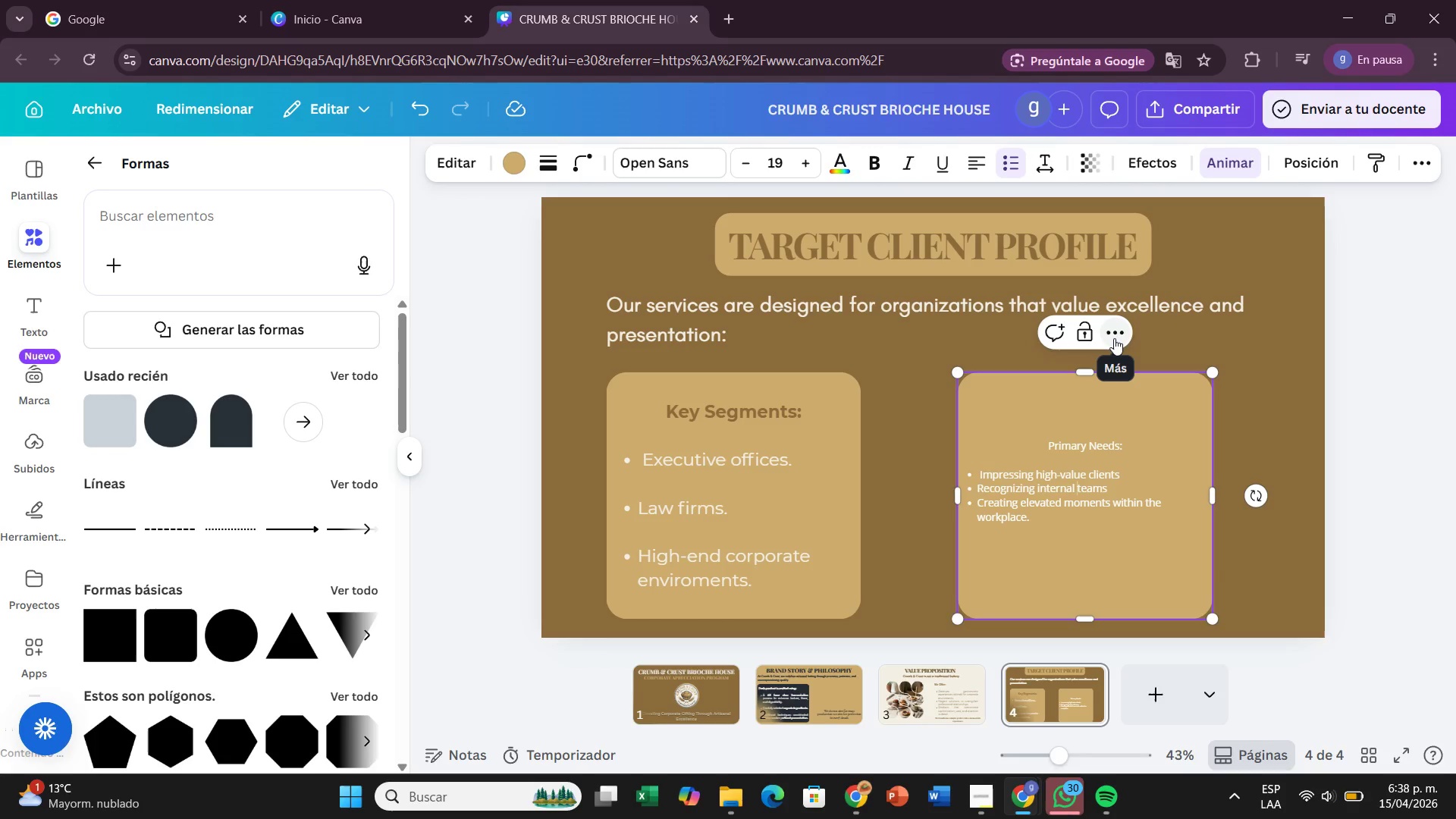 
key(ArrowRight)
 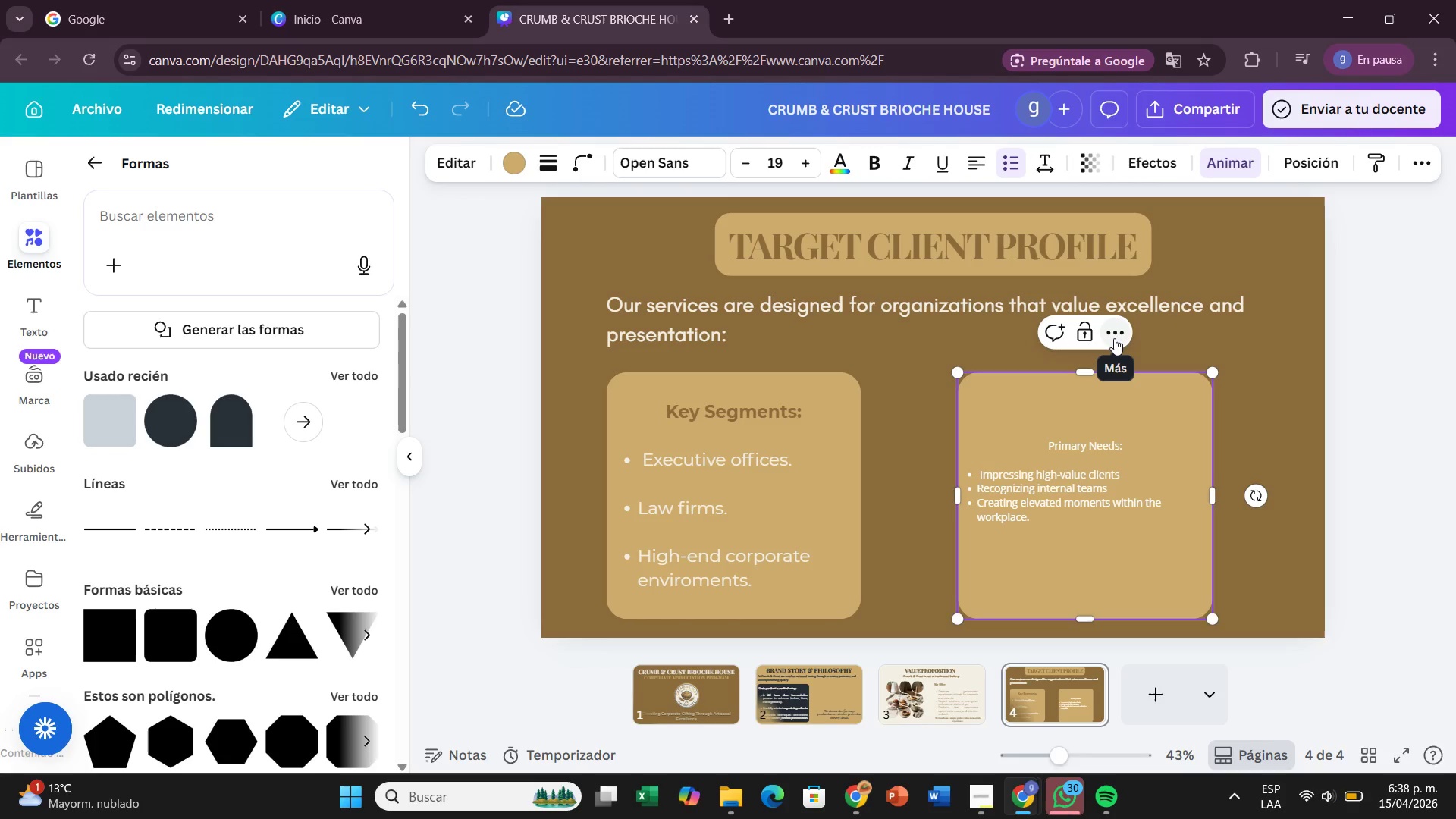 
key(ArrowRight)
 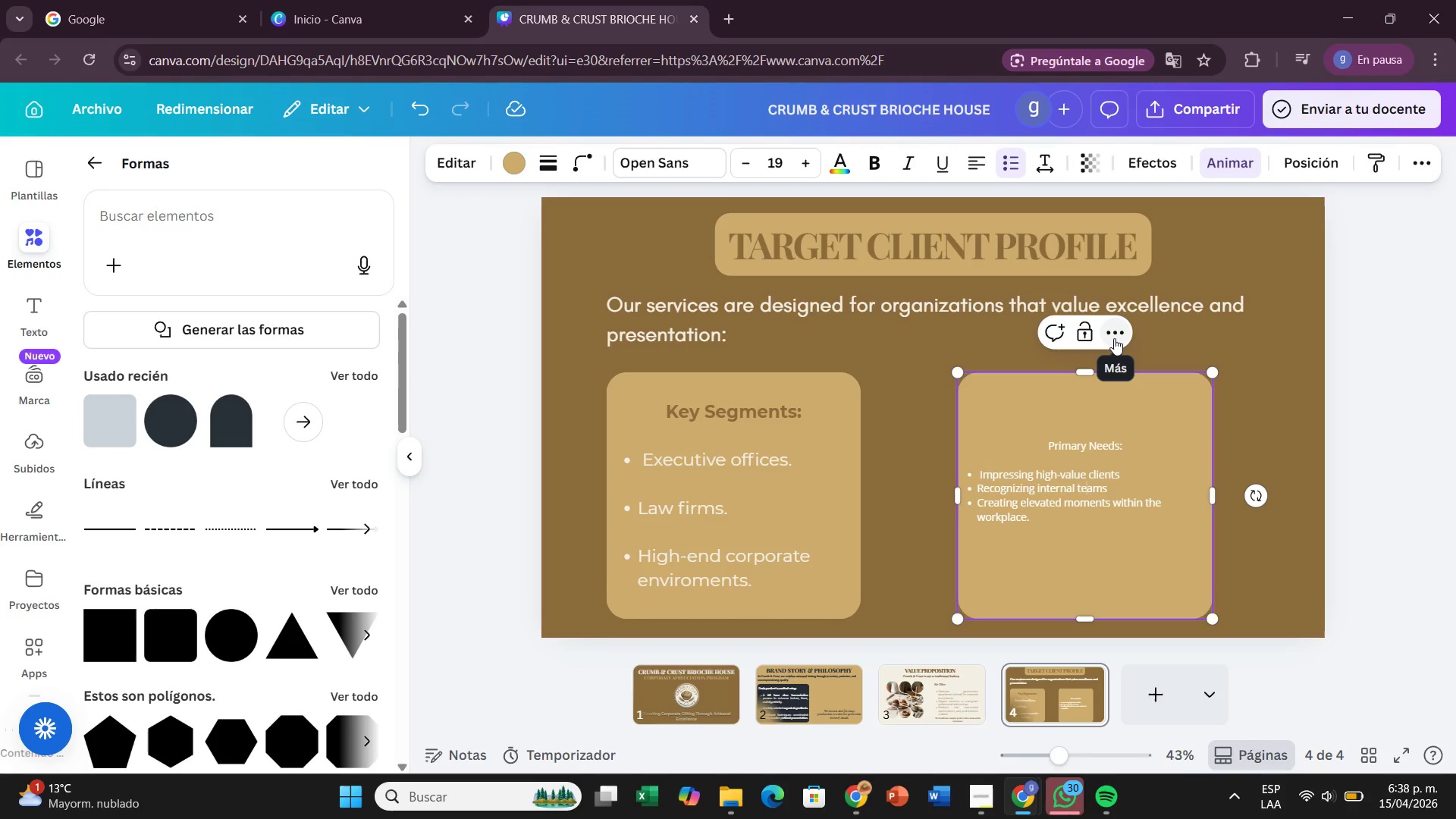 
key(ArrowRight)
 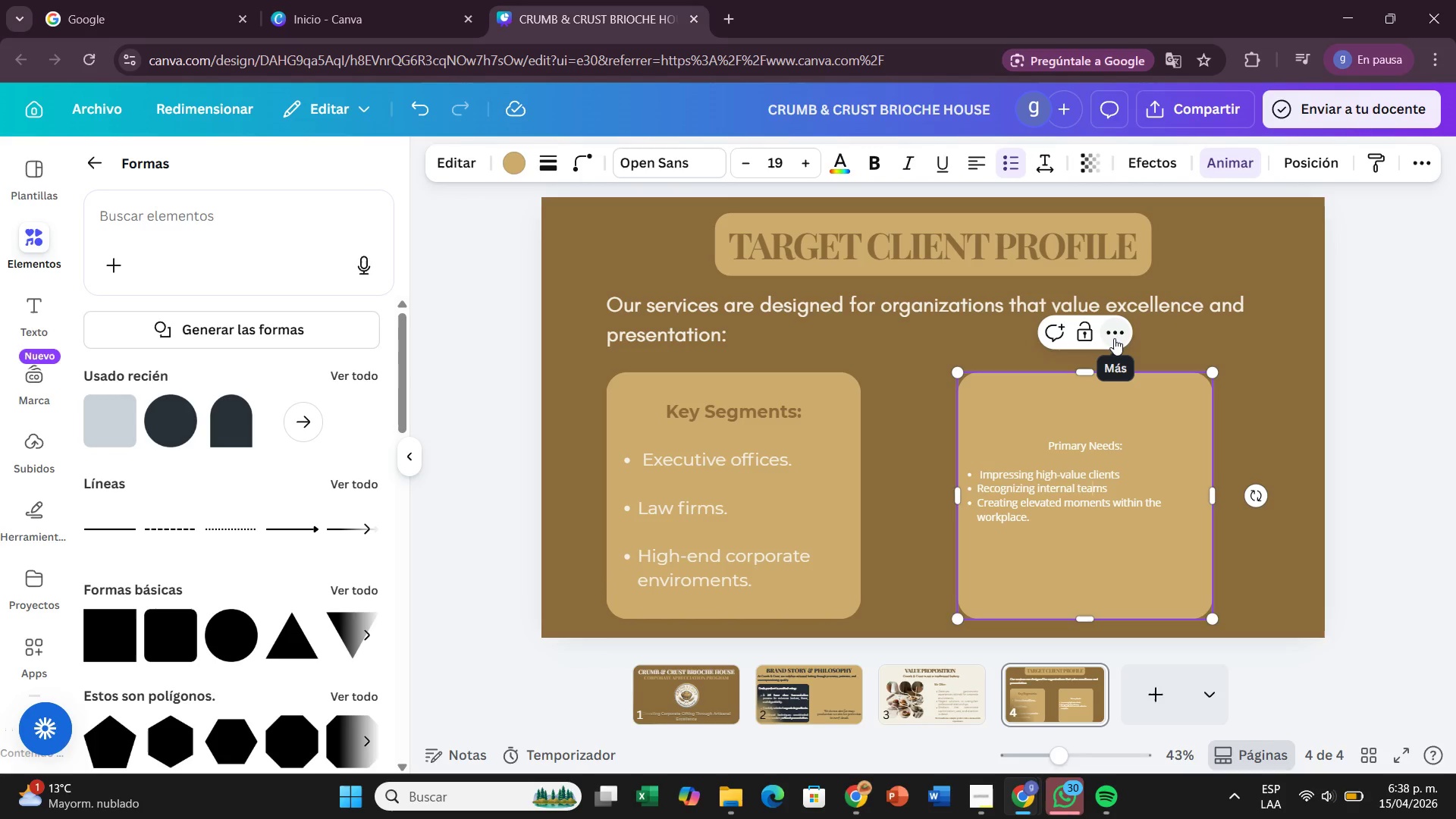 
key(ArrowRight)
 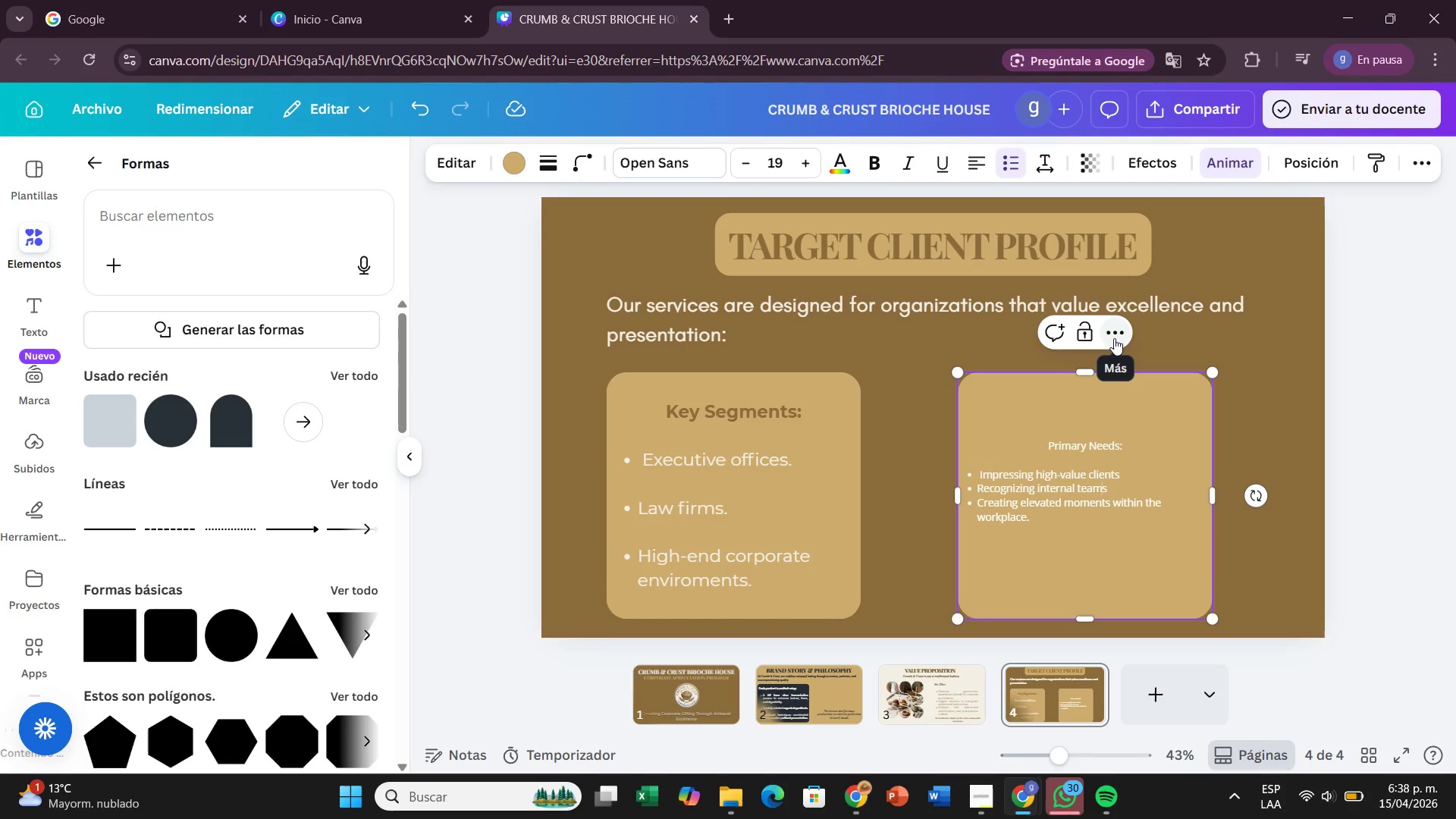 
key(ArrowRight)
 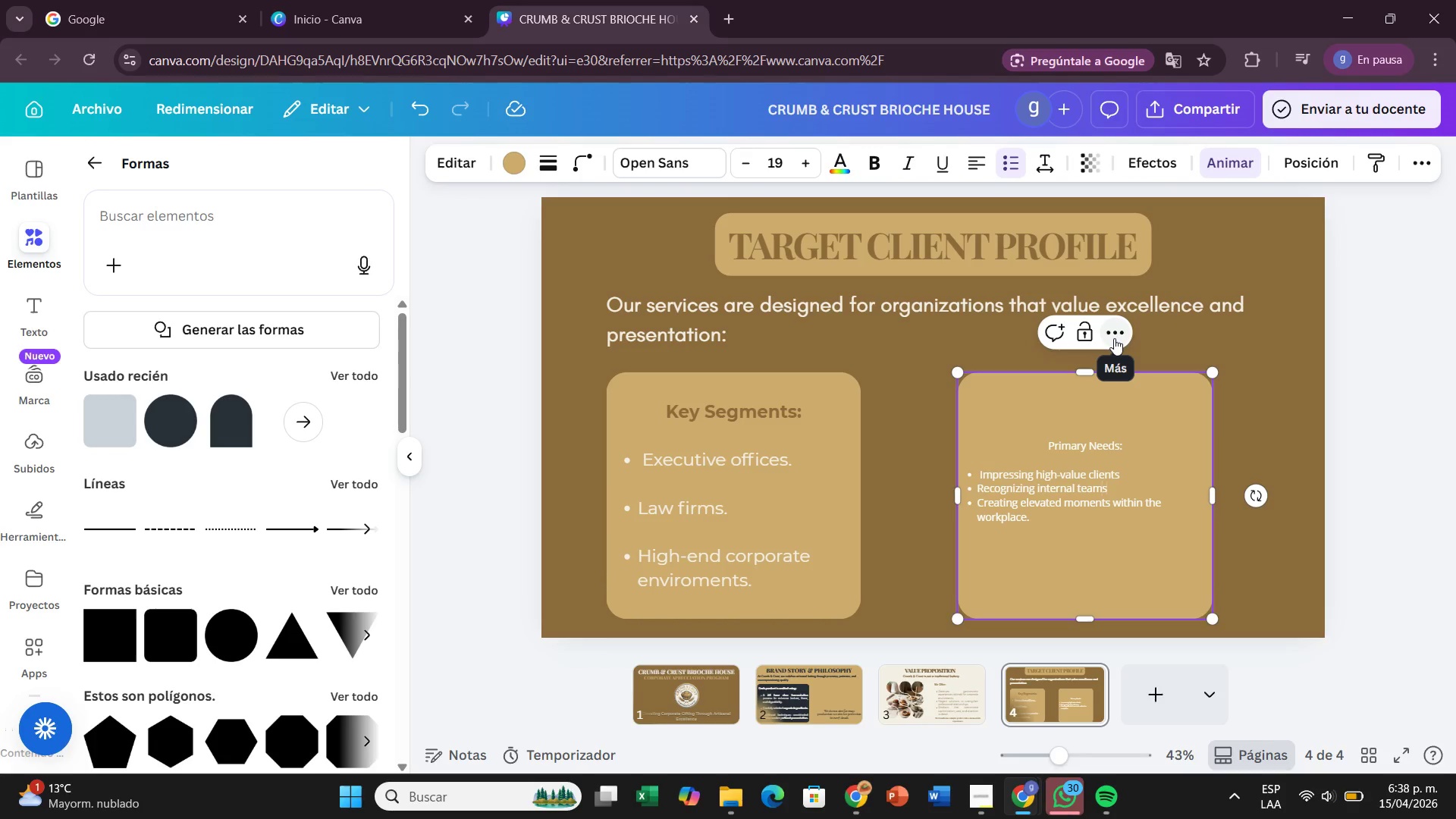 
key(ArrowRight)
 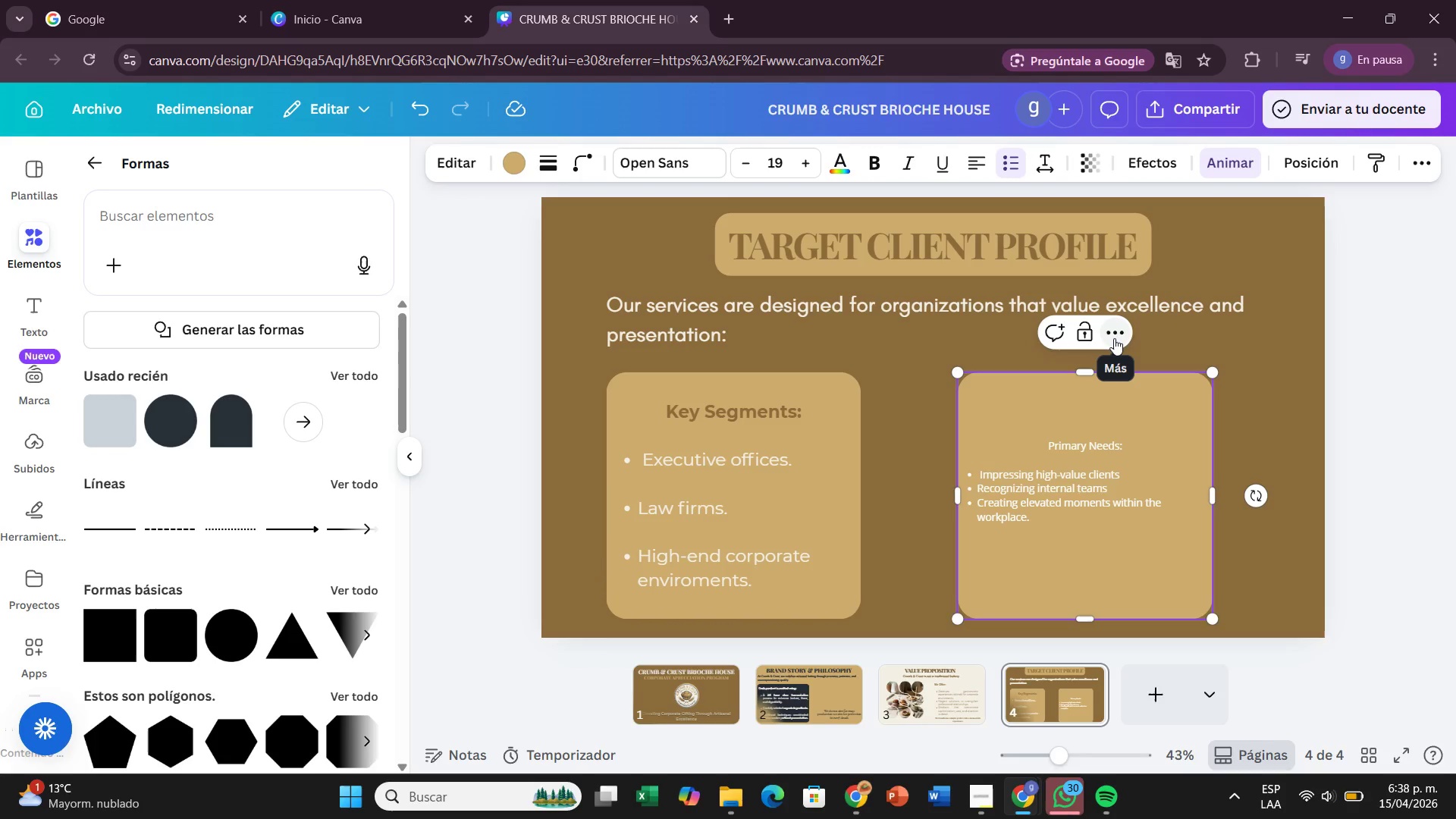 
key(Period)
 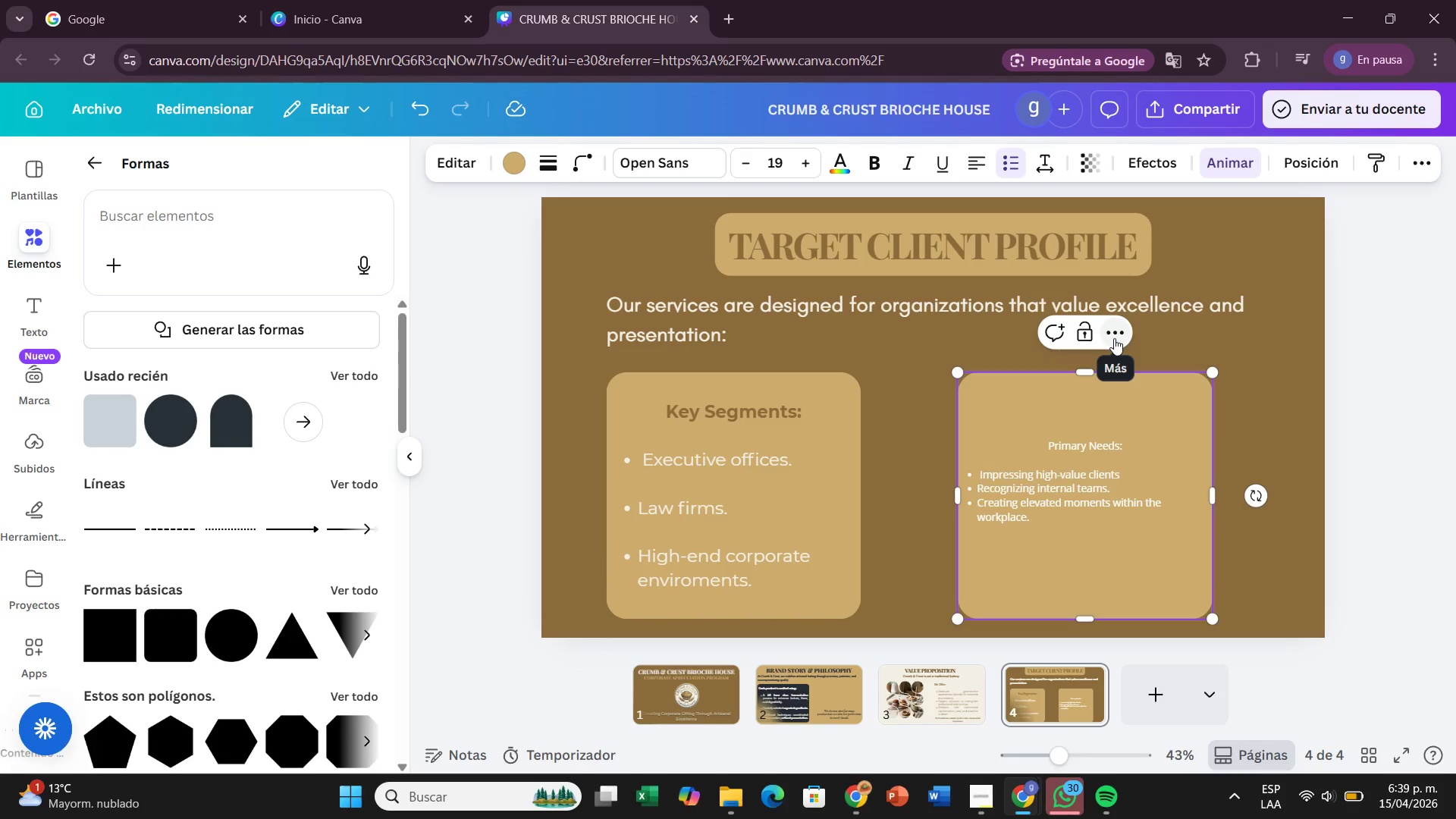 
key(ArrowUp)
 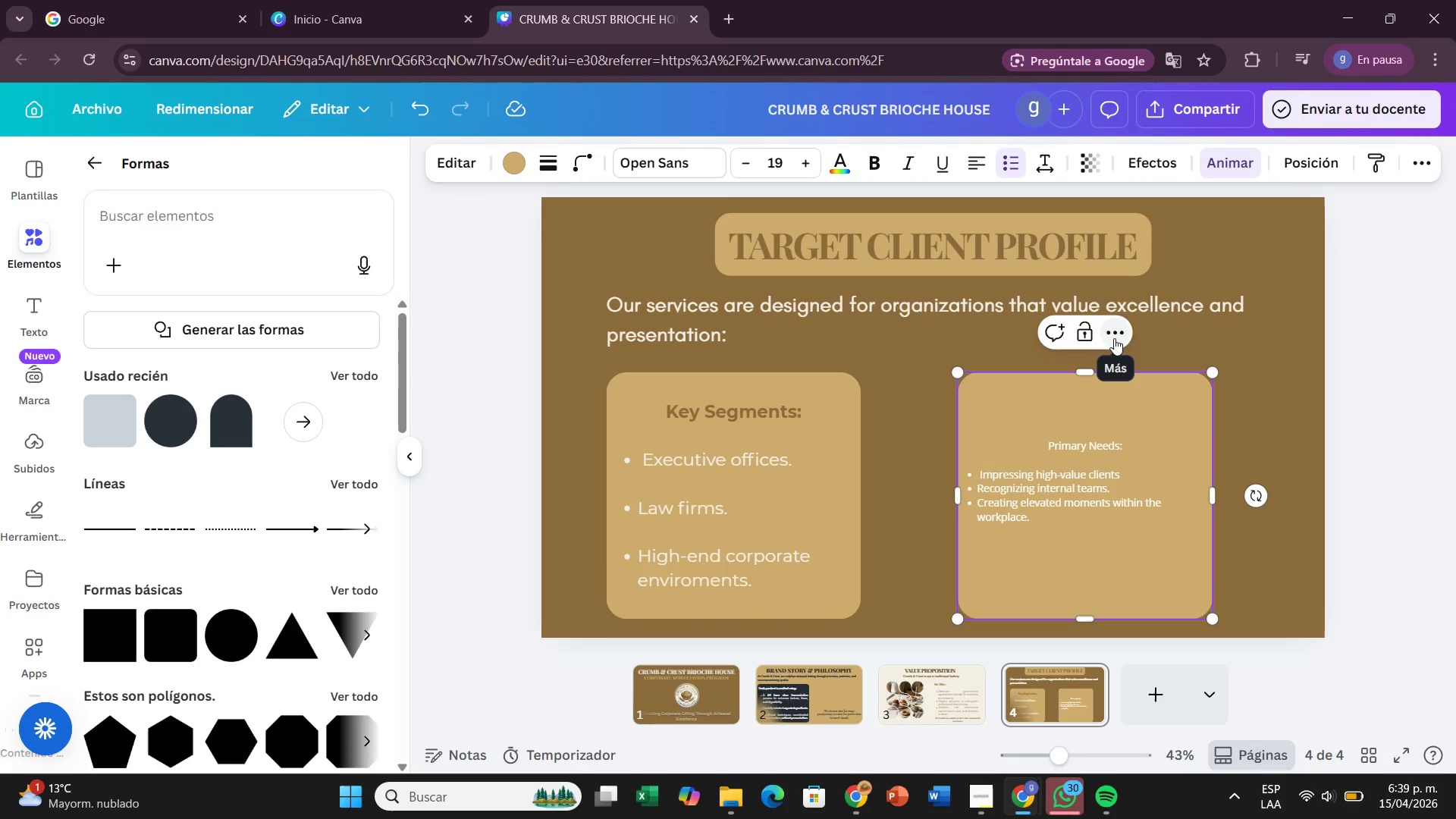 
key(ArrowRight)
 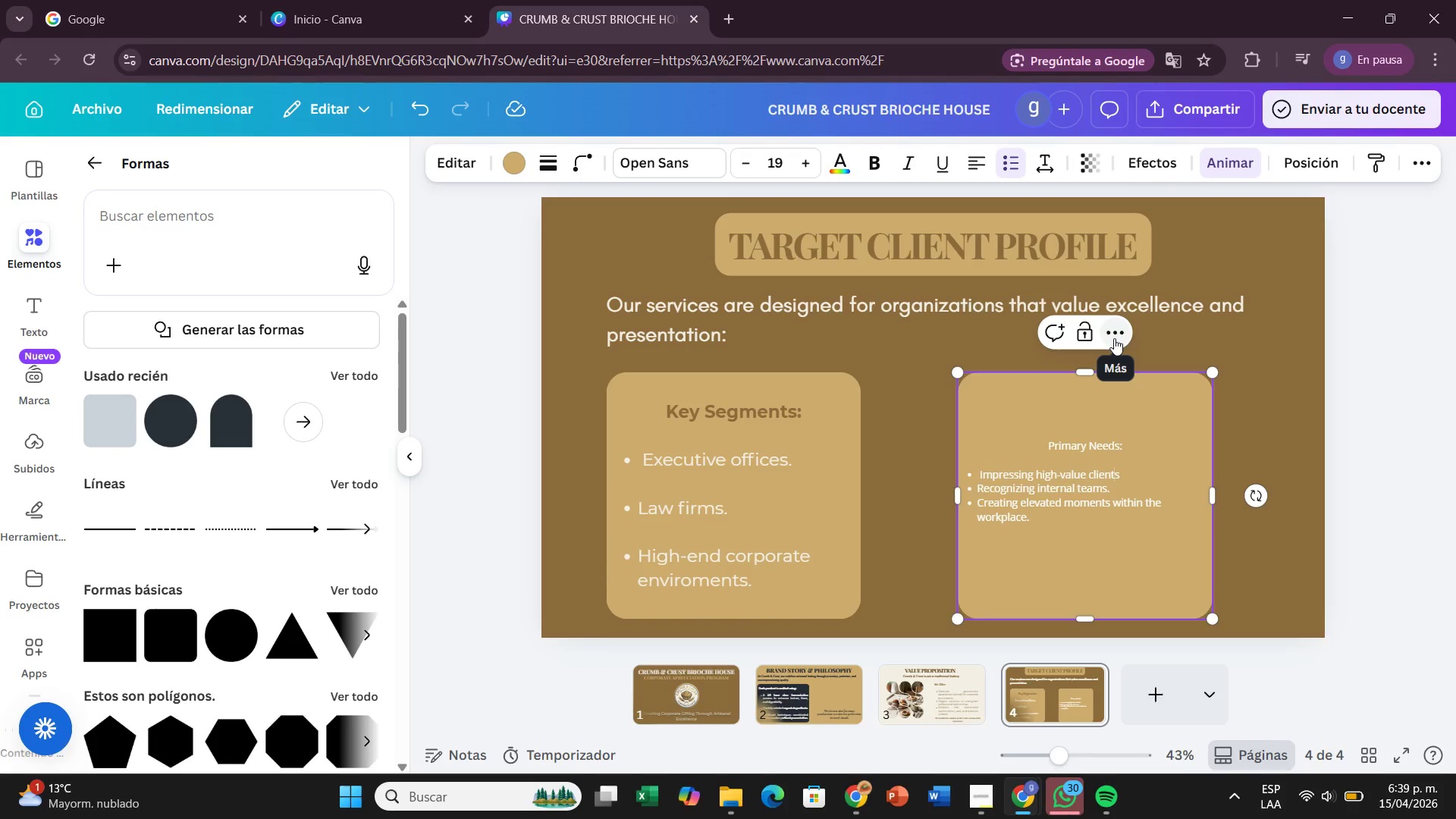 
key(Period)
 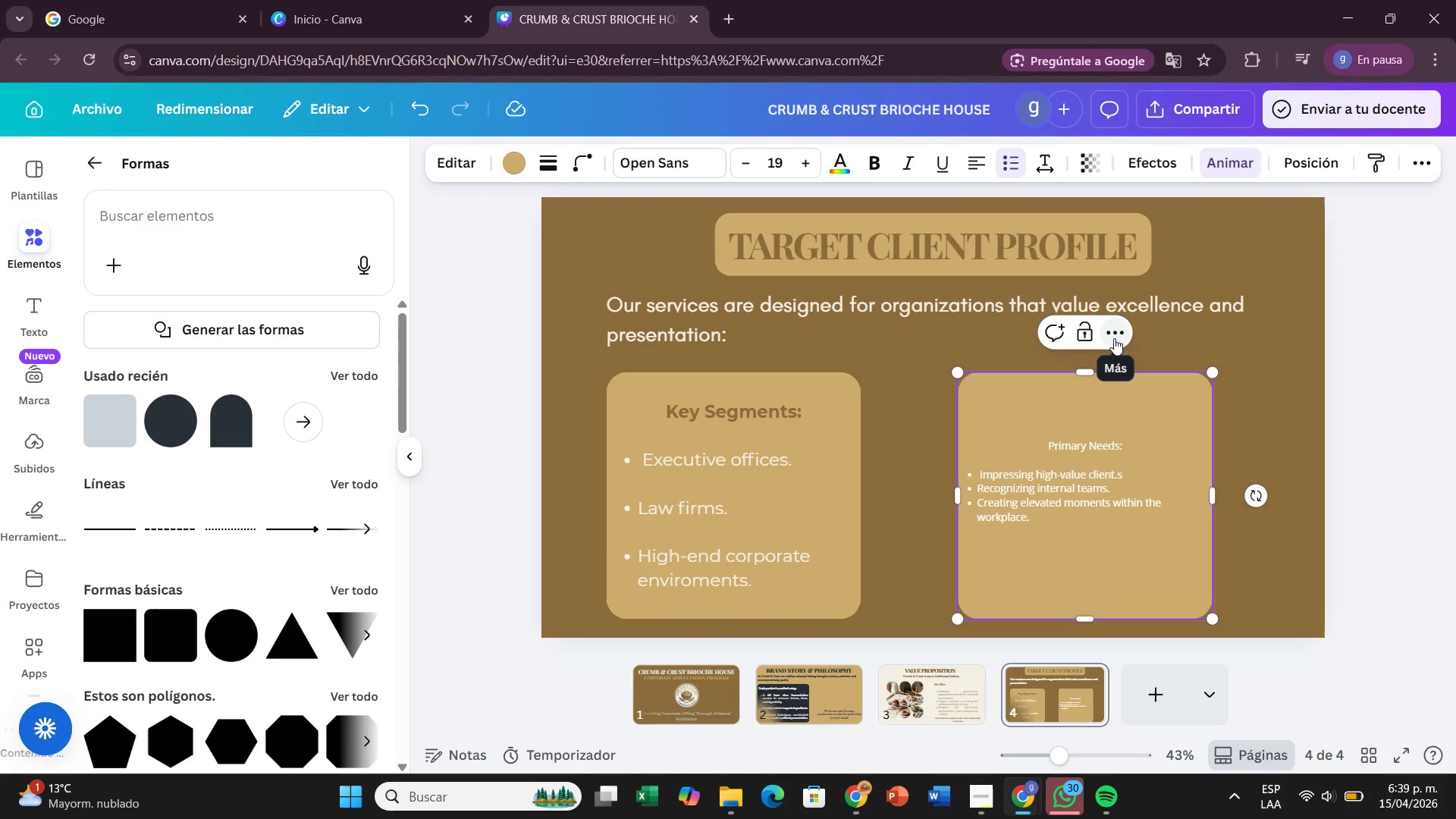 
key(Backspace)
 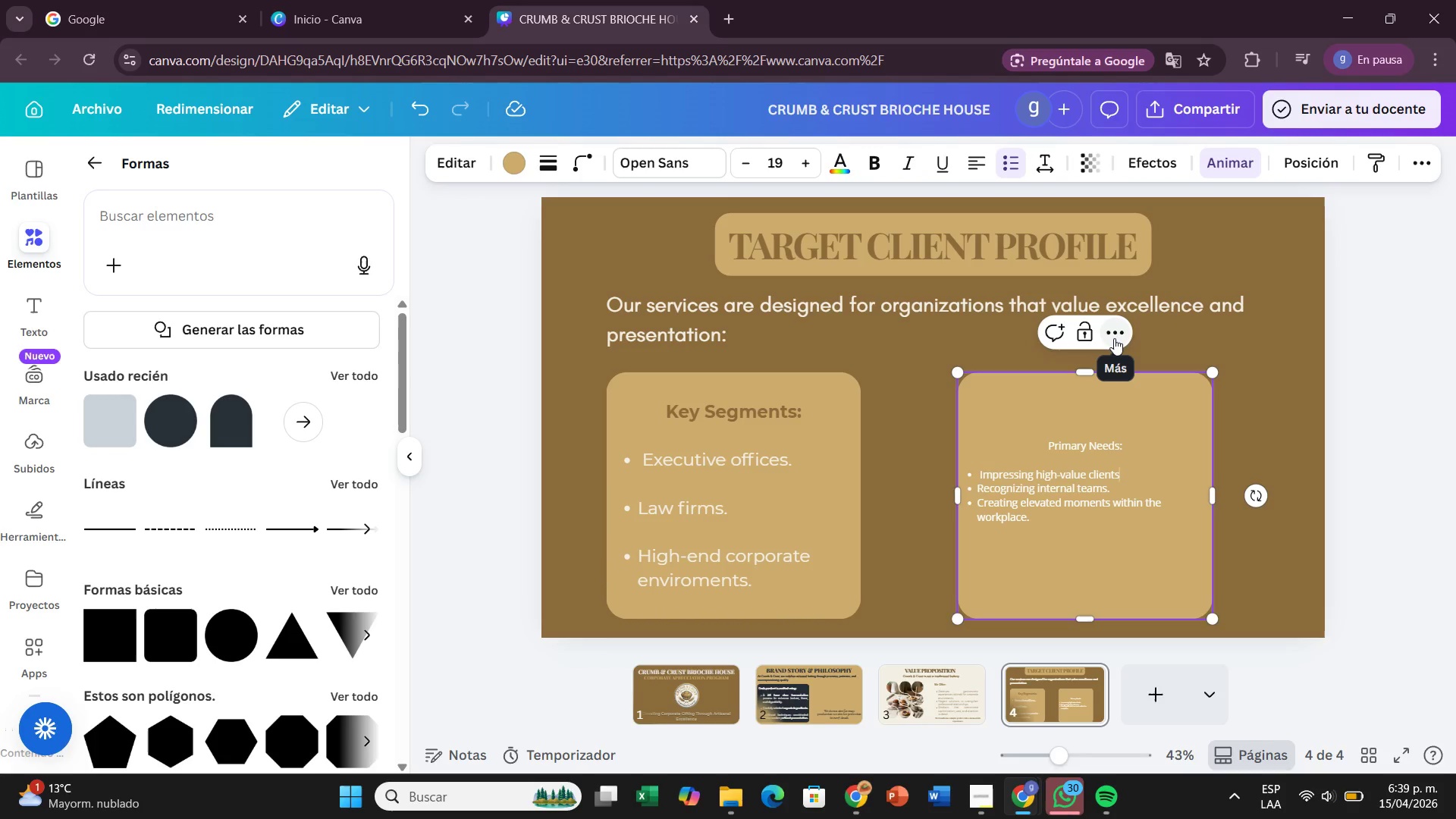 
key(ArrowRight)
 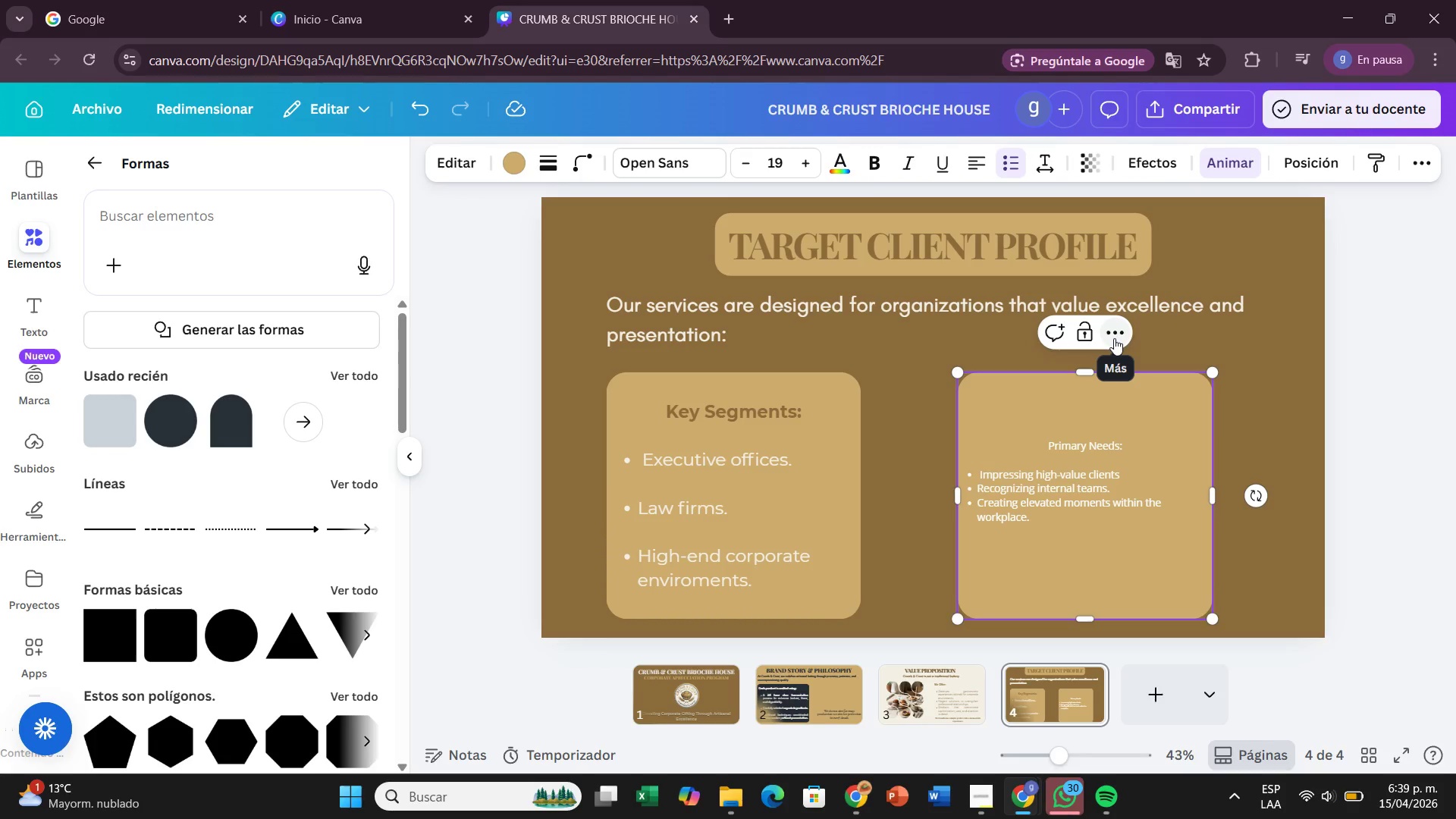 
key(Period)
 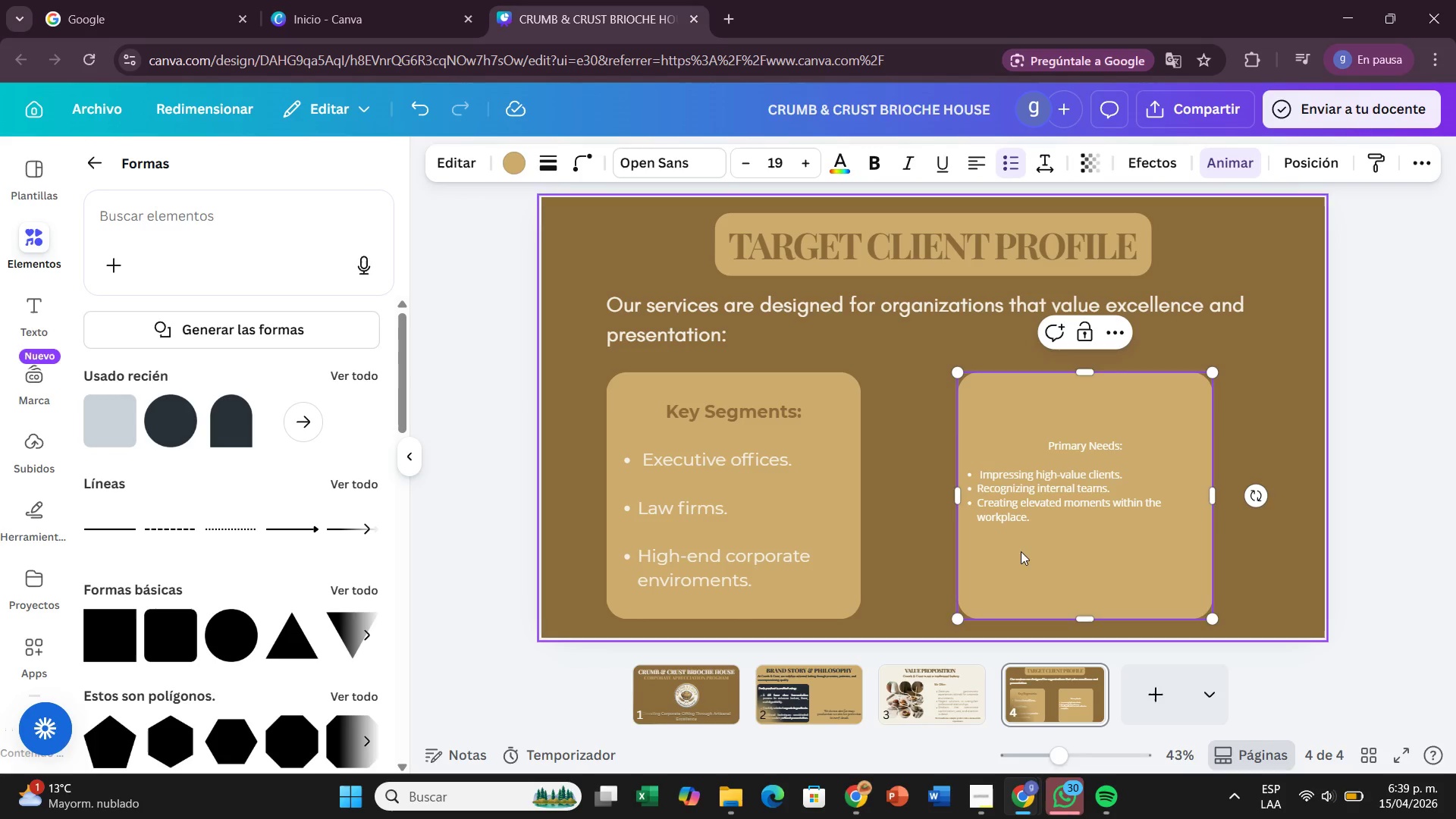 
left_click_drag(start_coordinate=[1064, 526], to_coordinate=[962, 465])
 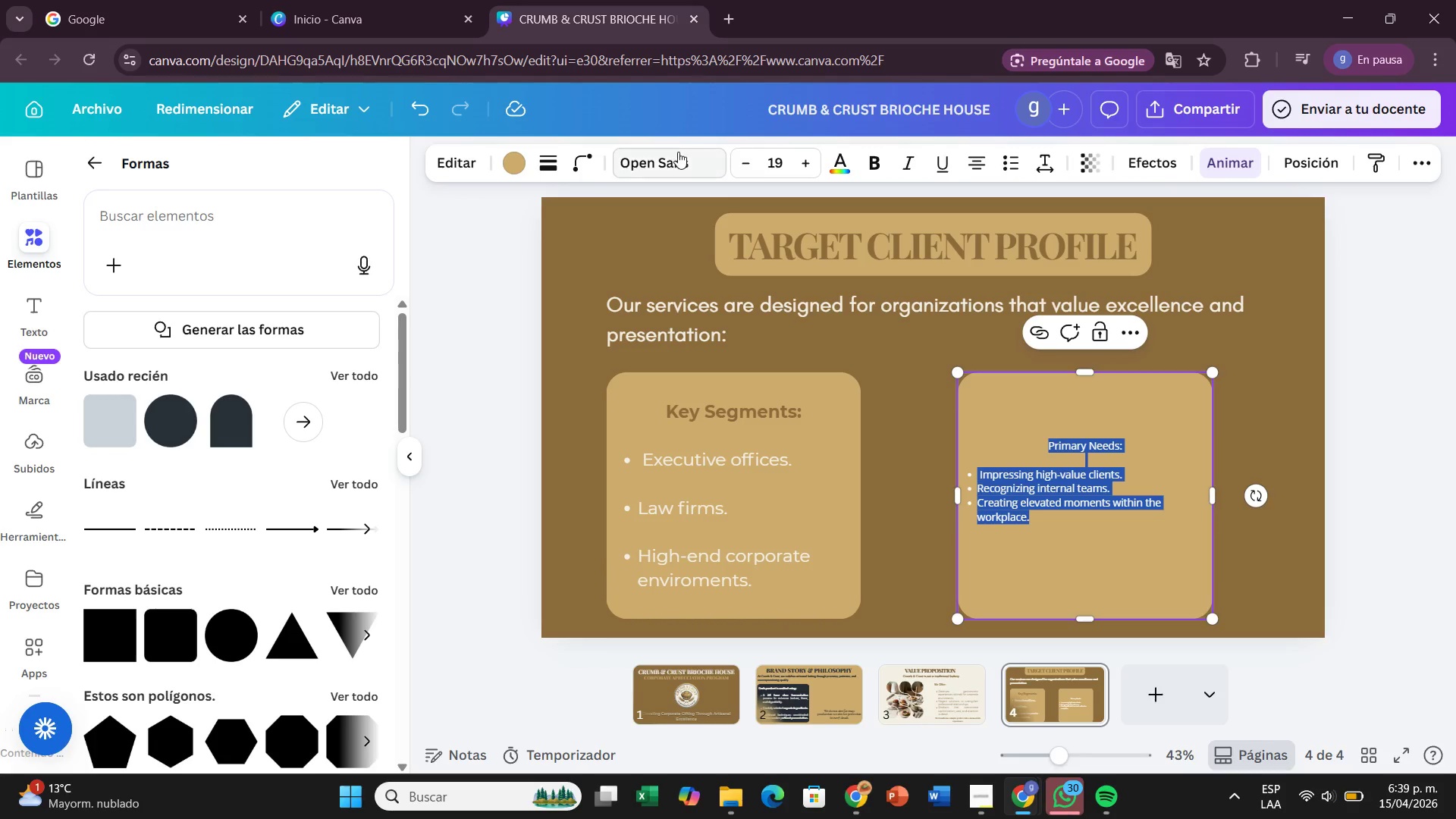 
left_click([678, 152])
 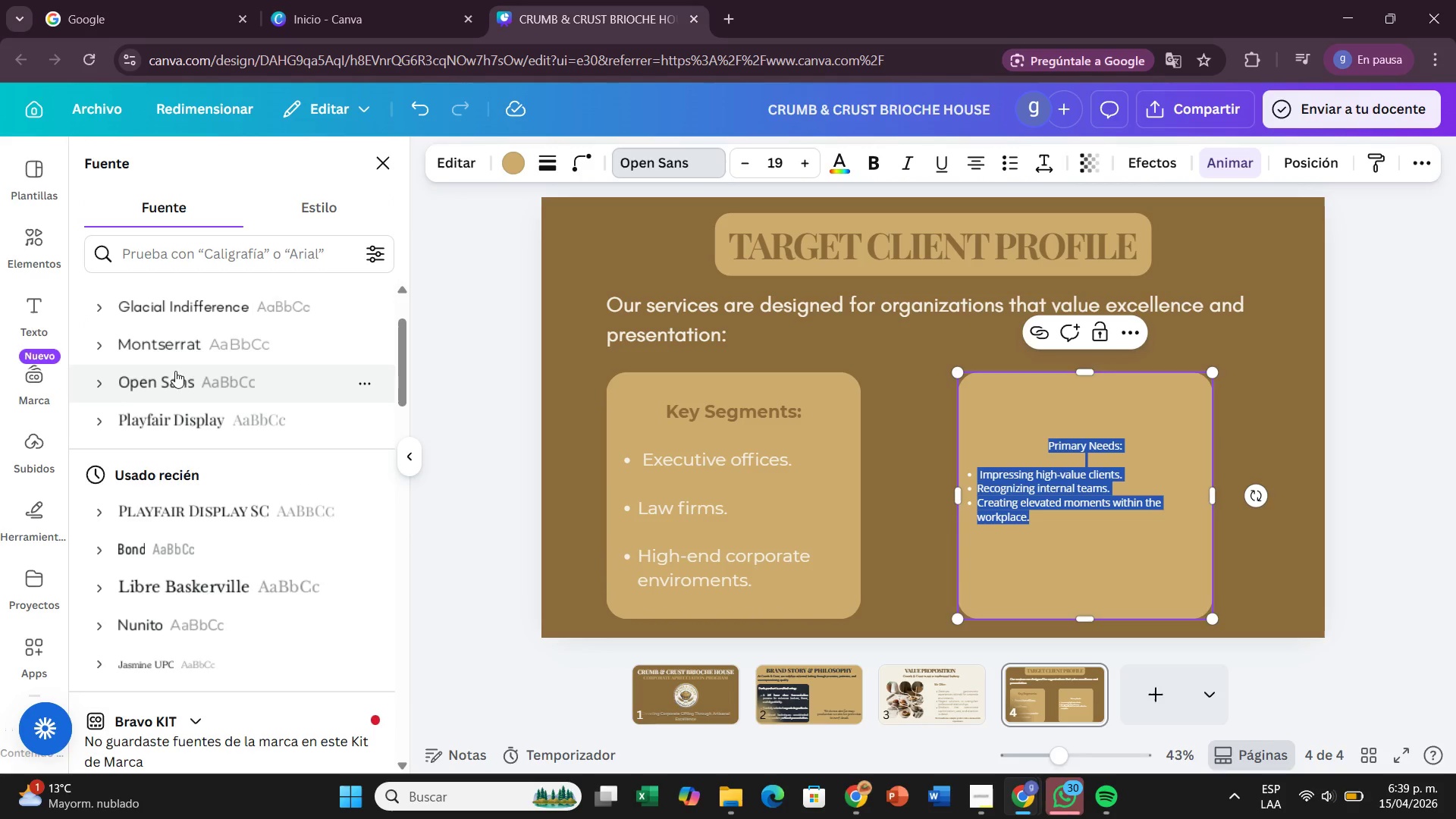 
left_click([186, 342])
 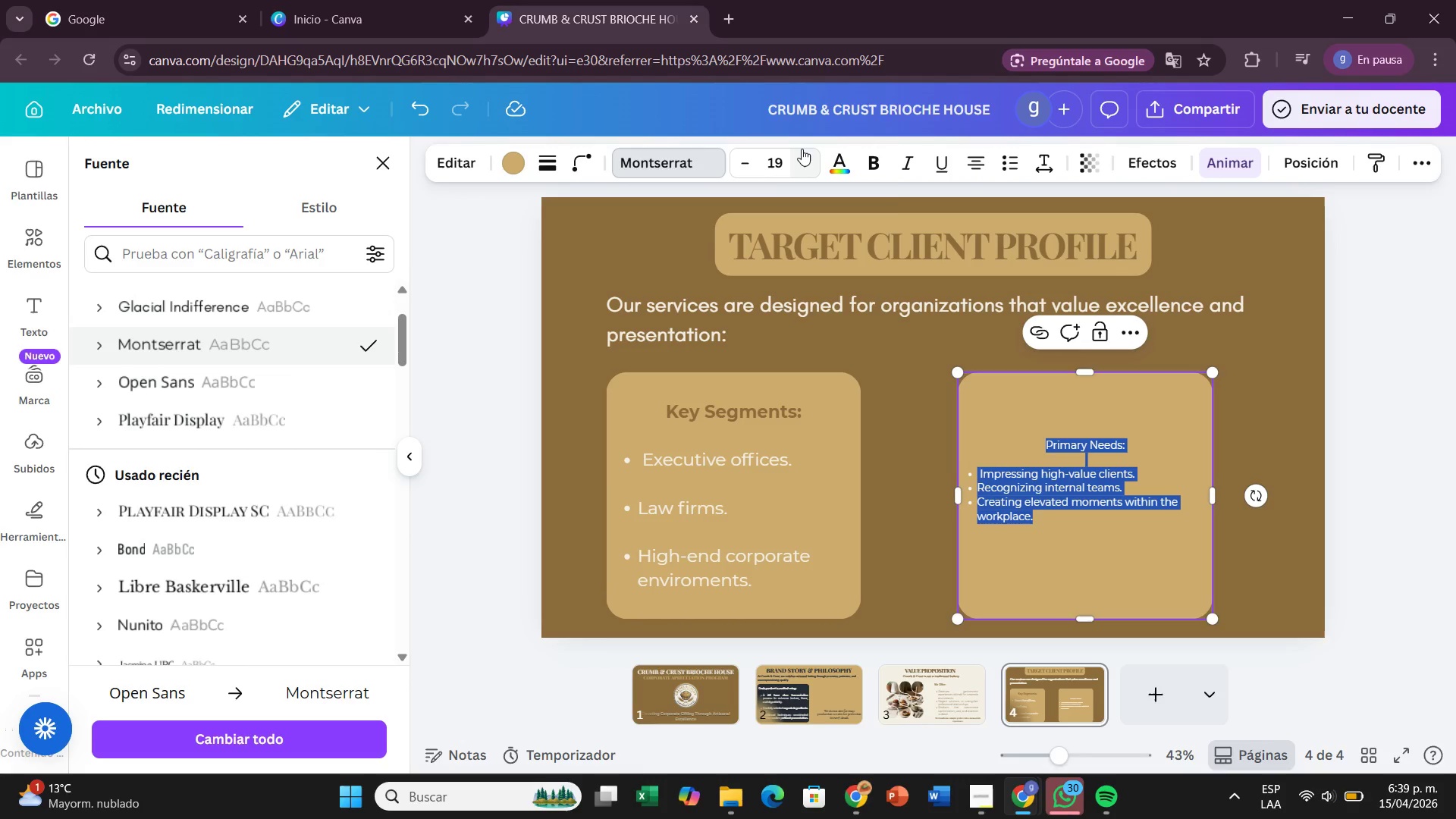 
wait(6.84)
 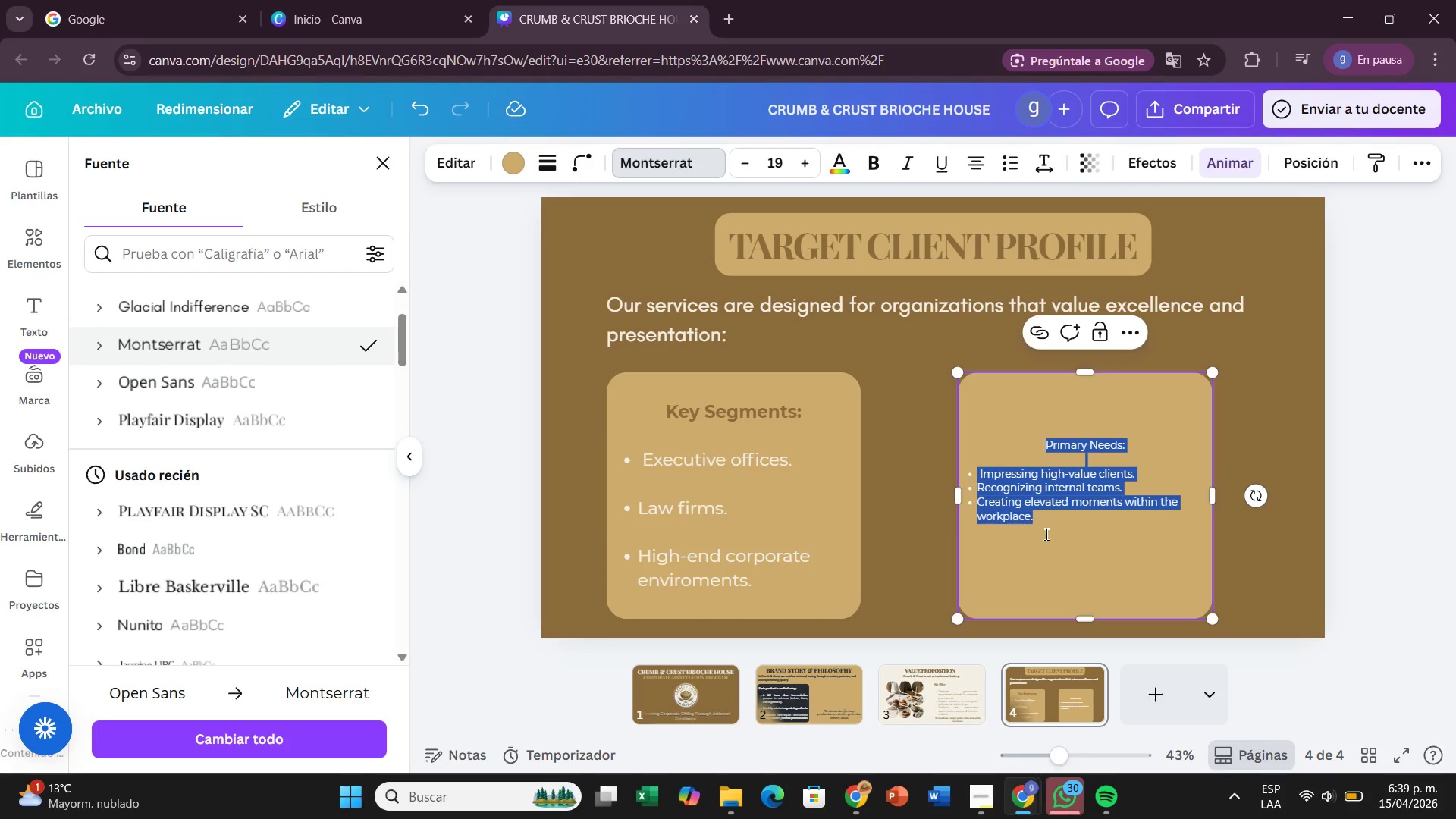 
left_click([802, 149])
 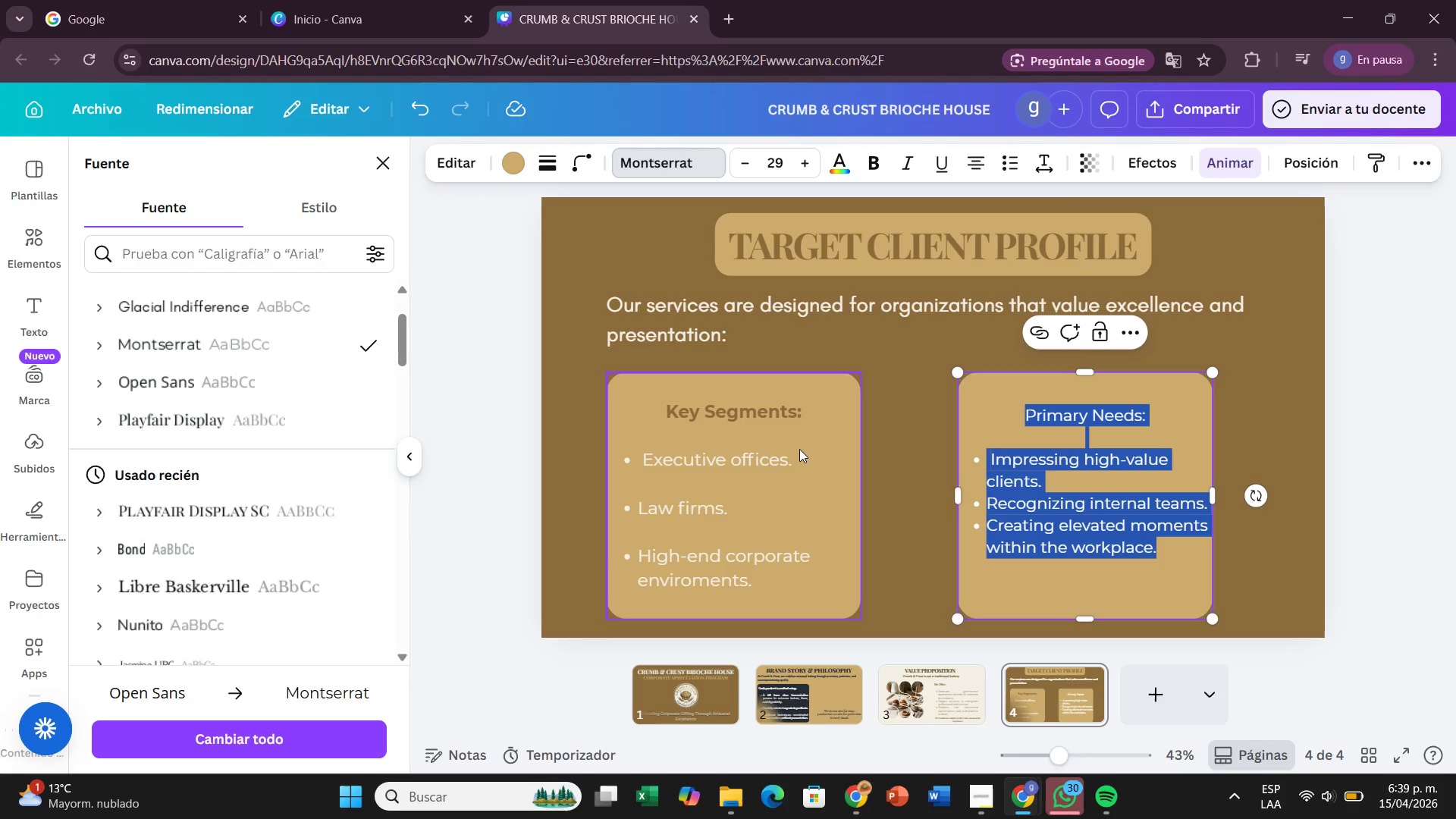 
left_click([770, 479])
 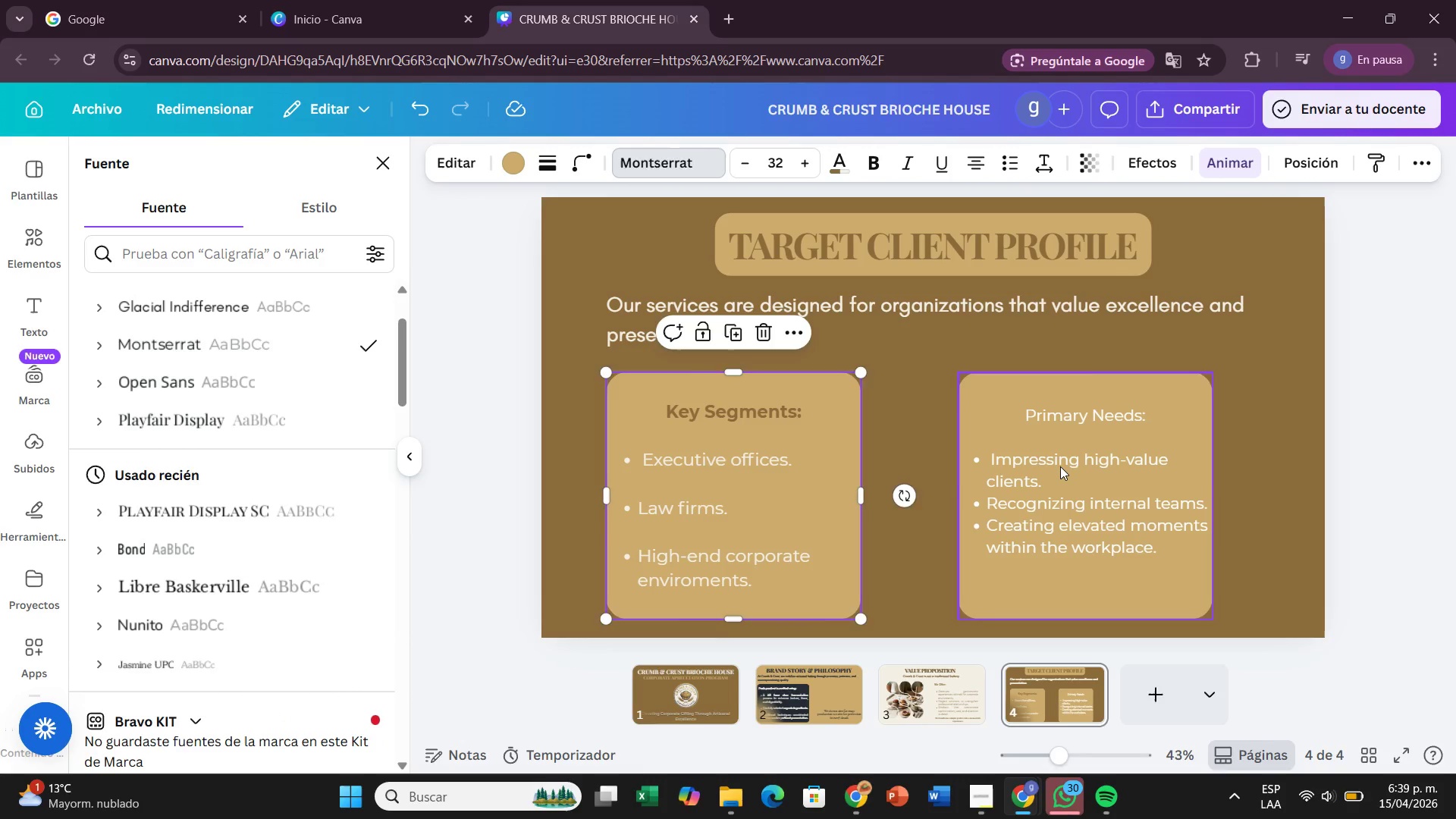 
left_click([1060, 466])
 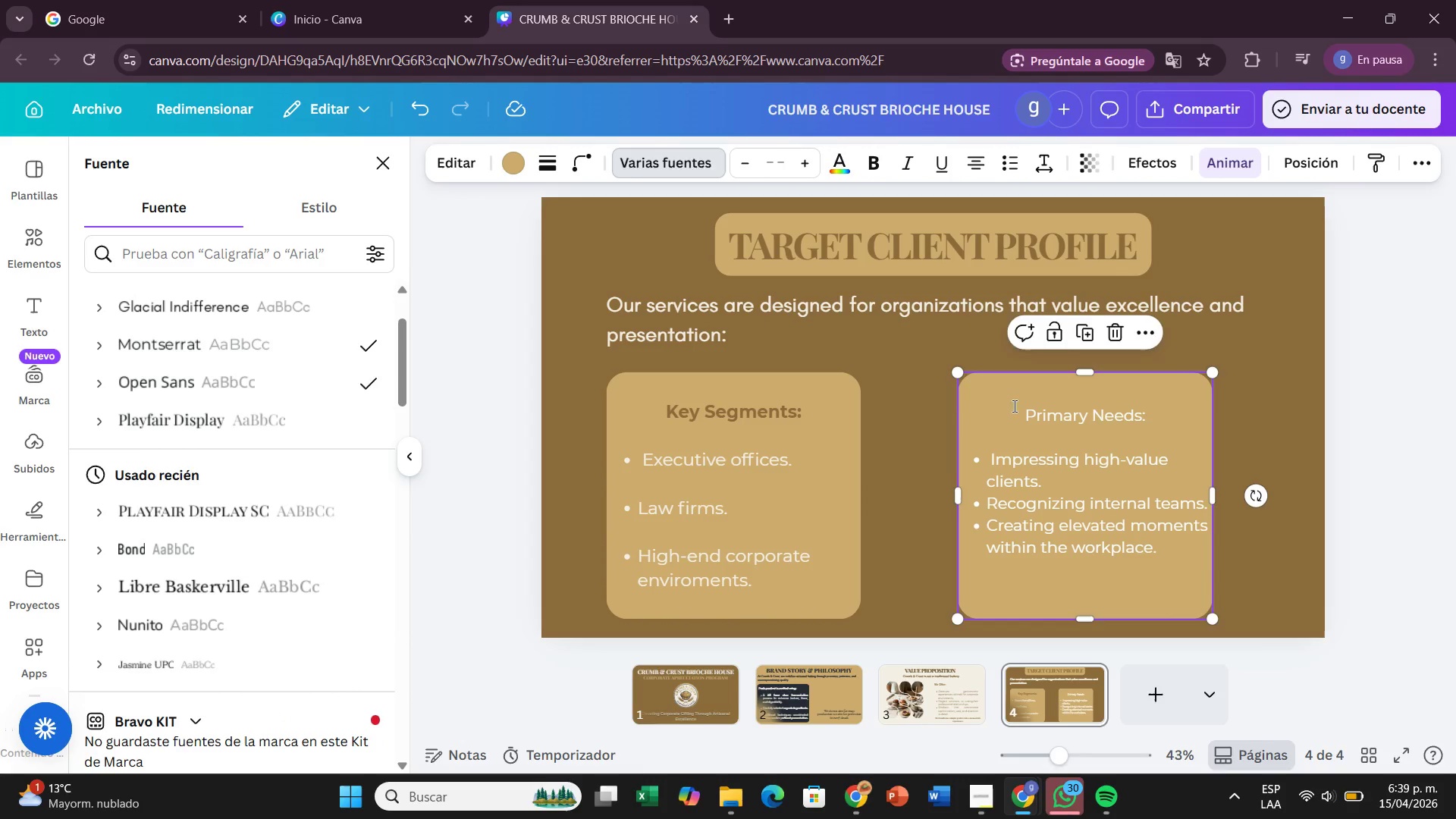 
left_click_drag(start_coordinate=[1017, 406], to_coordinate=[1097, 564])
 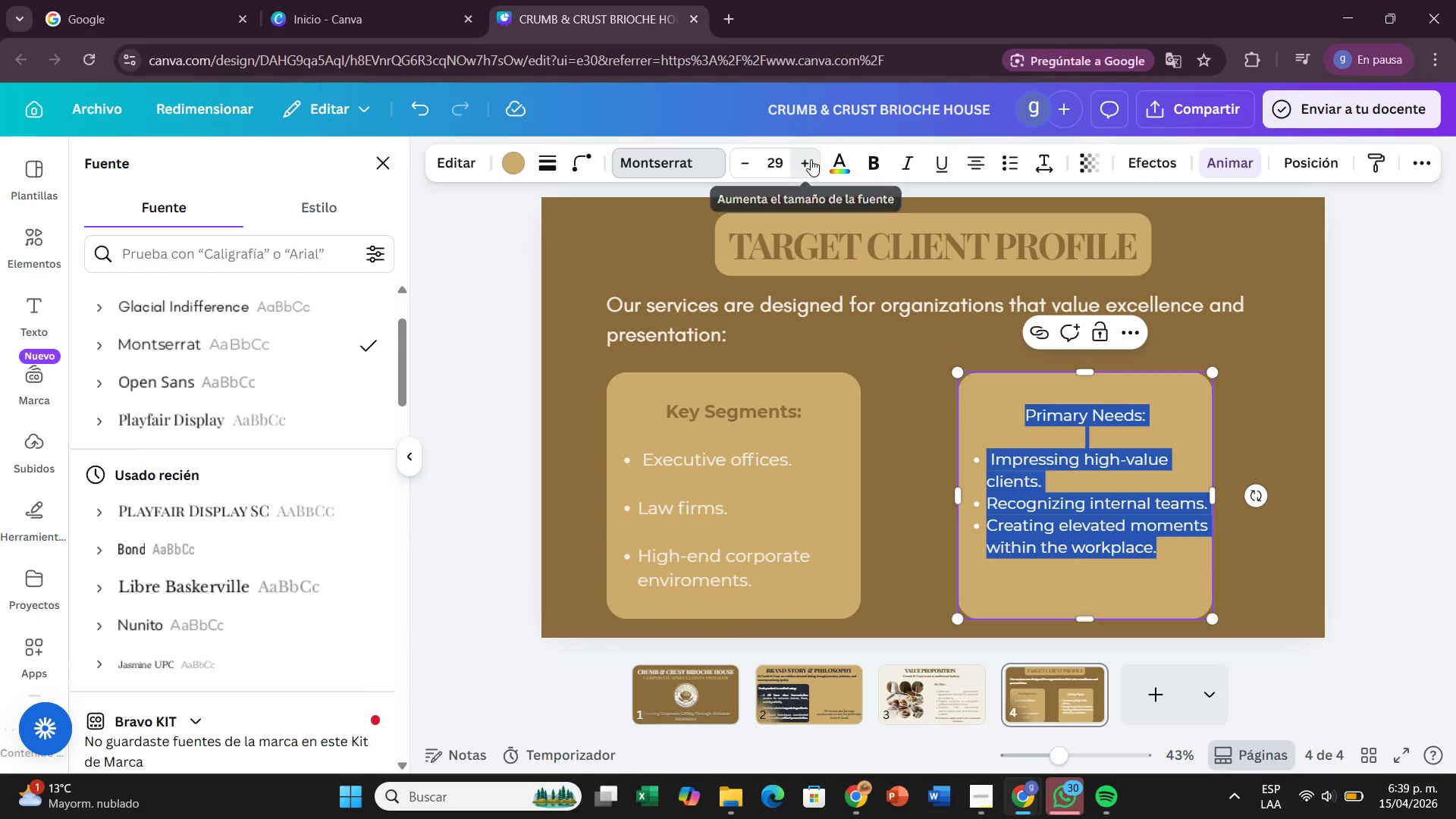 
double_click([811, 159])
 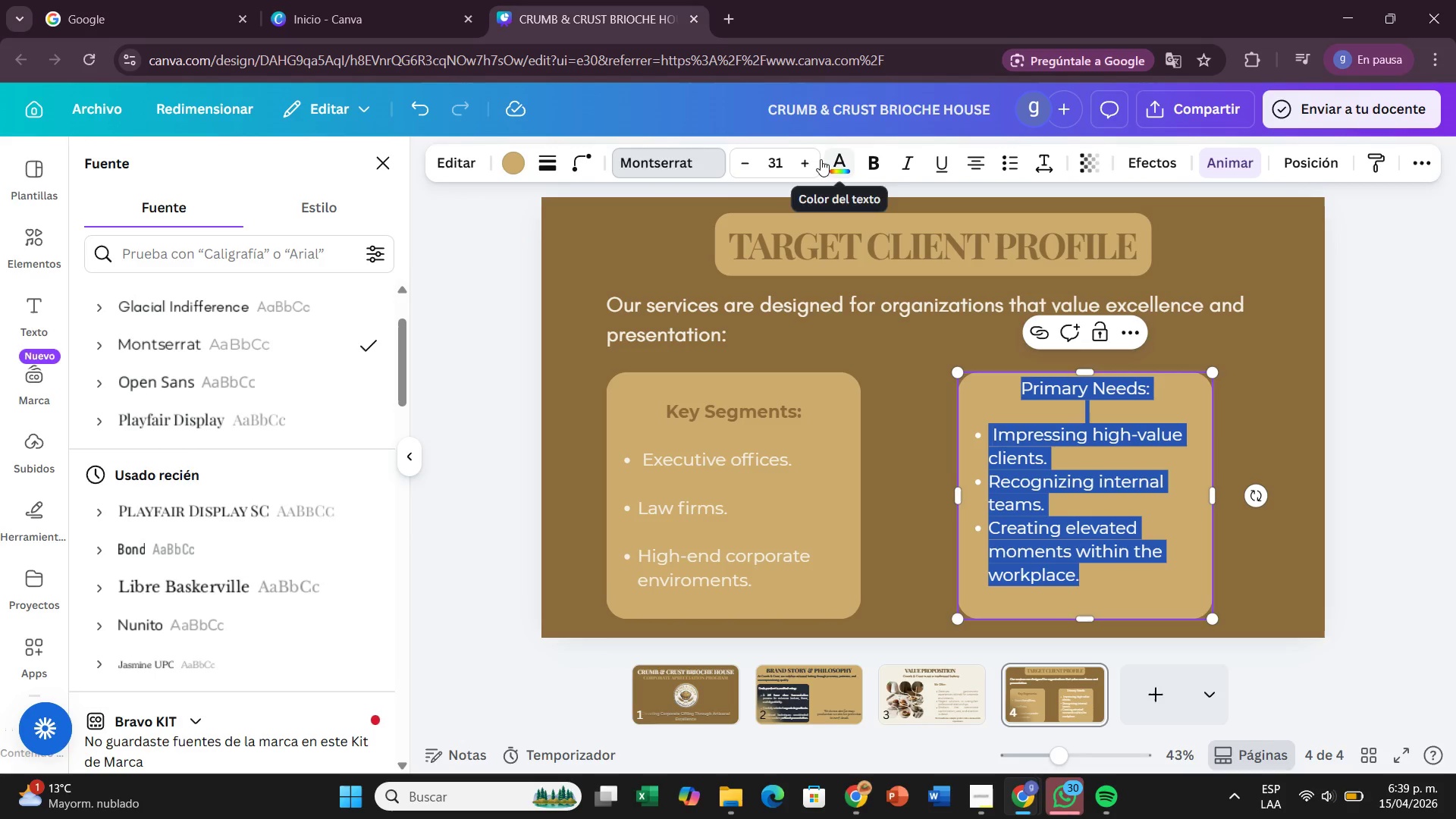 
left_click([804, 155])
 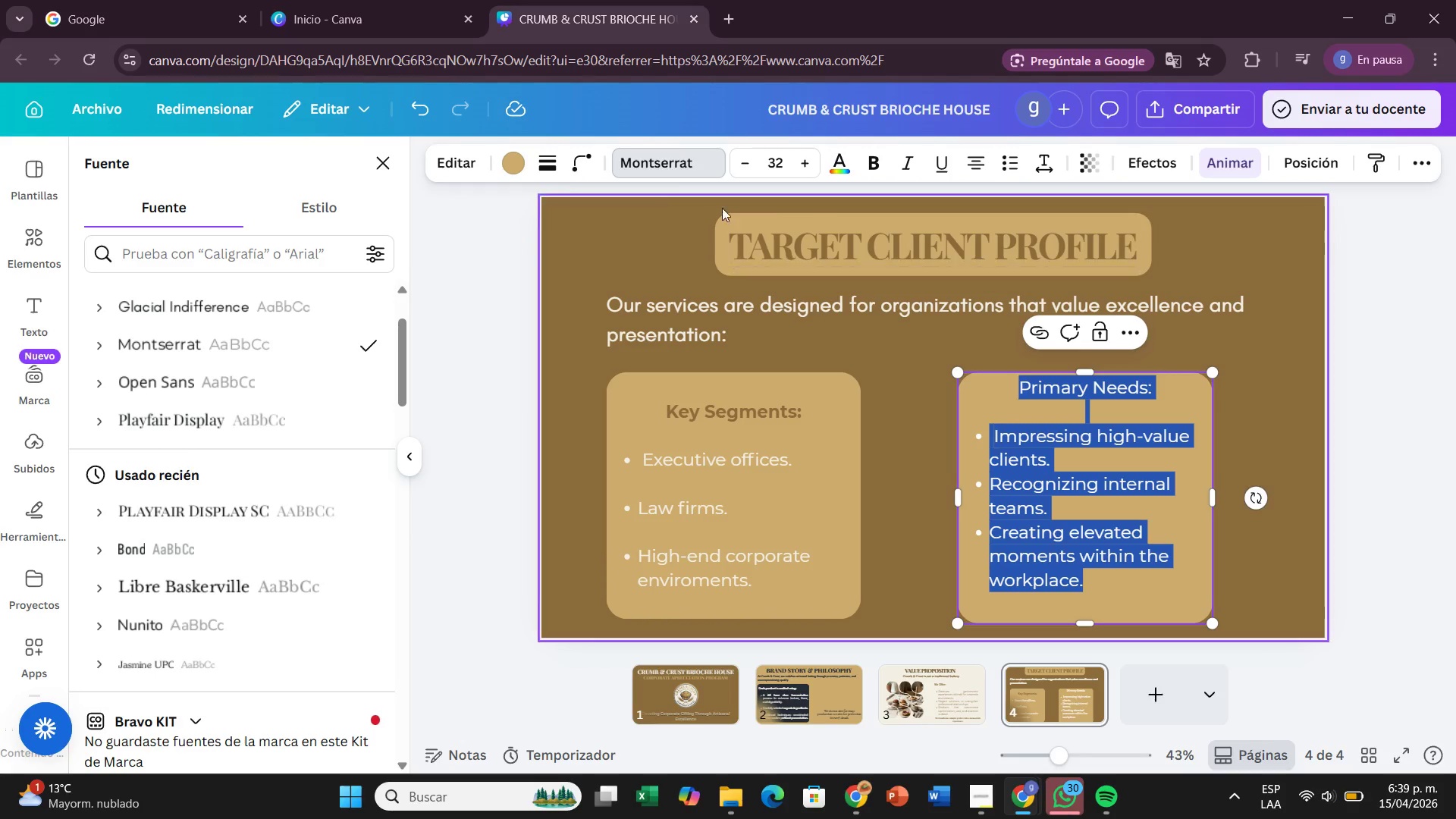 
left_click([746, 152])
 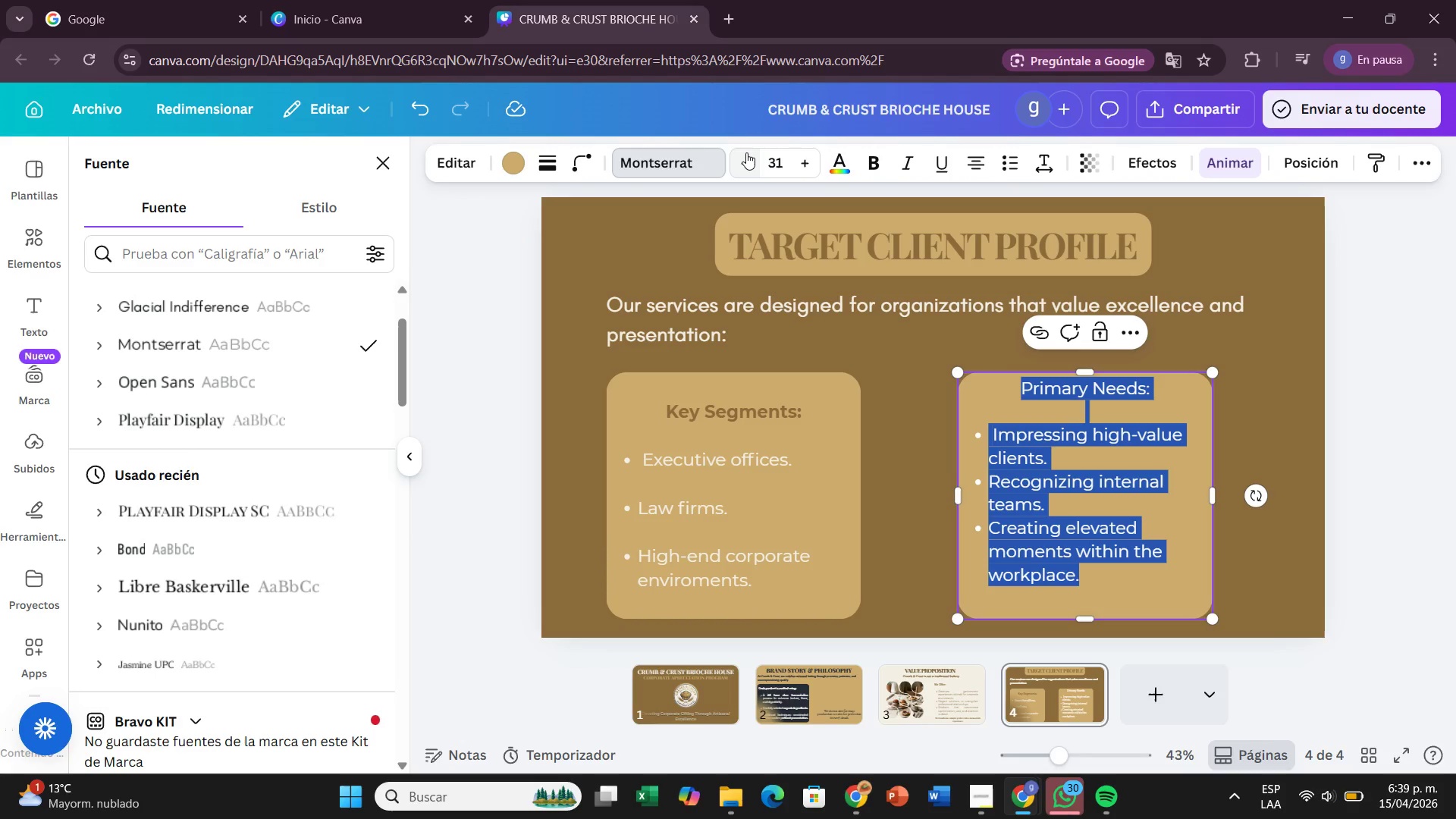 
left_click([746, 152])
 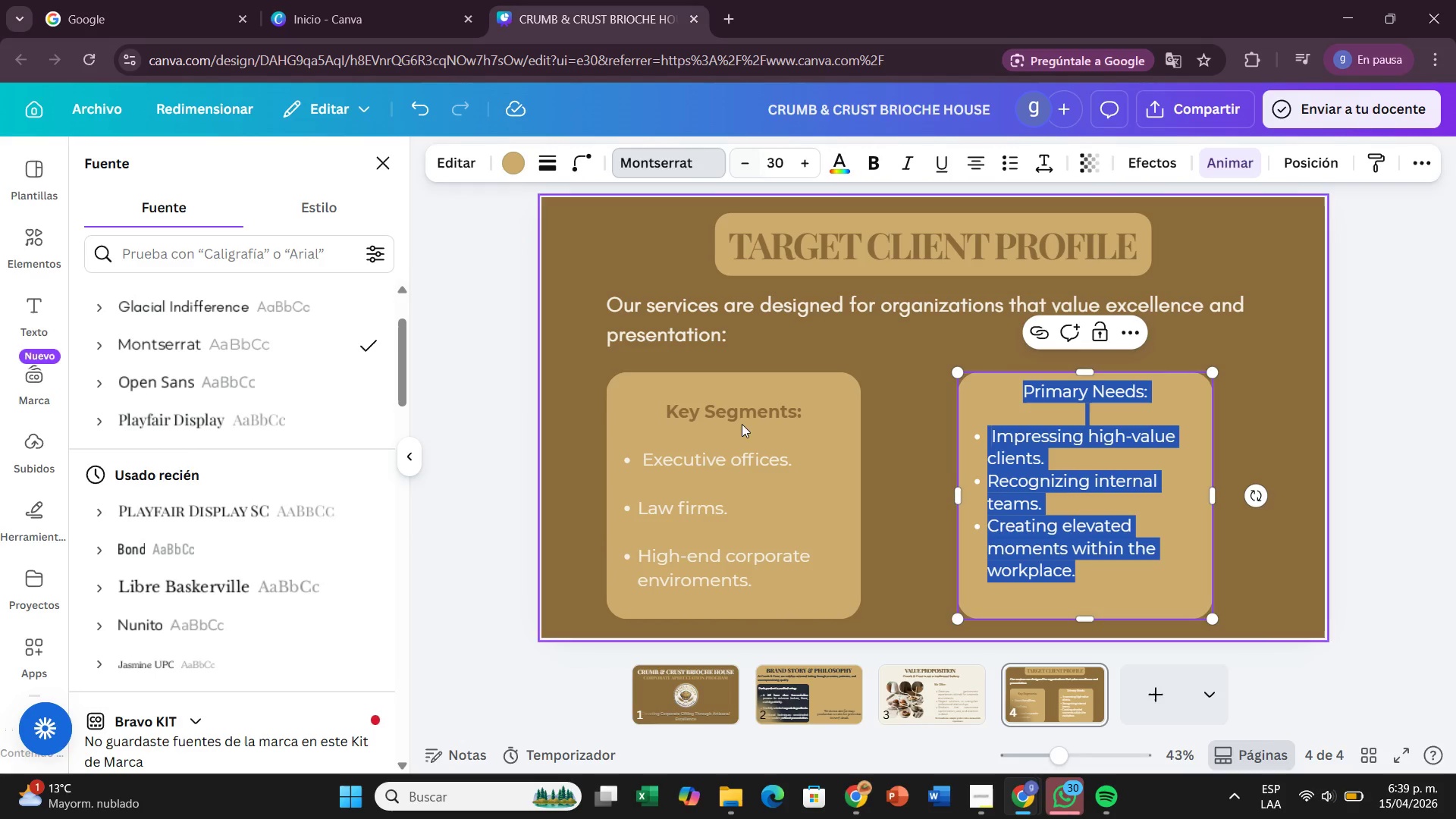 
left_click([705, 546])
 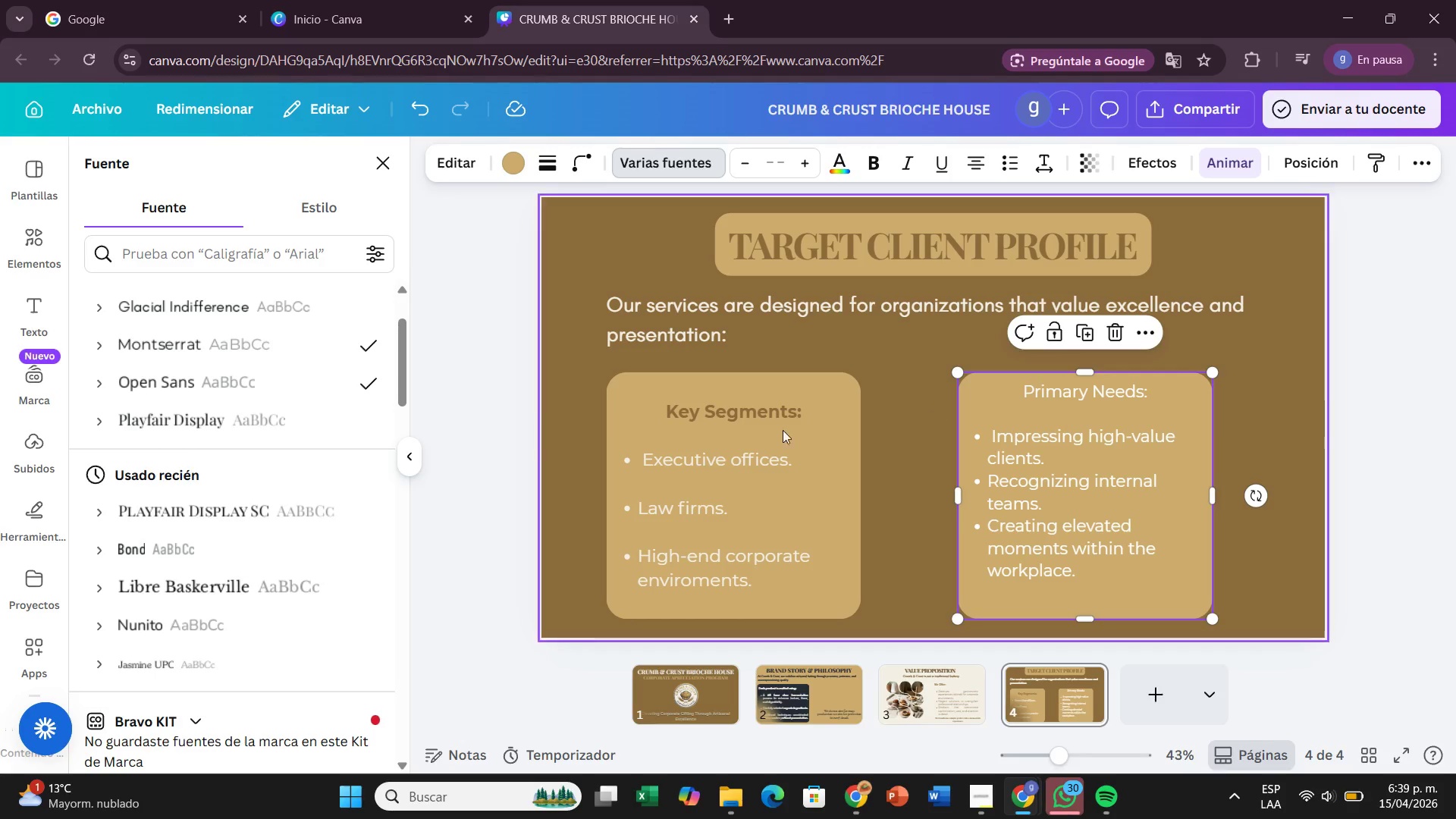 
left_click([669, 472])
 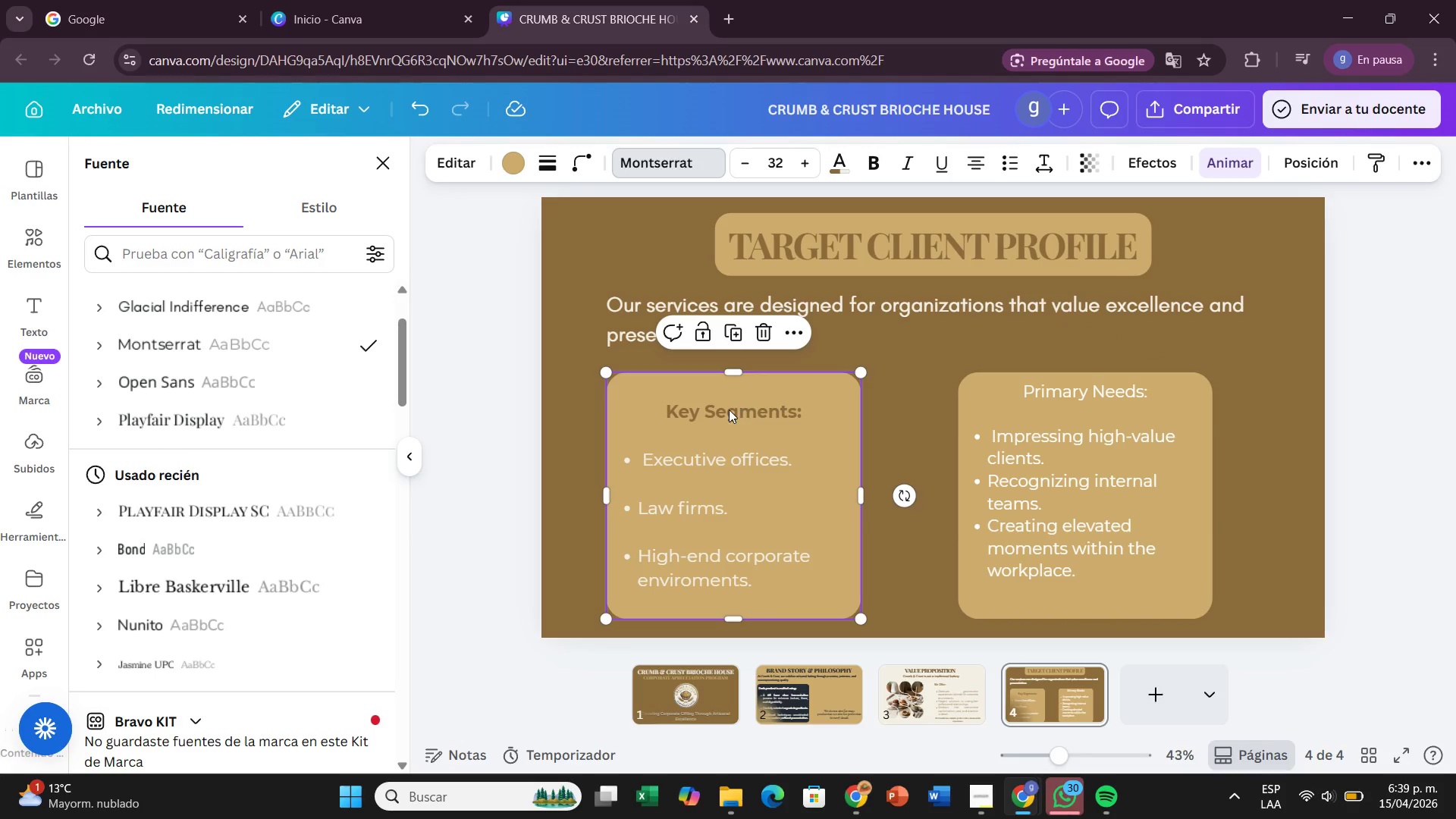 
double_click([722, 408])
 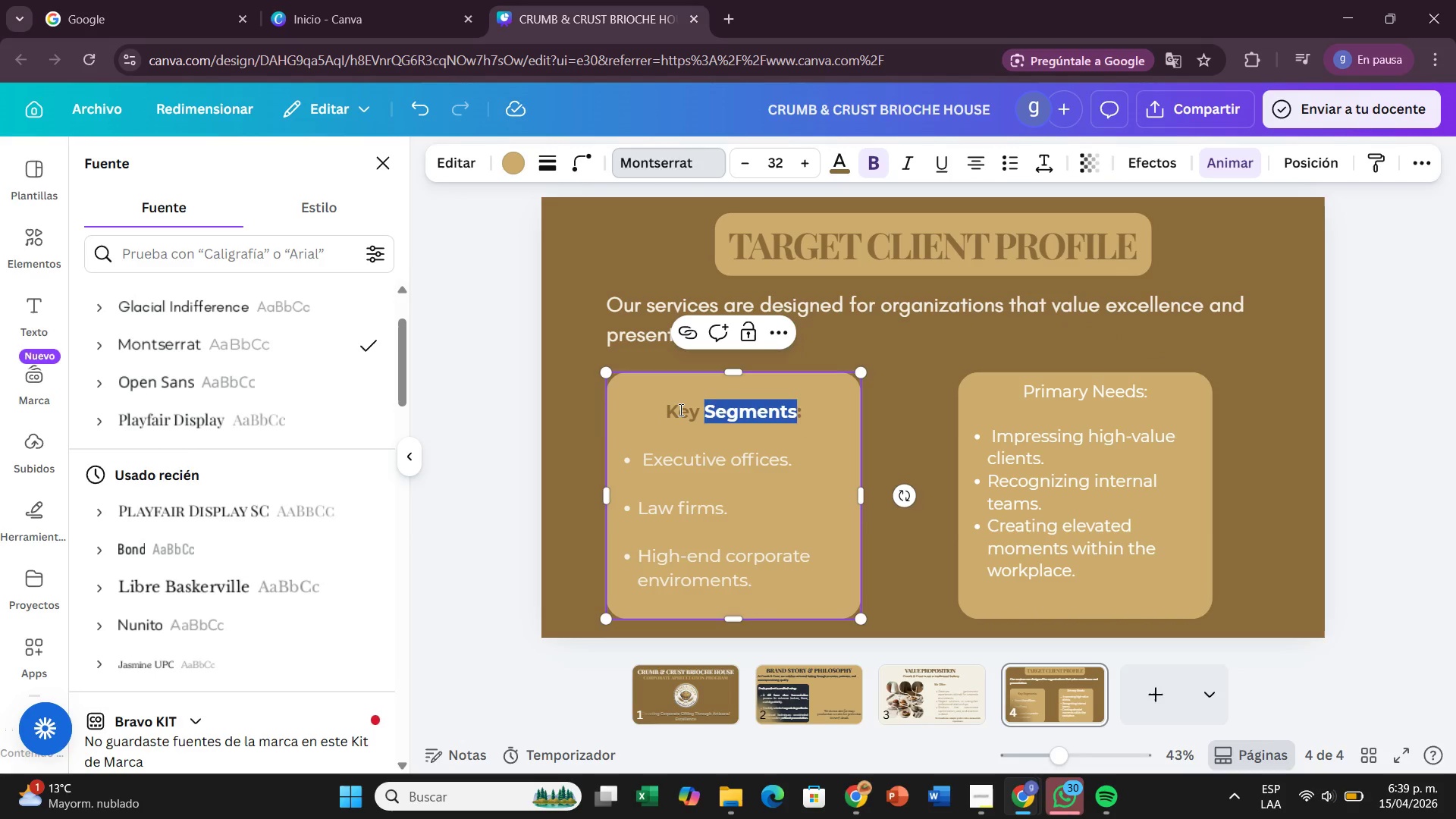 
left_click([679, 410])
 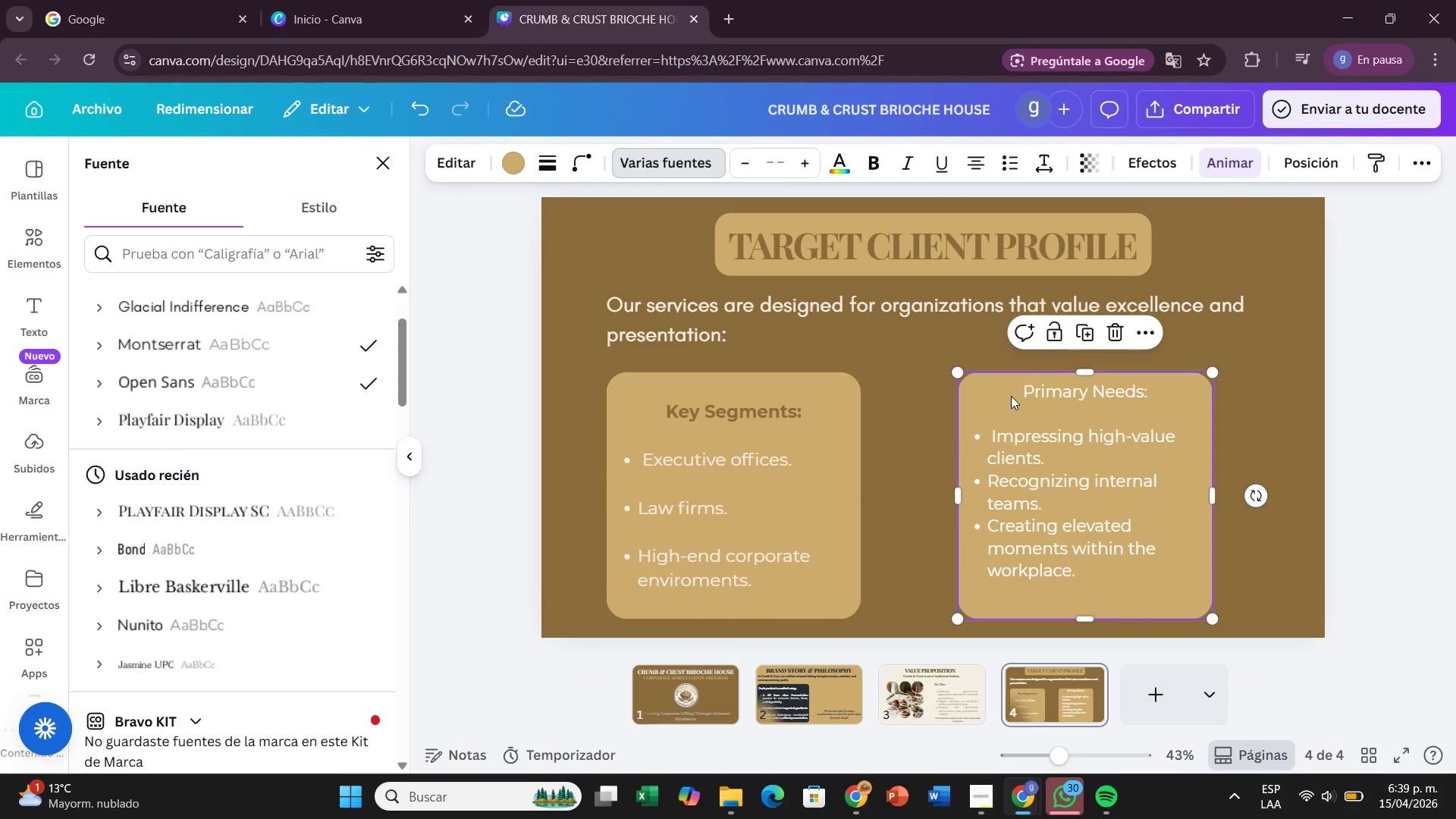 
wait(5.52)
 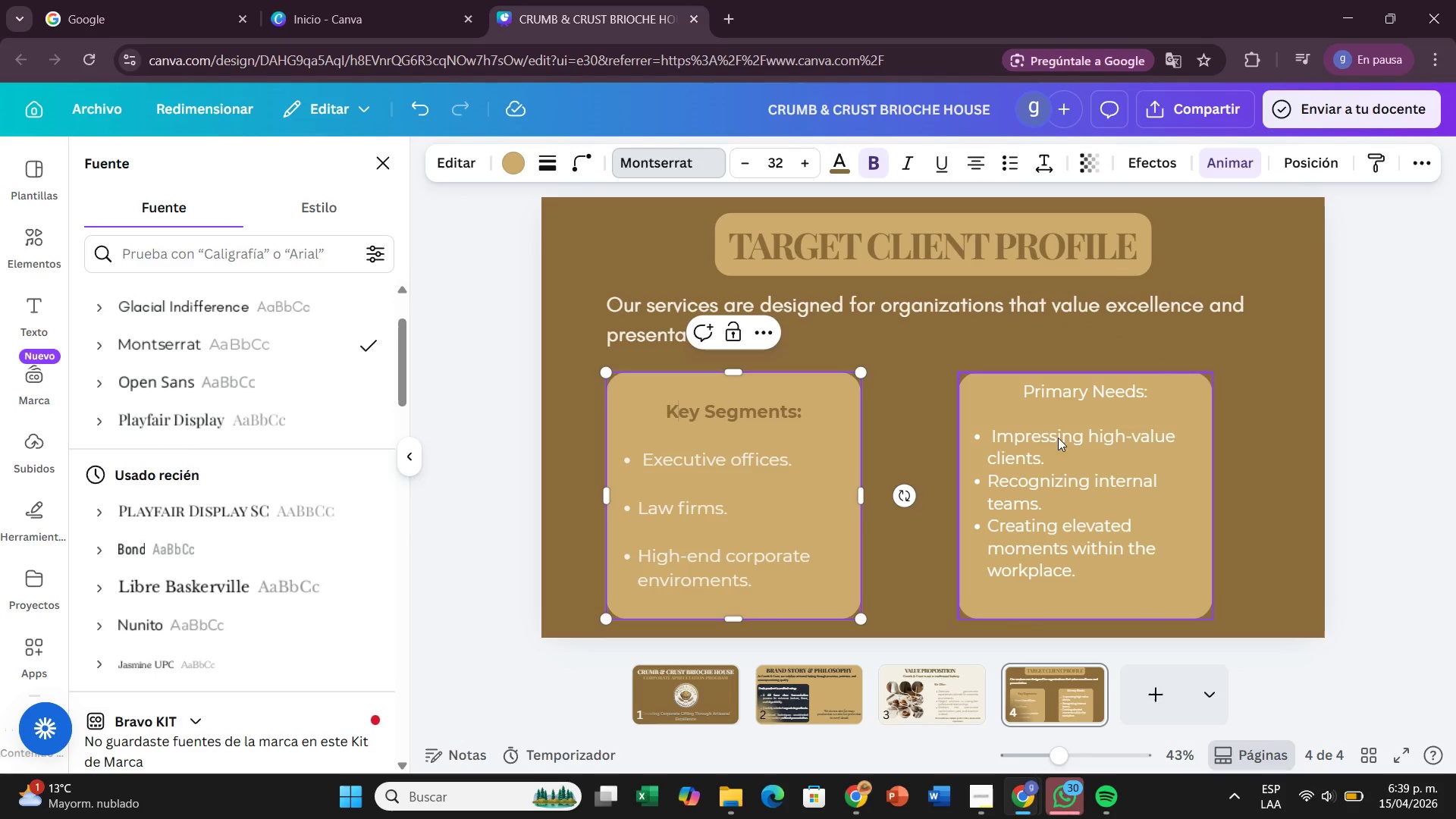 
double_click([751, 413])
 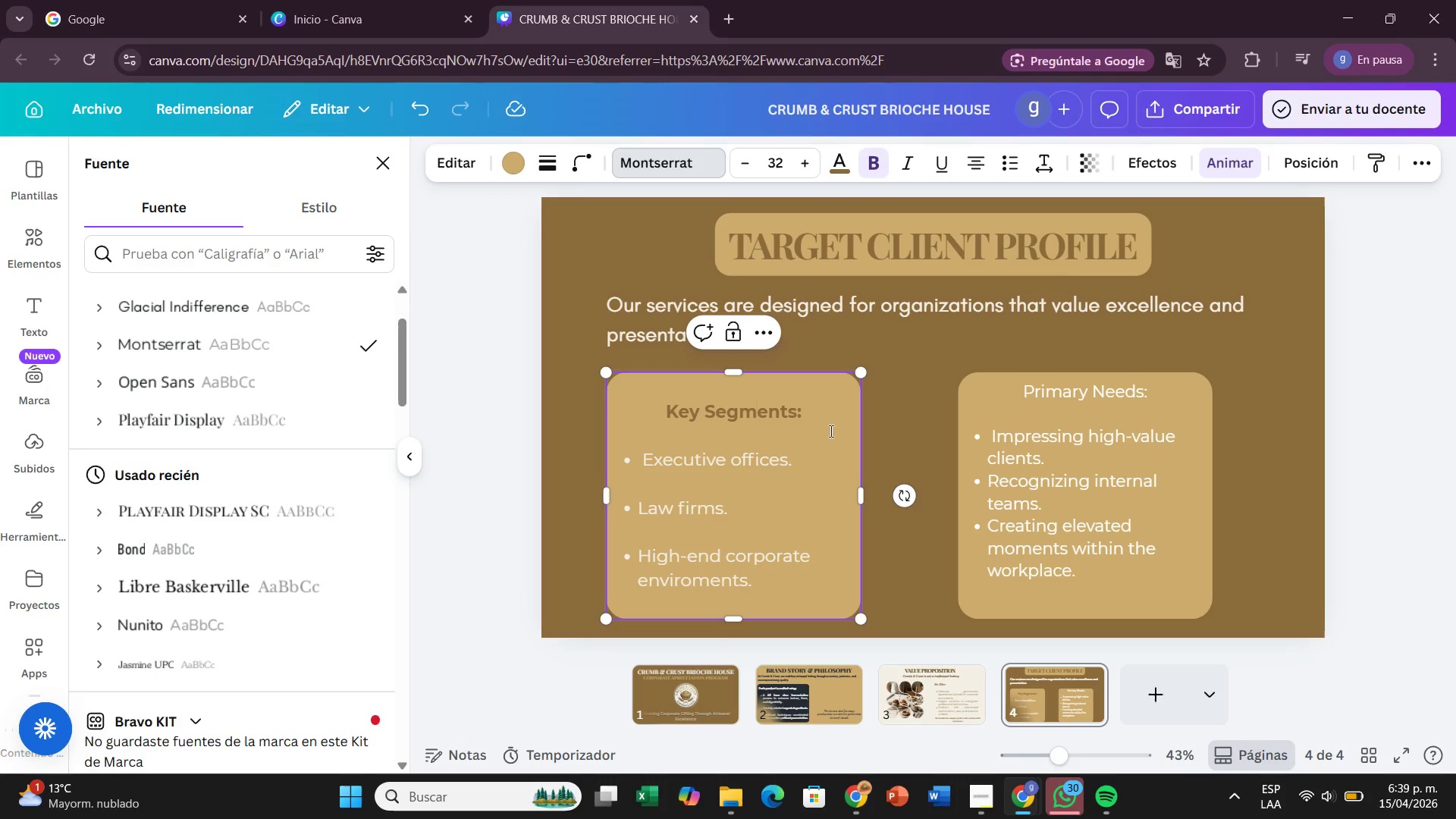 
key(Enter)
 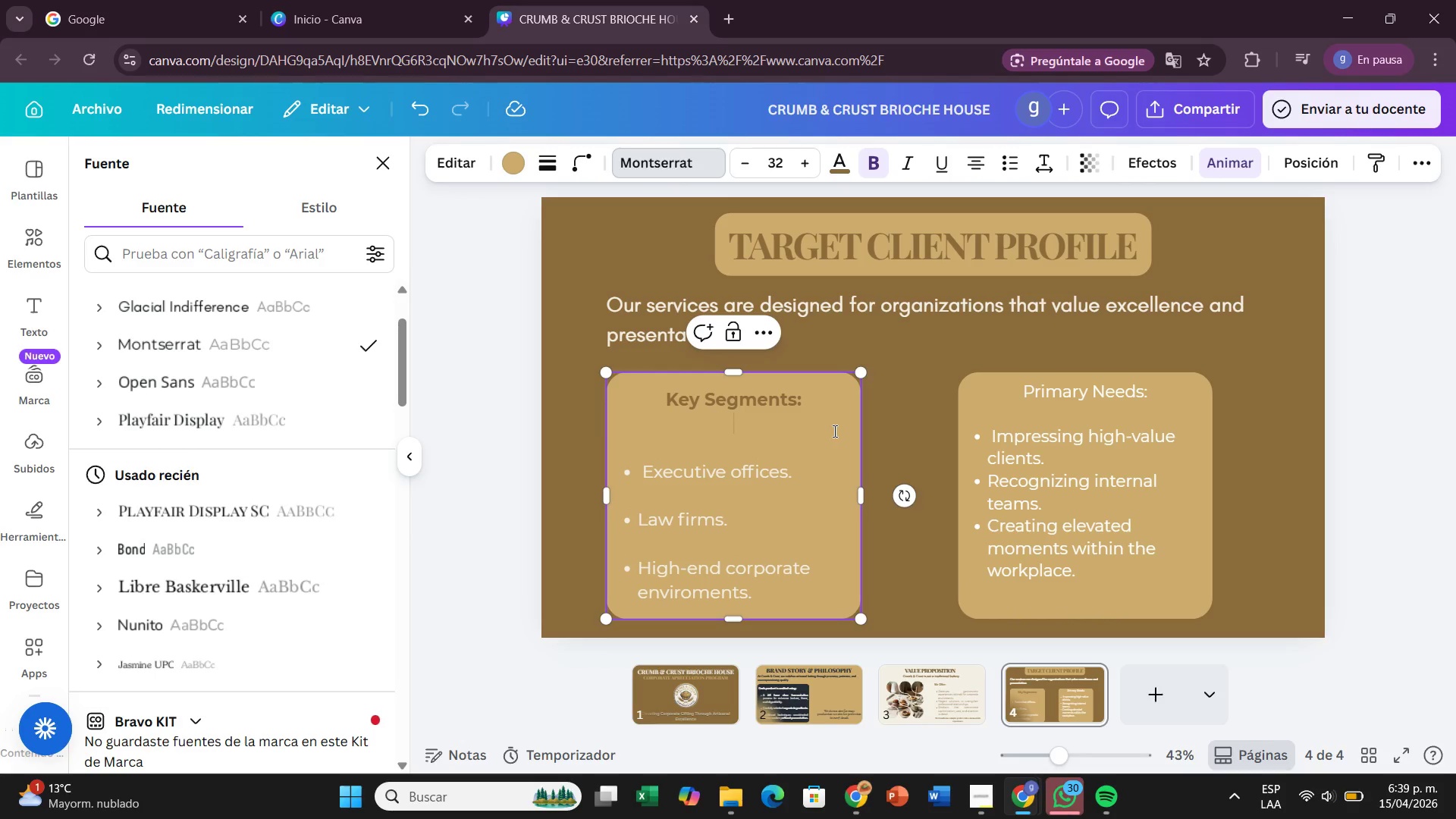 
key(Enter)
 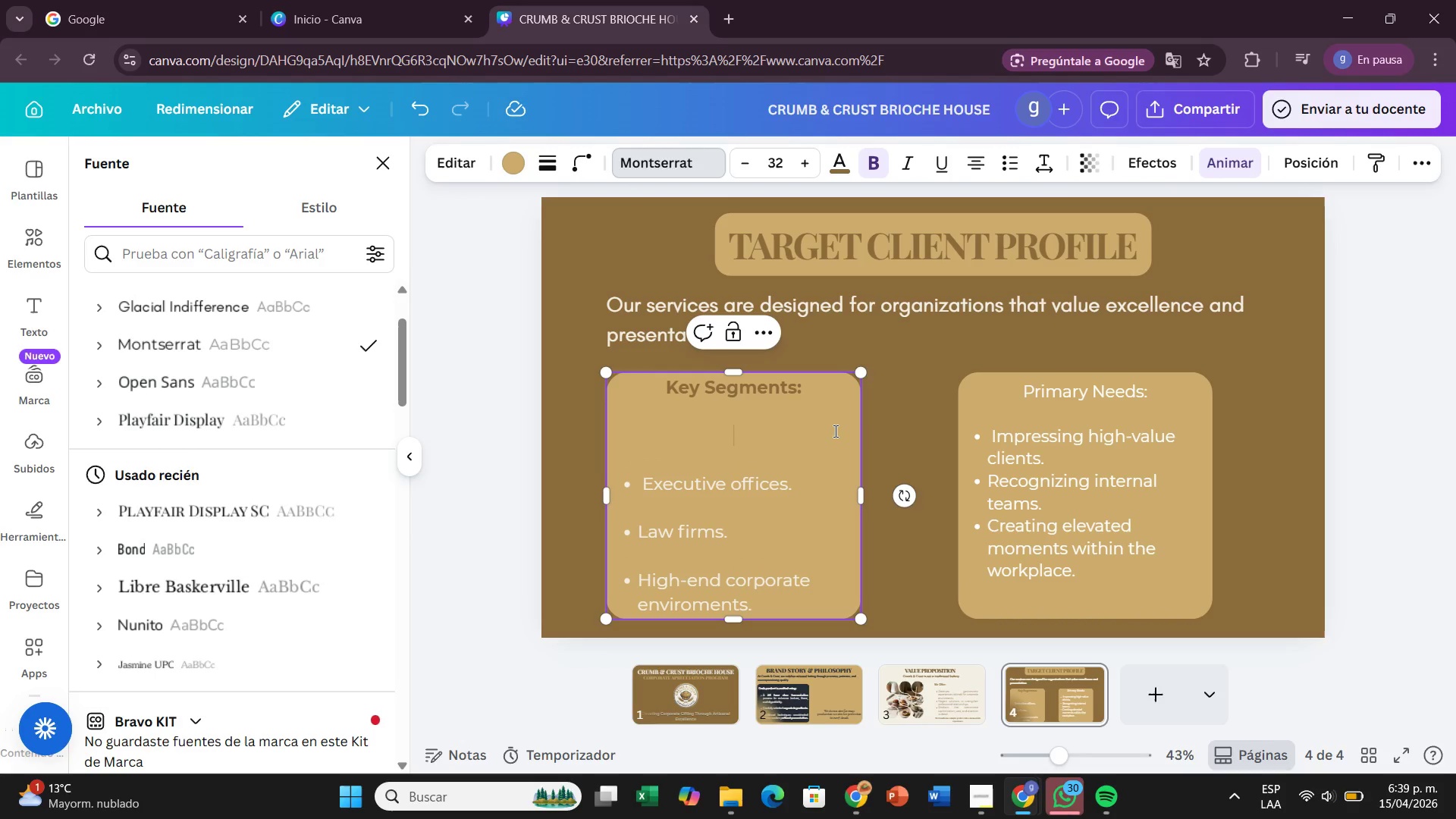 
key(Backspace)
 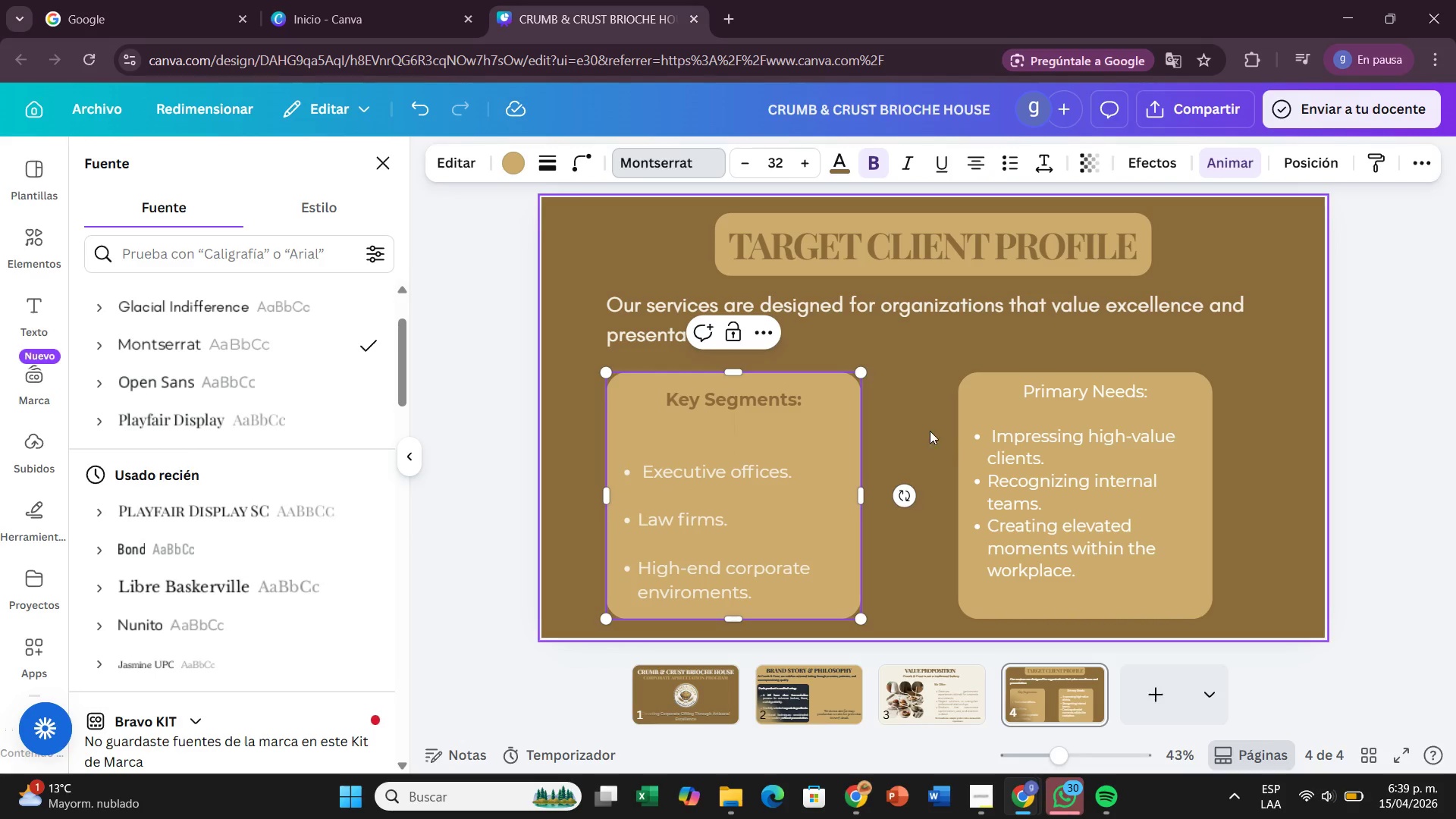 
left_click([1028, 384])
 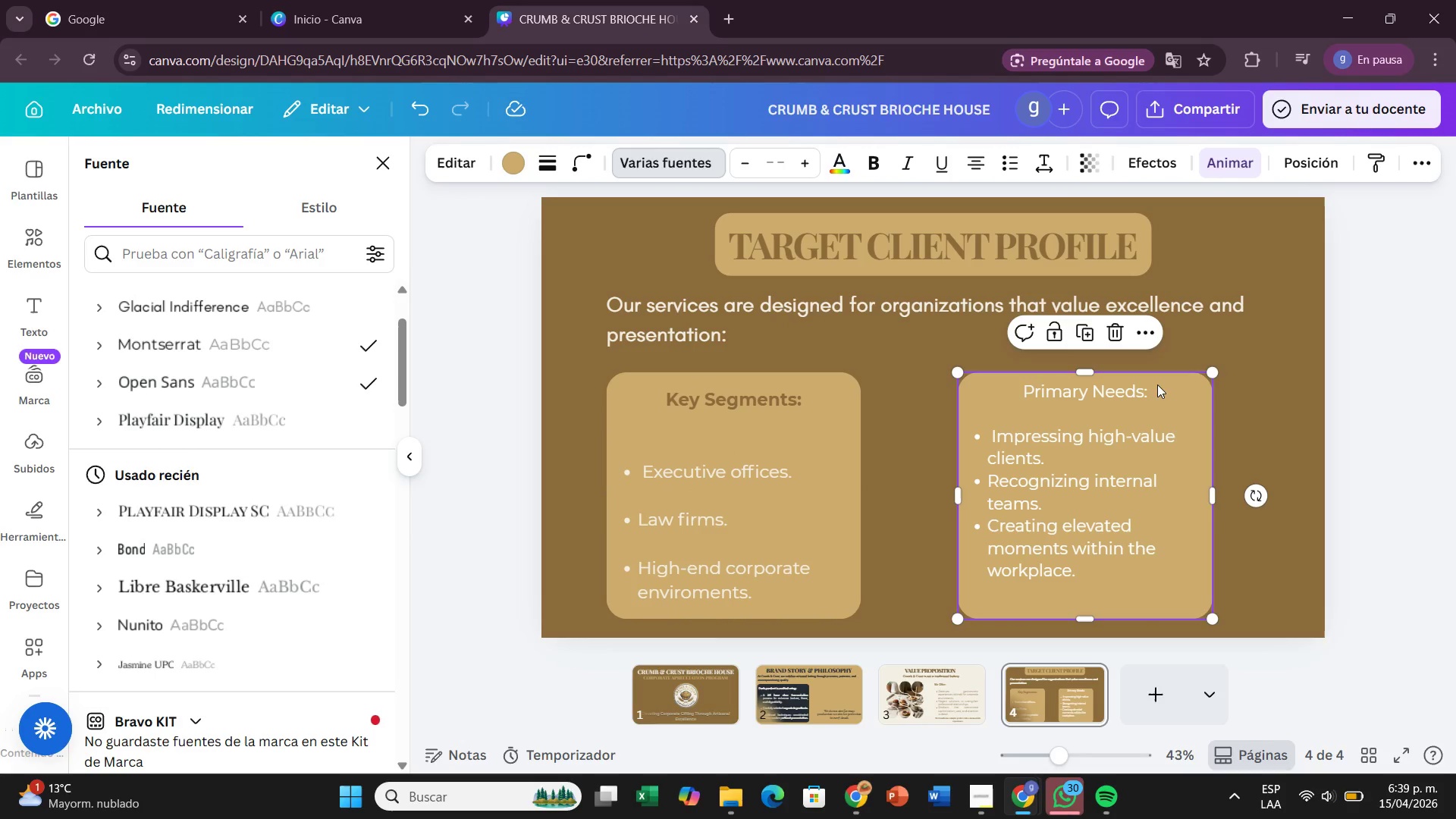 
double_click([1157, 384])
 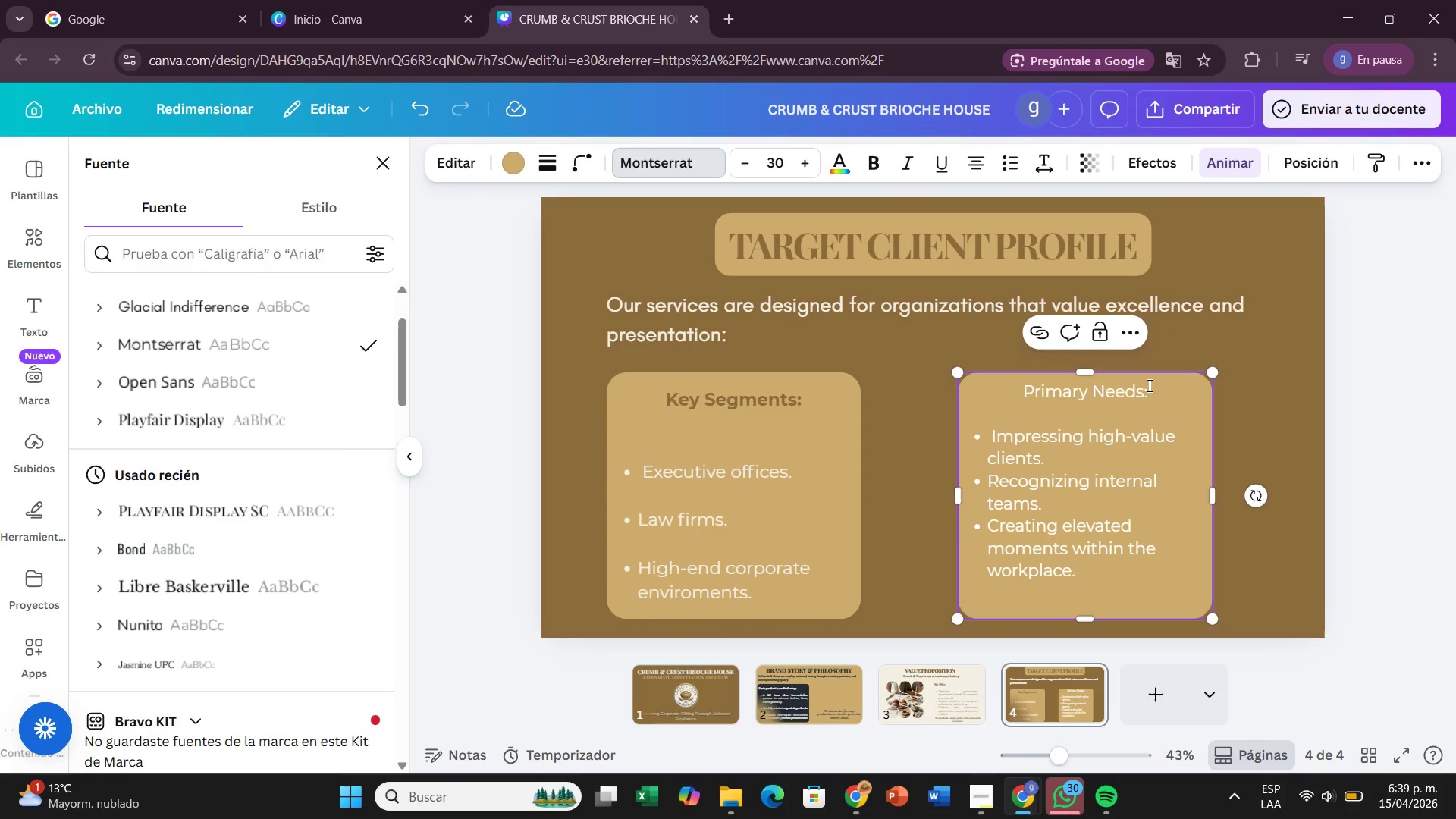 
left_click_drag(start_coordinate=[1148, 385], to_coordinate=[1002, 400])
 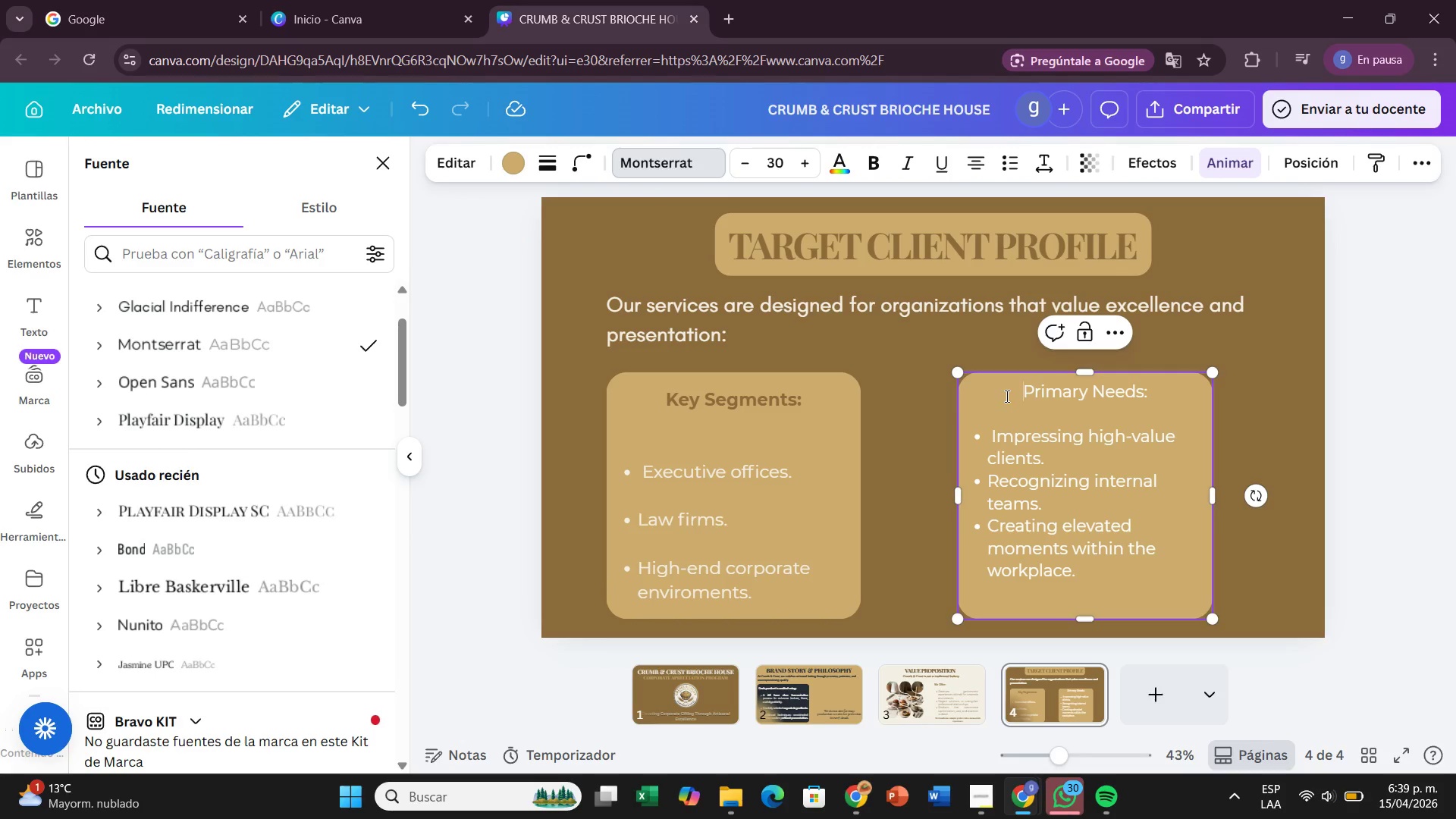 
left_click_drag(start_coordinate=[1004, 396], to_coordinate=[1185, 403])
 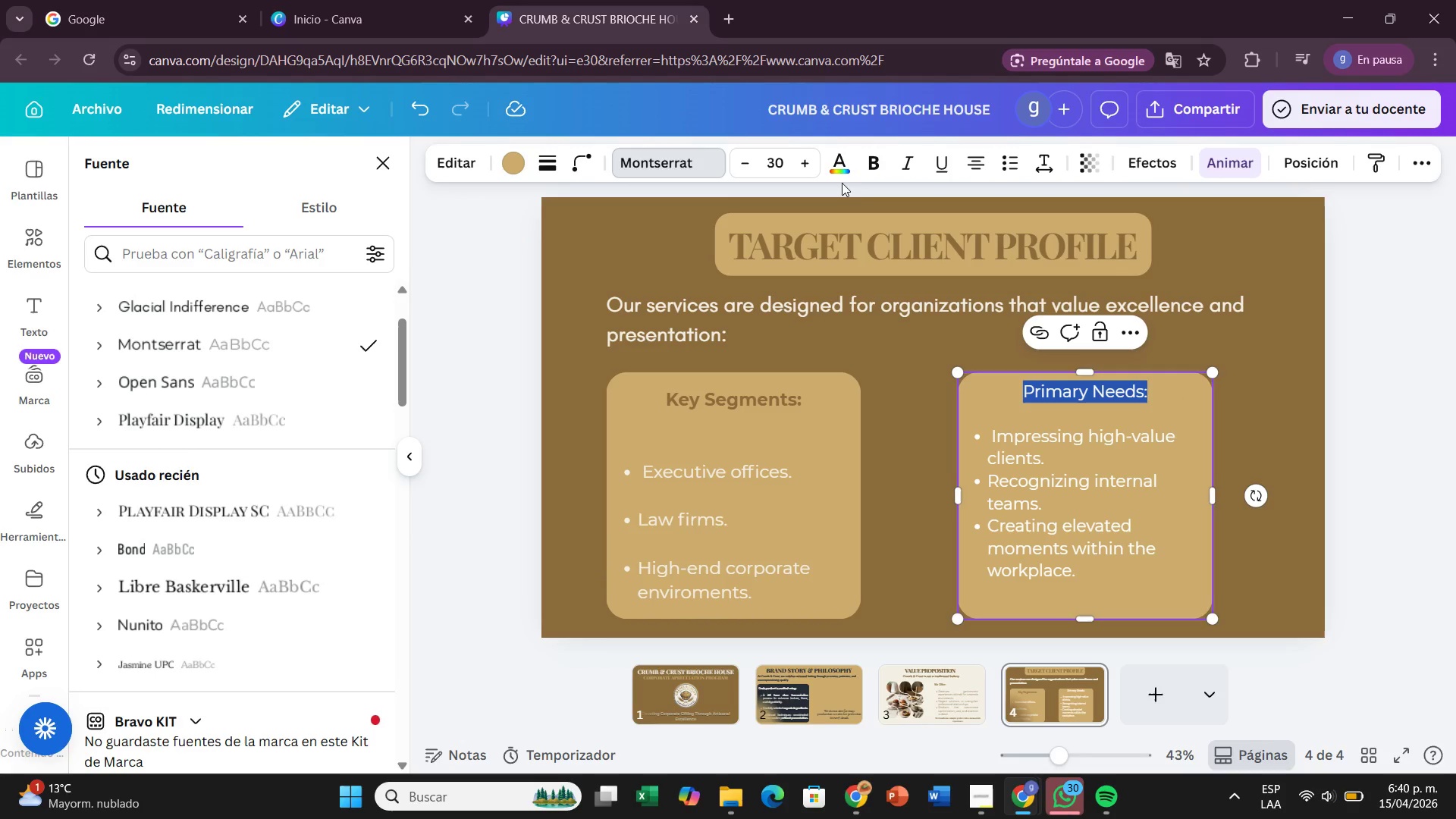 
left_click([864, 169])
 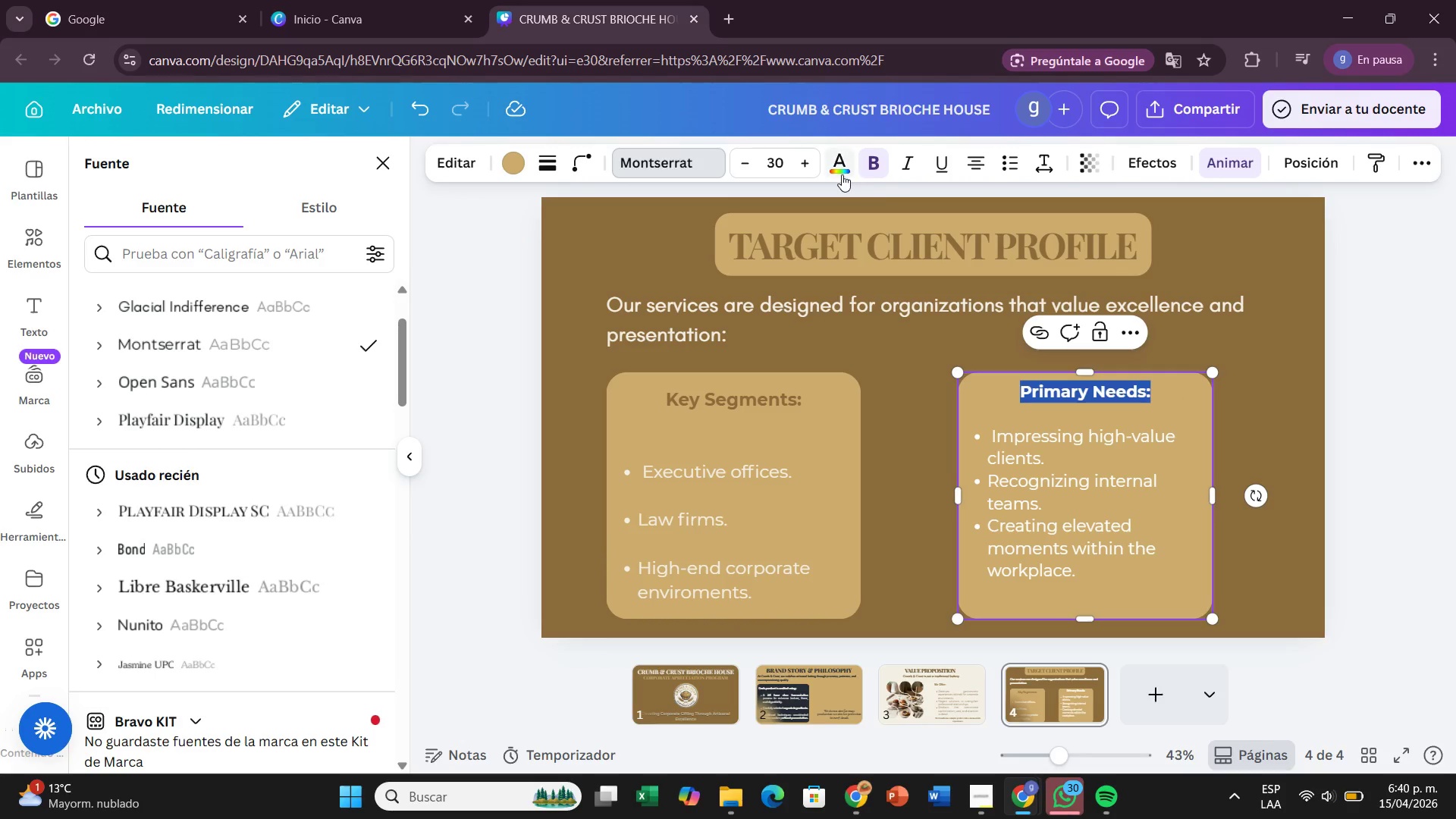 
left_click([842, 174])
 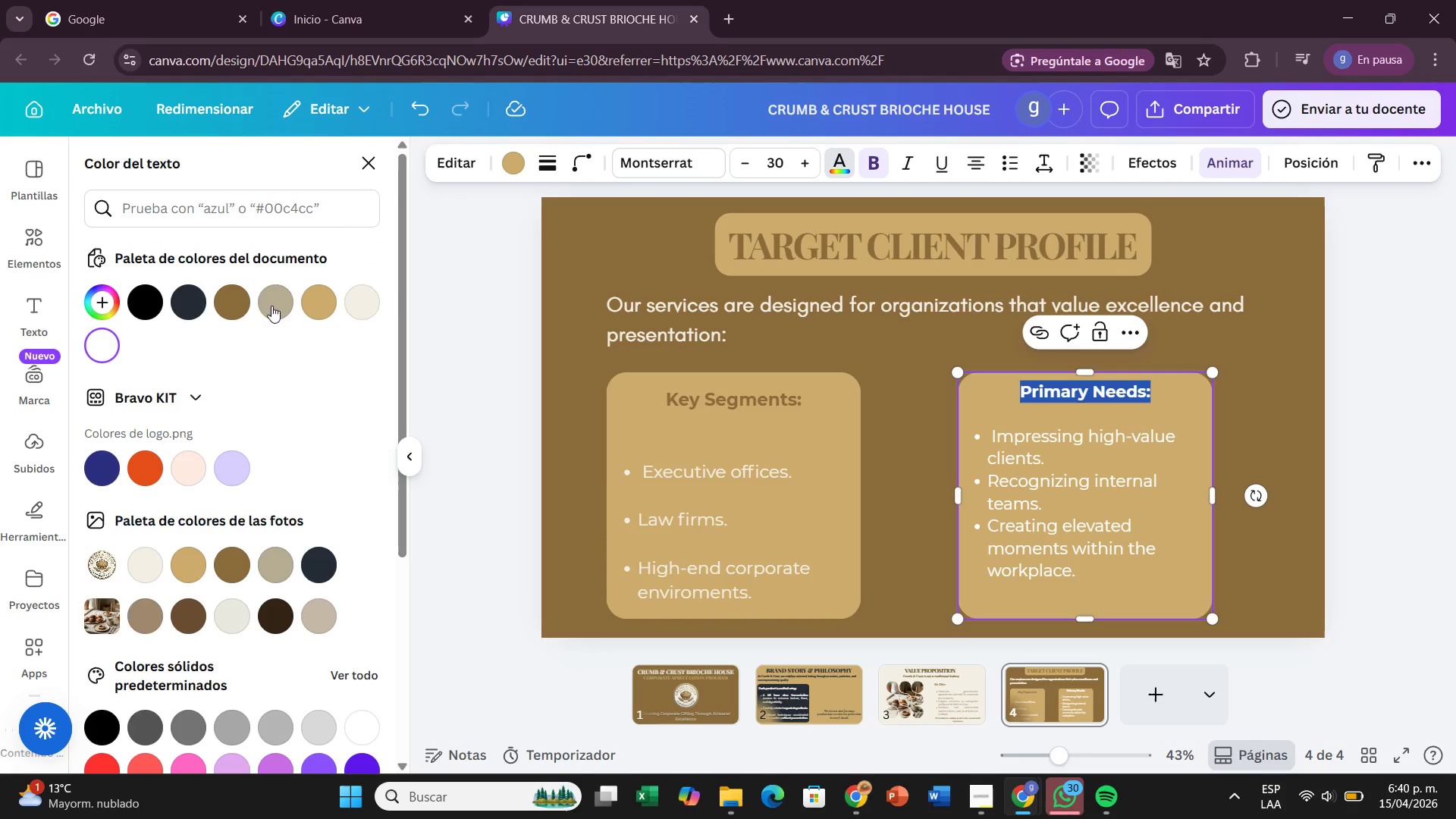 
left_click([231, 297])
 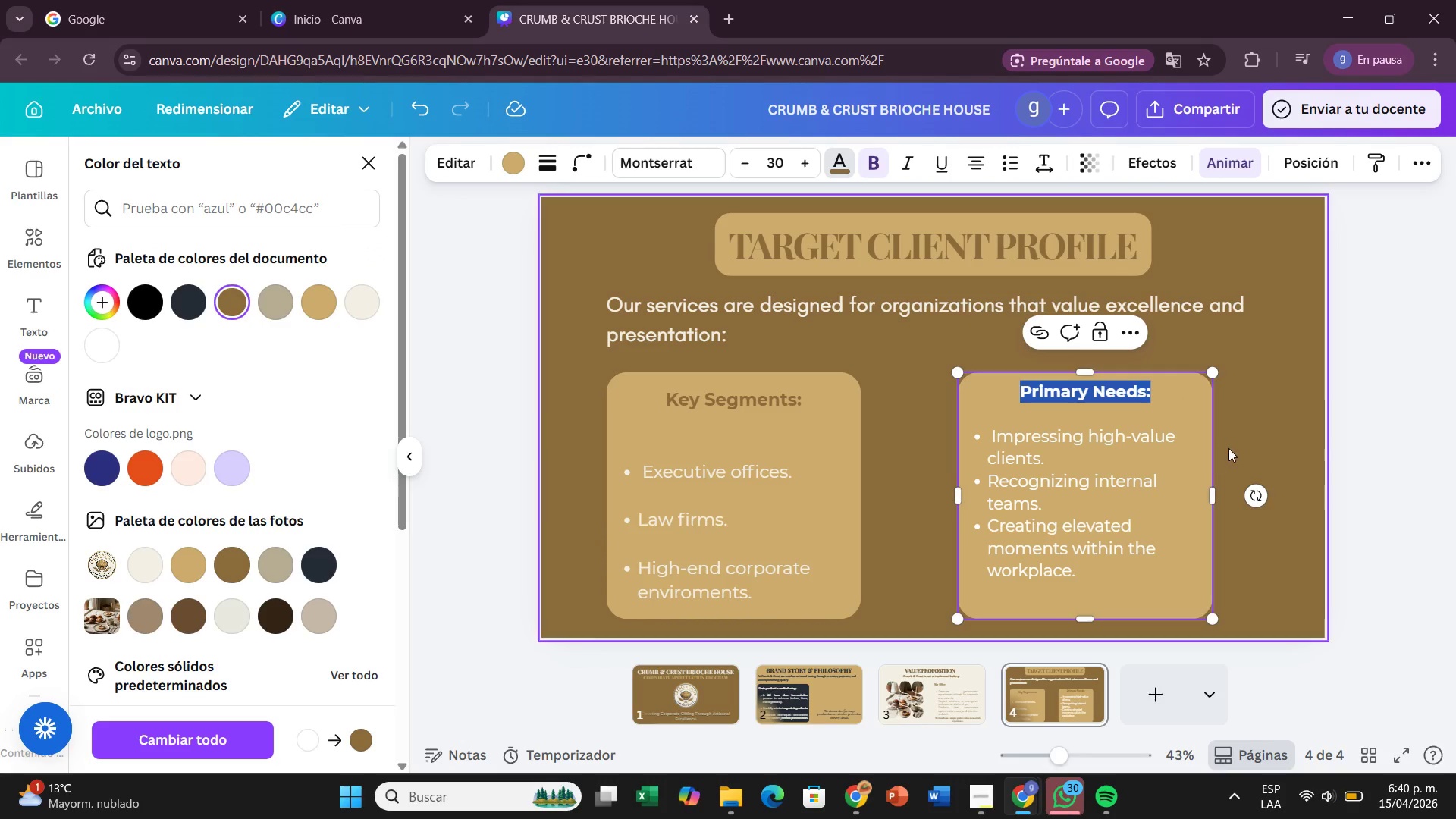 
left_click([1232, 444])
 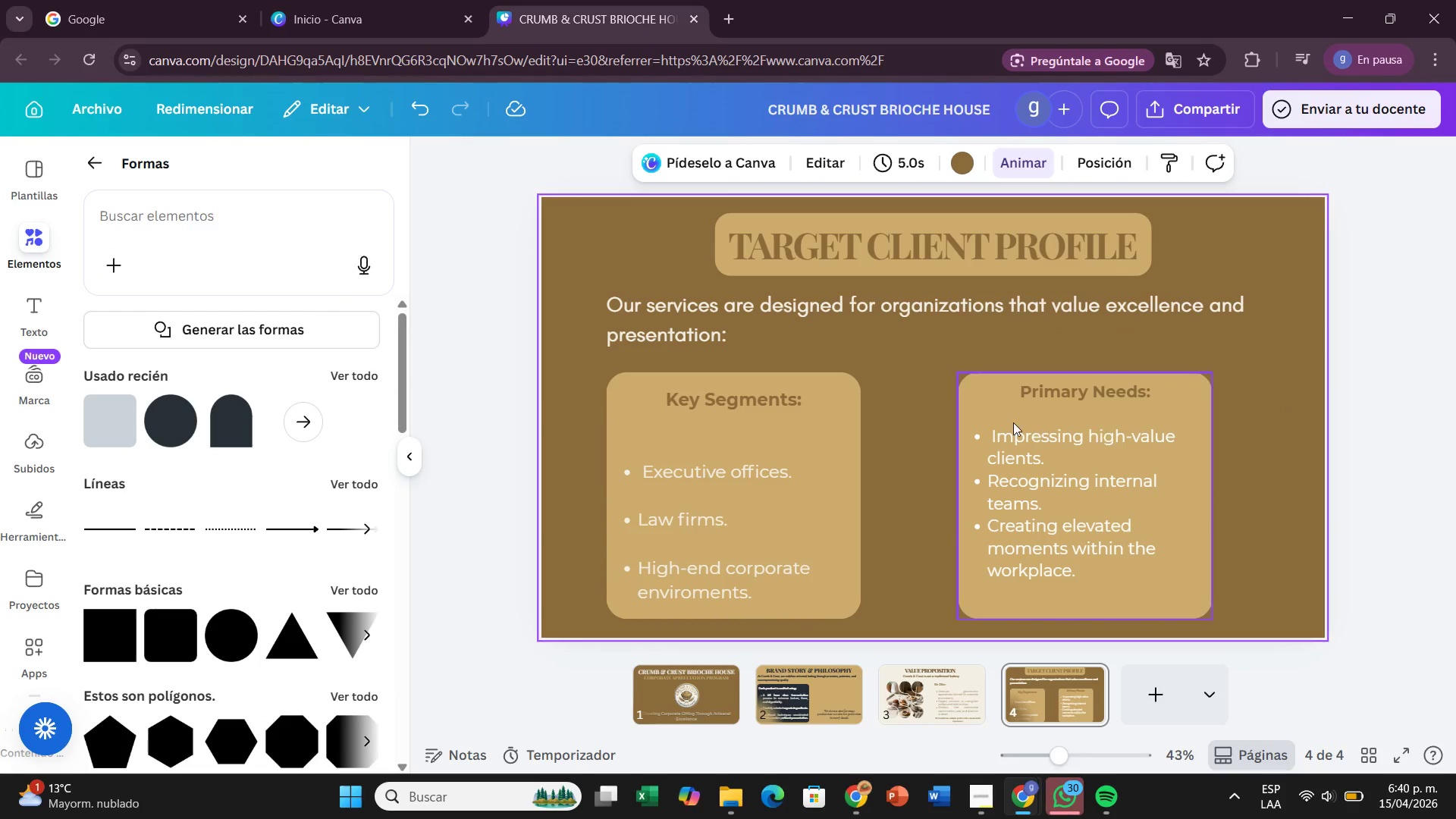 
left_click([1012, 422])
 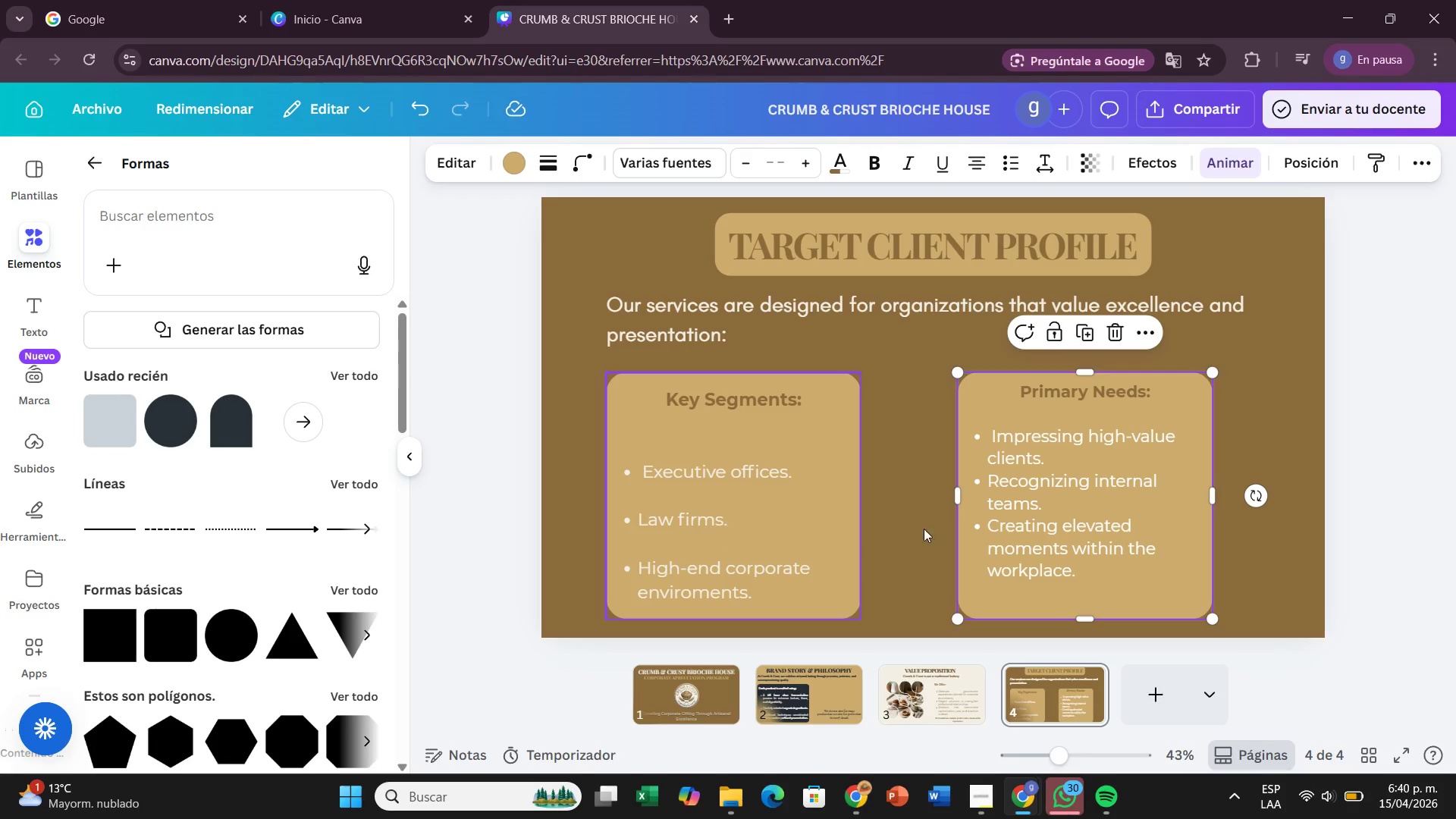 
double_click([1103, 574])
 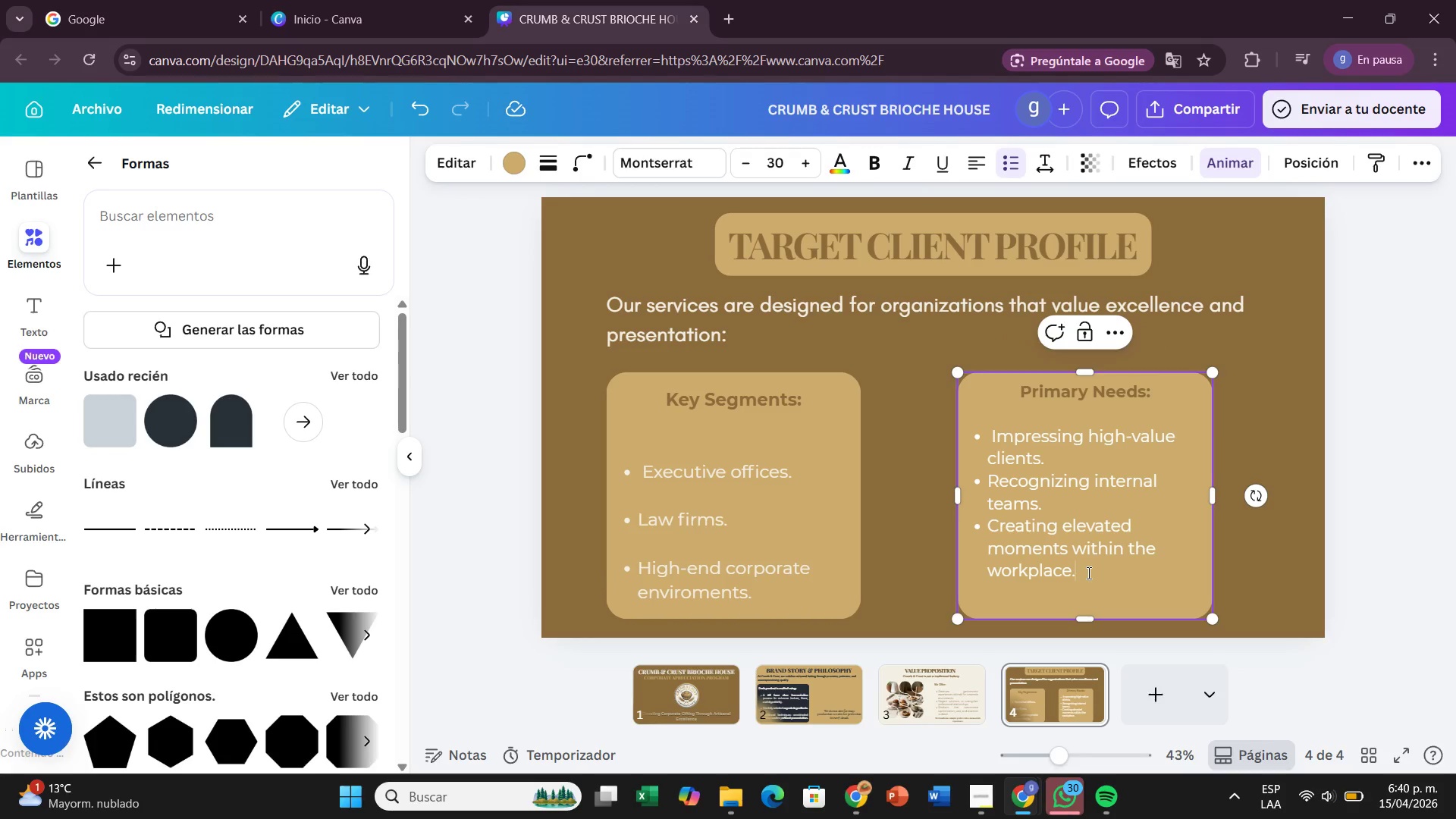 
triple_click([1087, 573])
 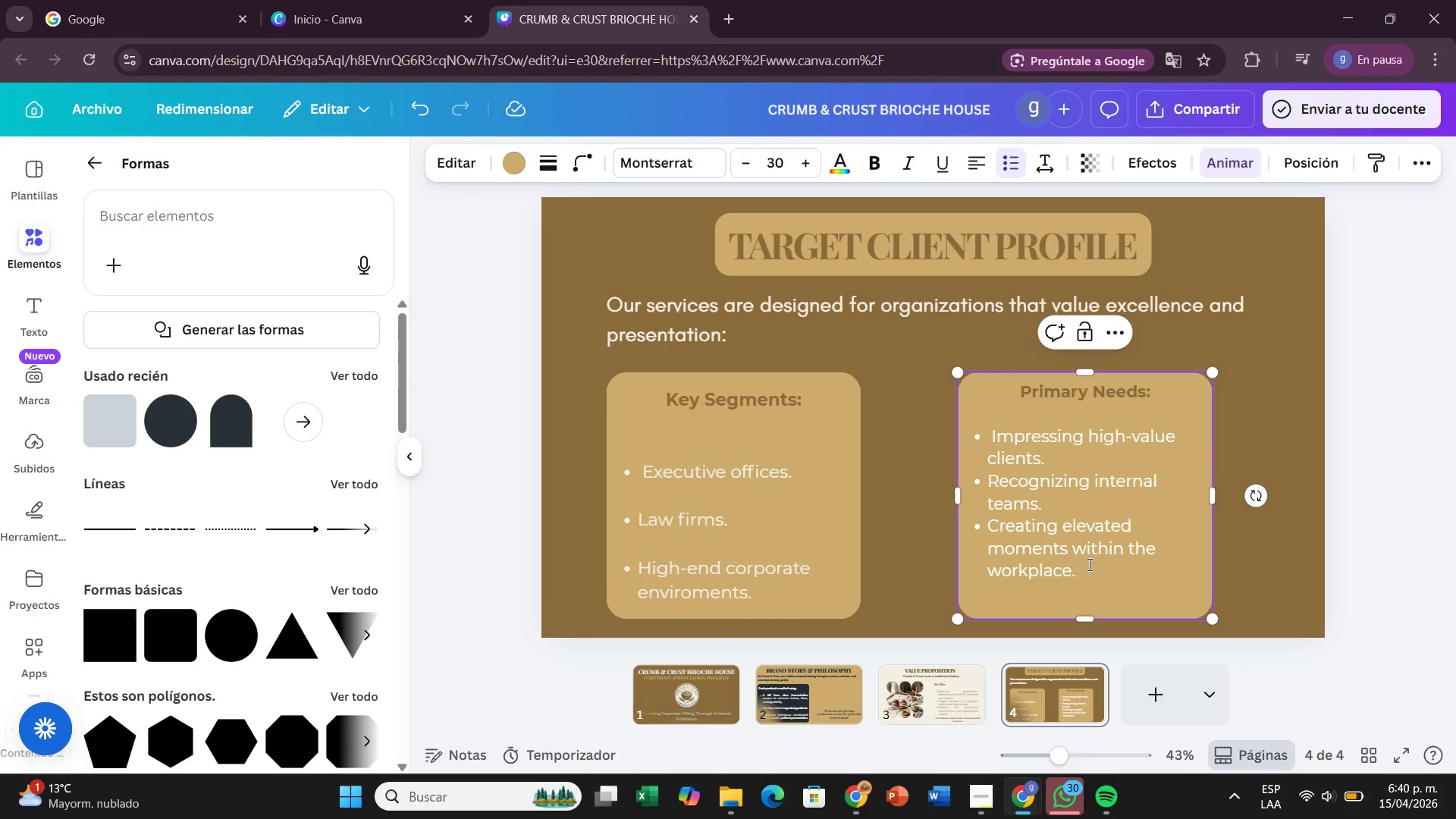 
left_click_drag(start_coordinate=[1088, 564], to_coordinate=[992, 516])
 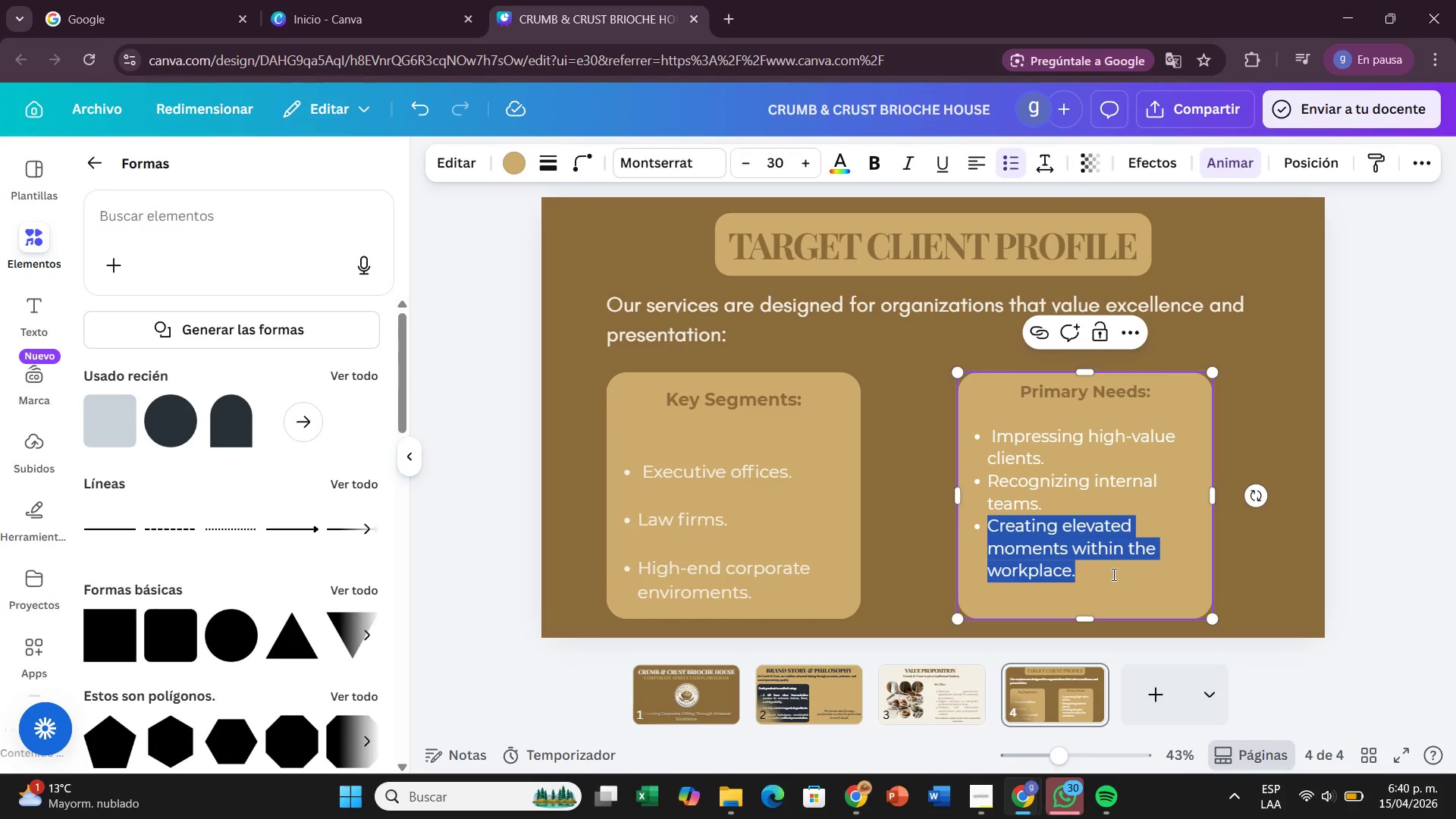 
left_click([1112, 574])
 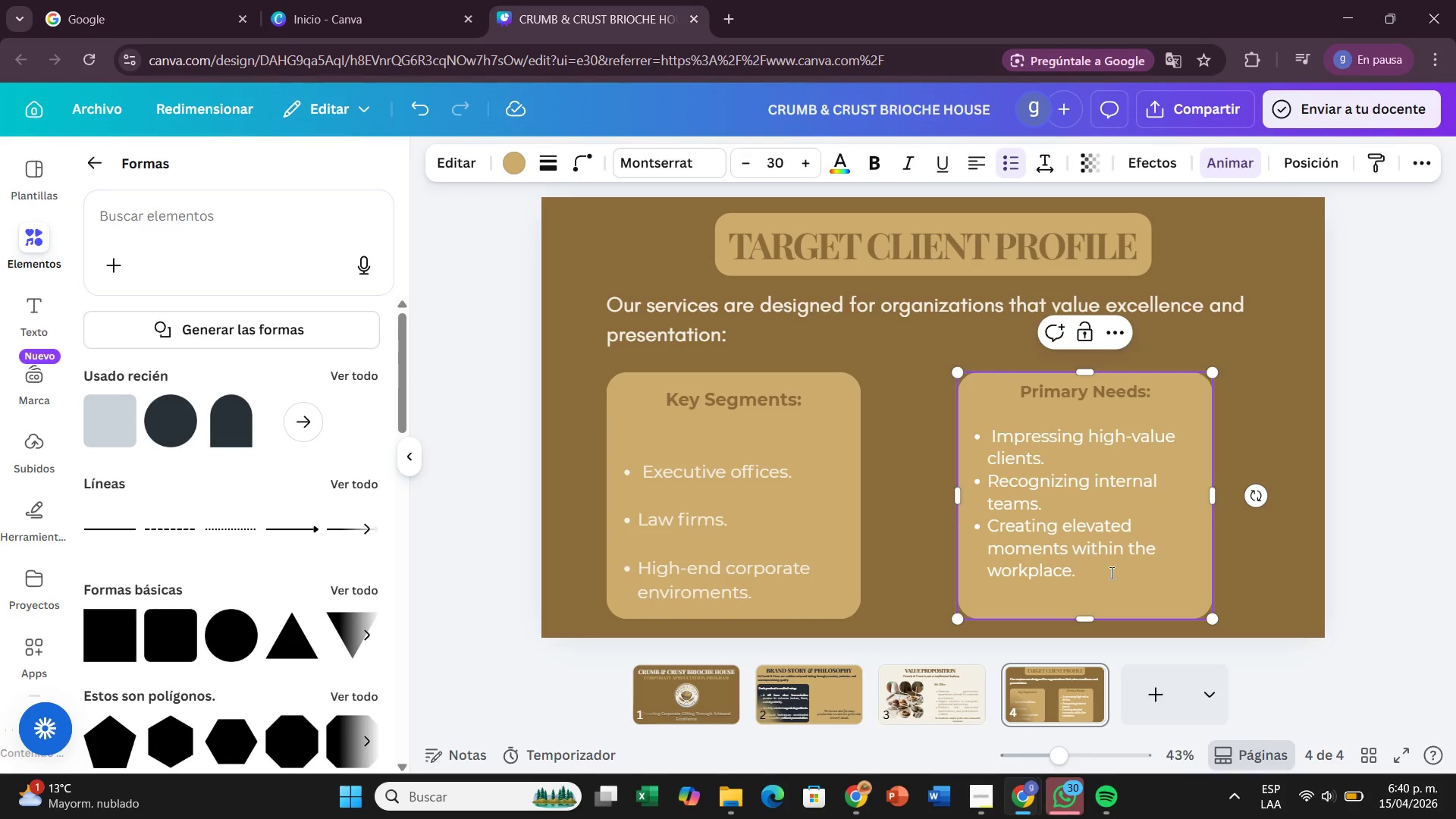 
left_click_drag(start_coordinate=[1112, 574], to_coordinate=[996, 439])
 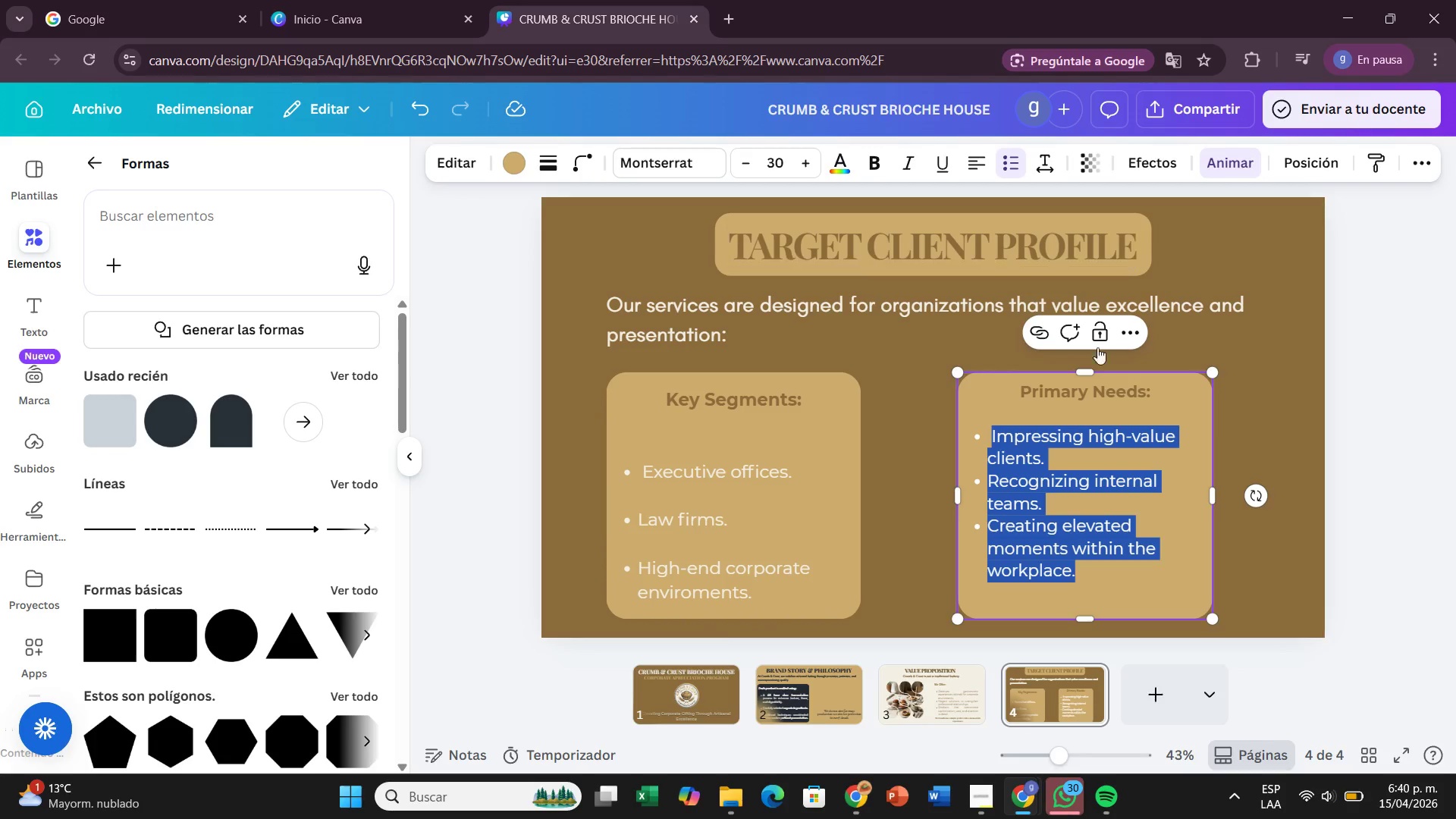 
left_click([1151, 397])
 